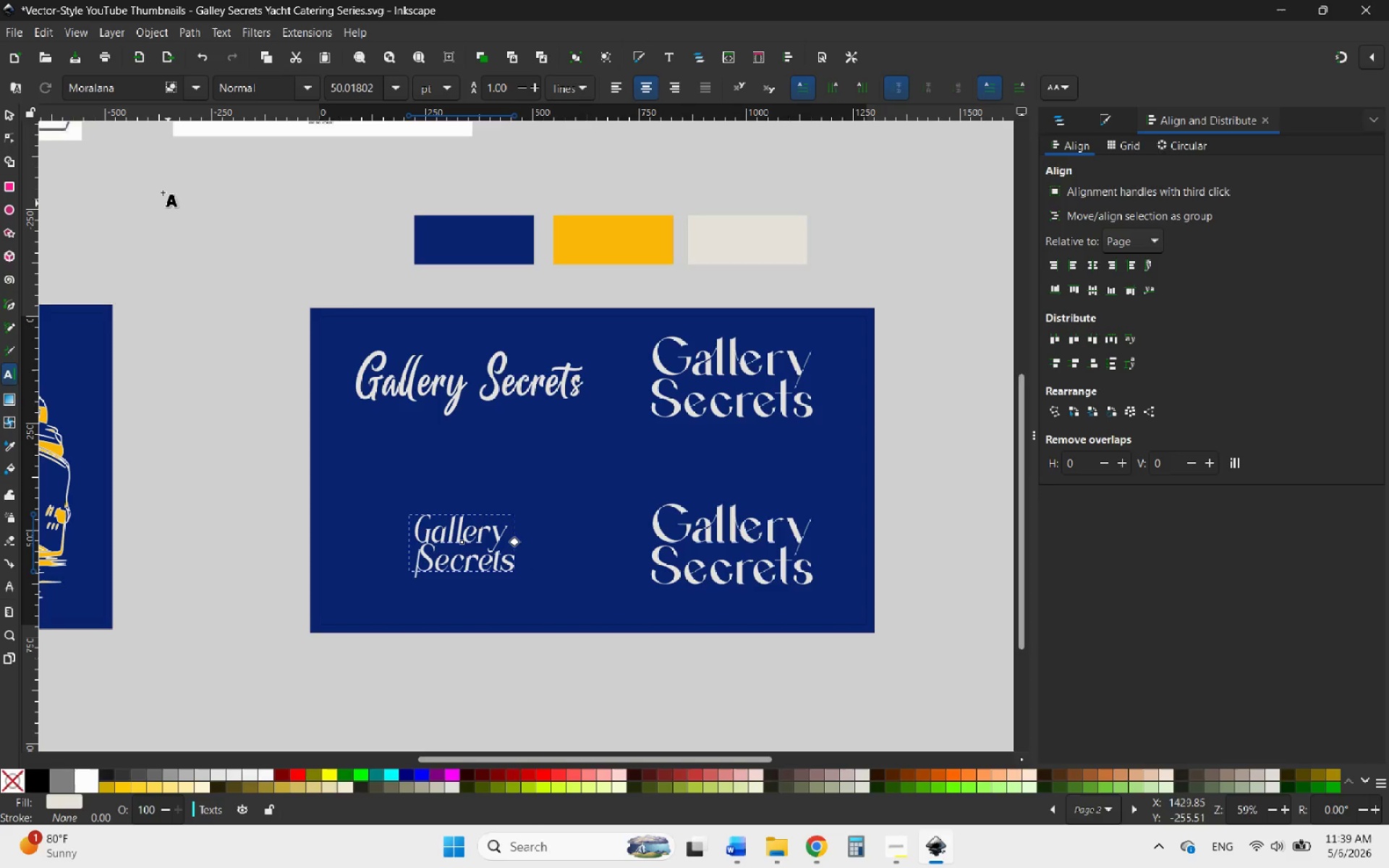 
wait(7.36)
 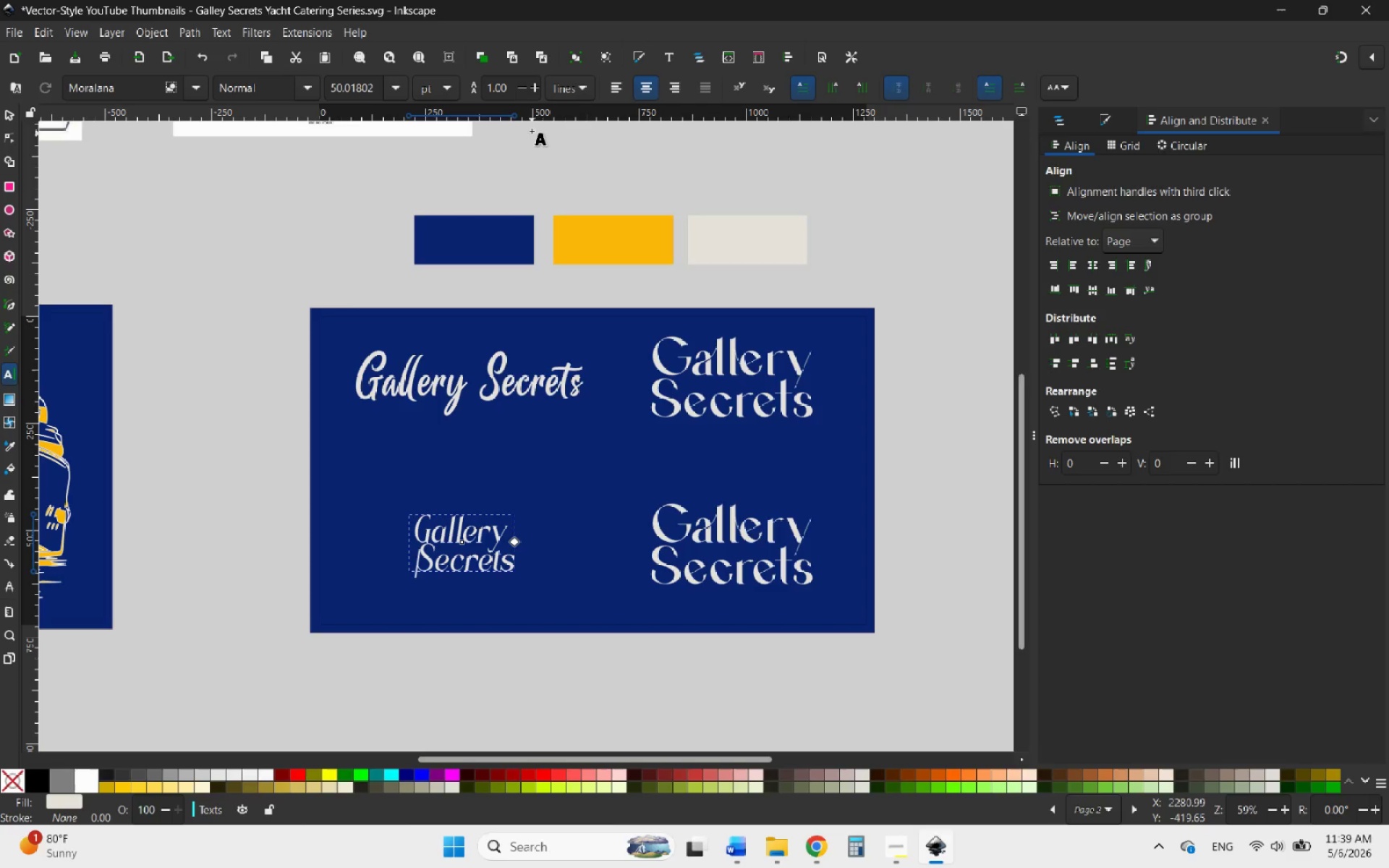 
left_click([4, 112])
 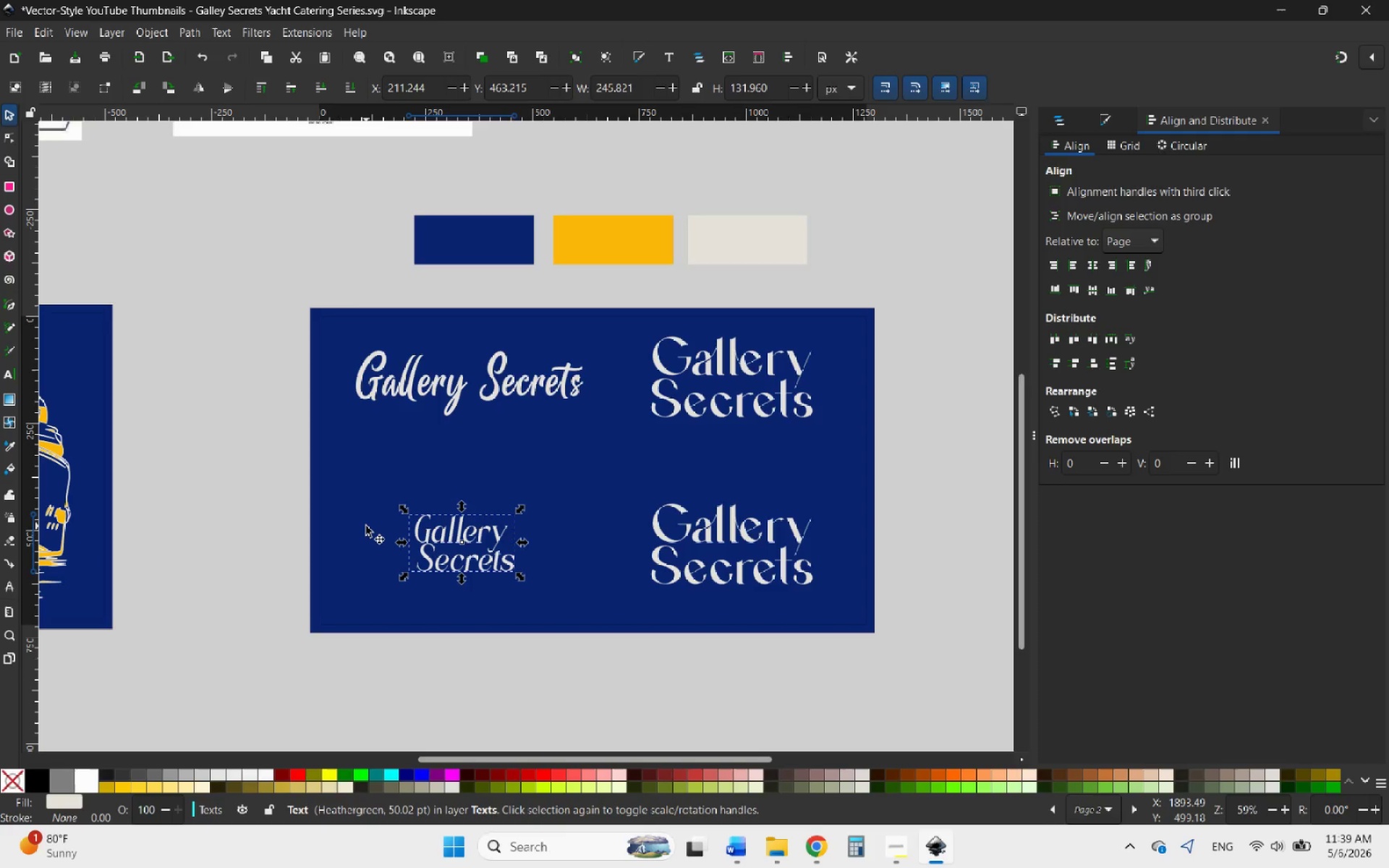 
wait(14.8)
 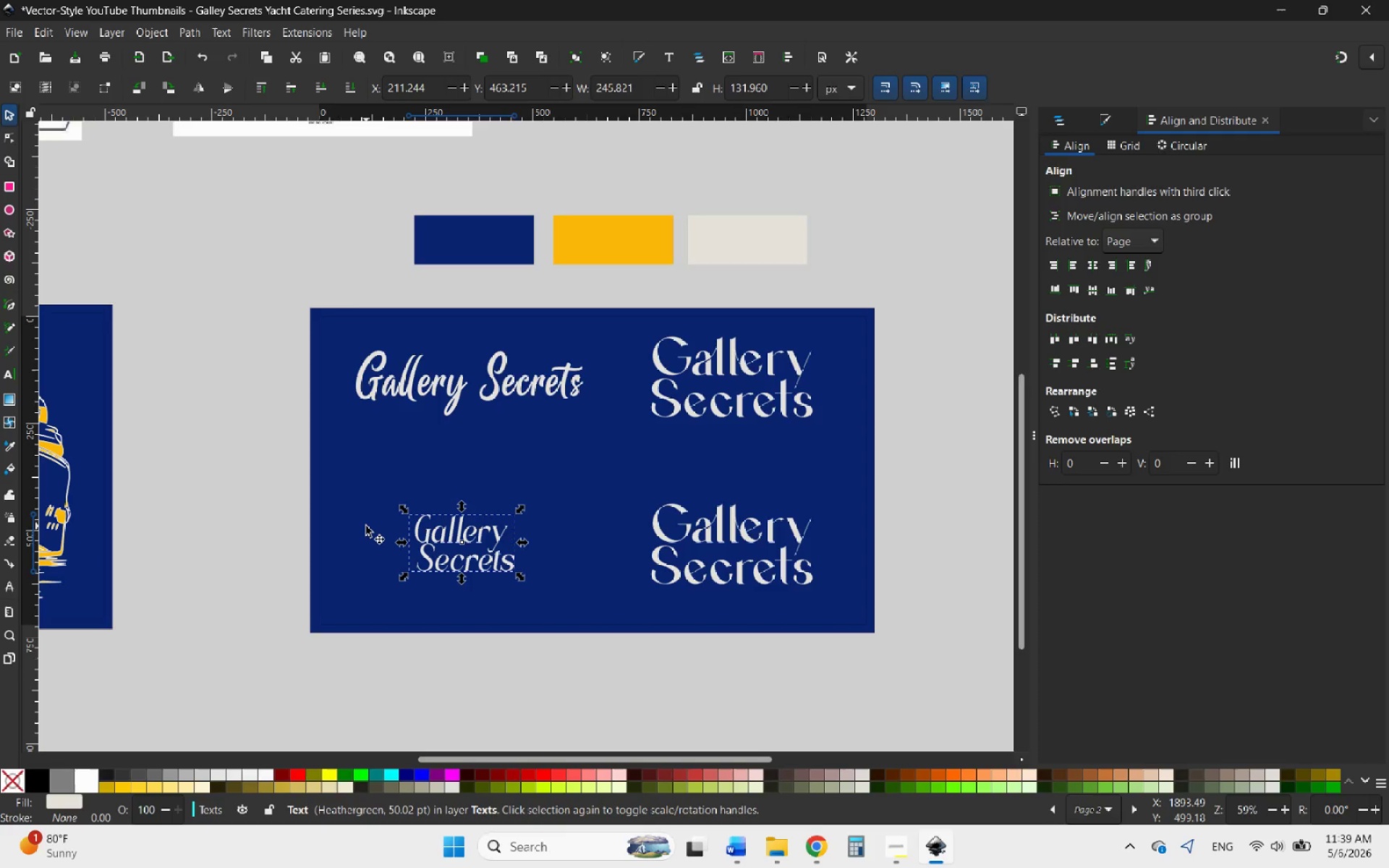 
left_click_drag(start_coordinate=[405, 576], to_coordinate=[352, 605])
 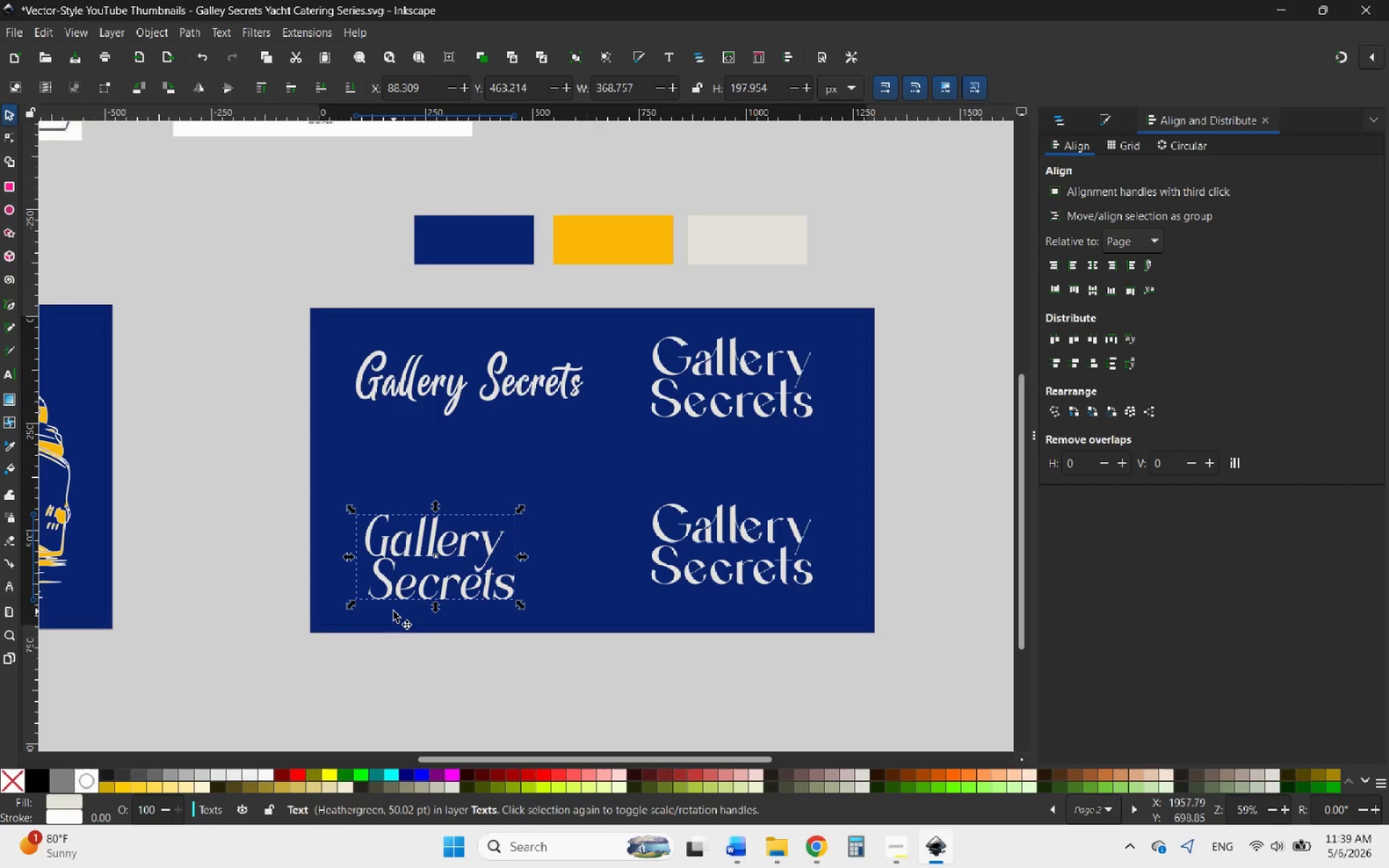 
hold_key(key=ControlLeft, duration=1.86)
 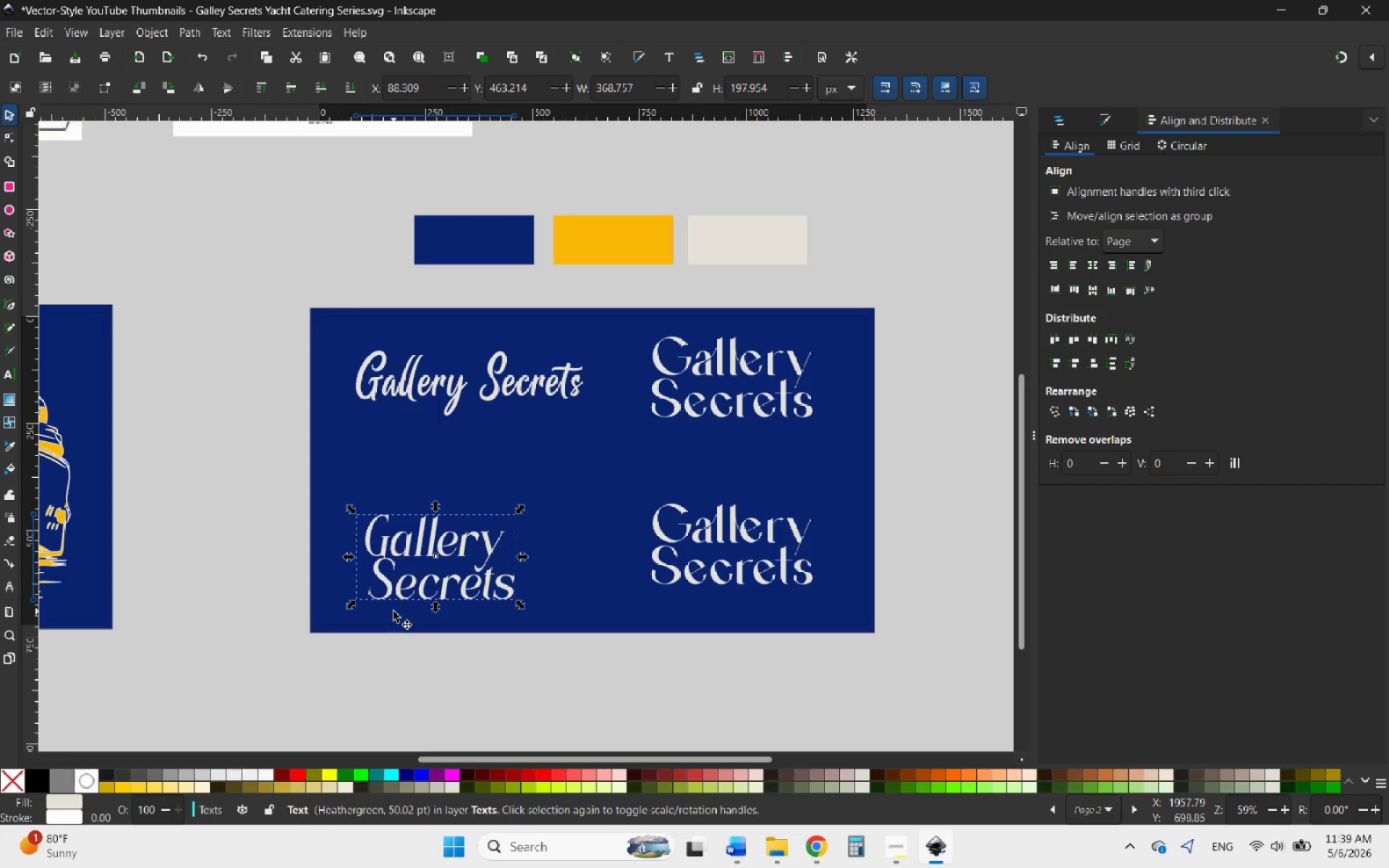 
hold_key(key=ControlLeft, duration=0.89)
scroll: coordinate [410, 598], scroll_direction: up, amount: 3.0
 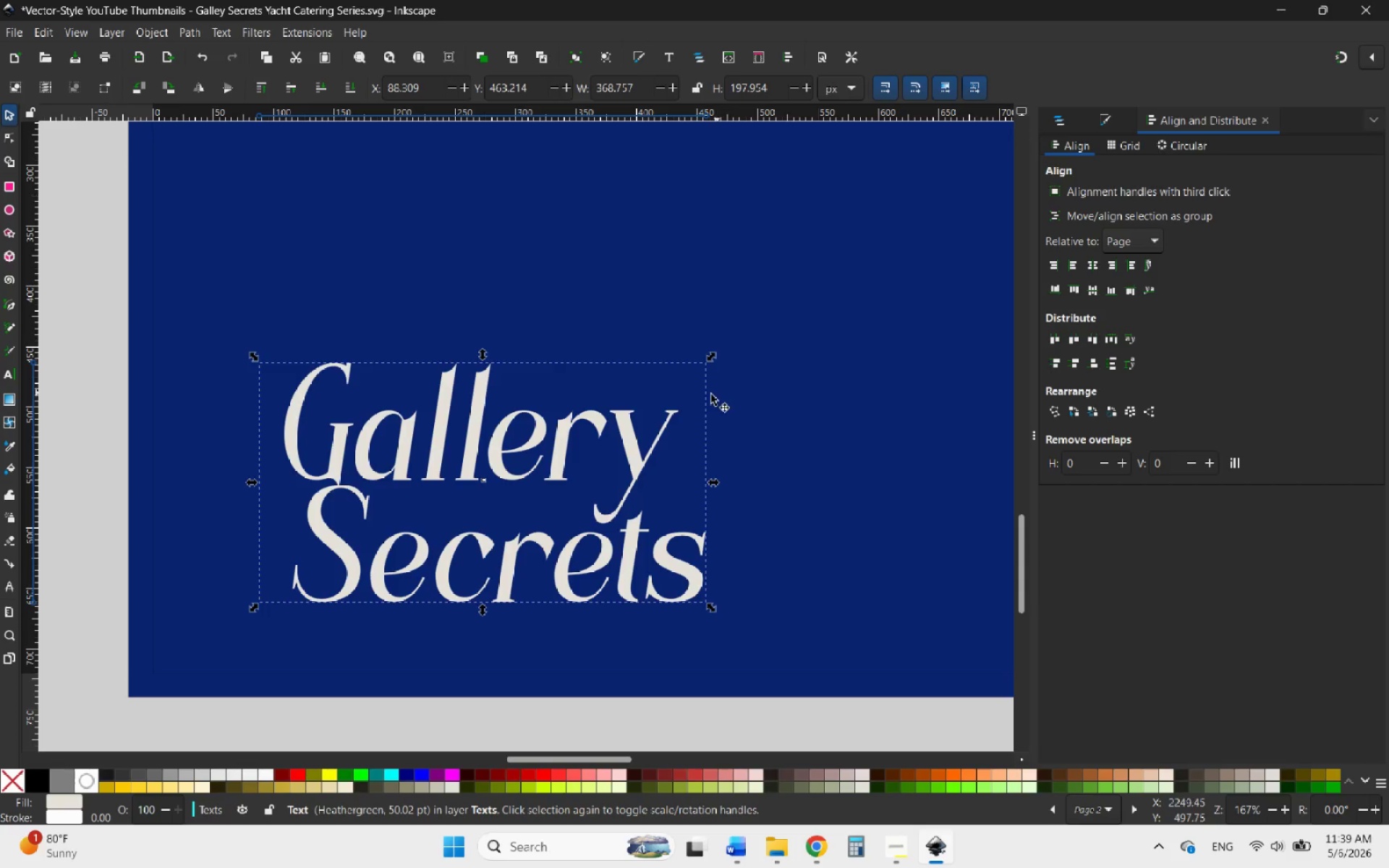 
double_click([526, 447])
 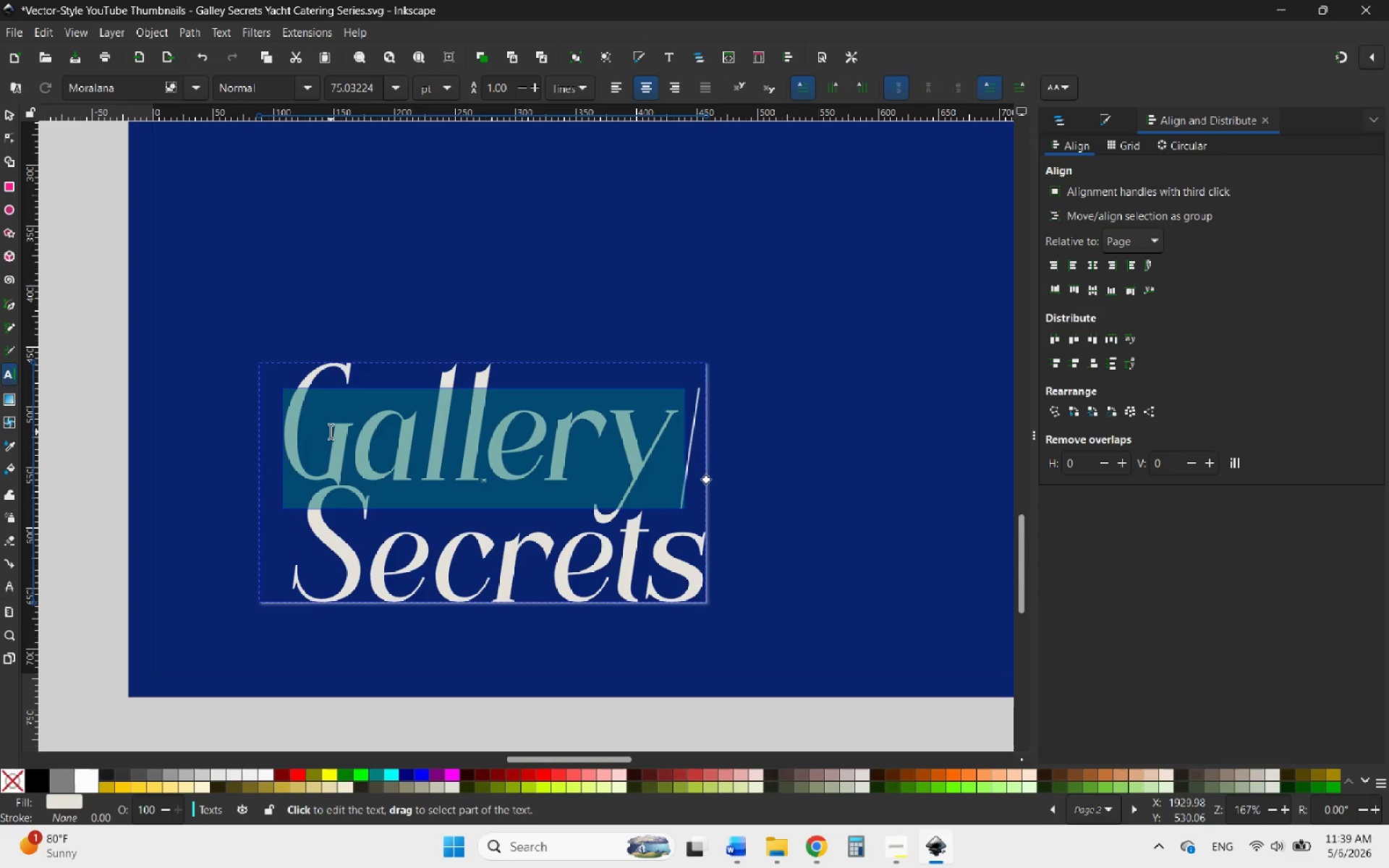 
left_click([292, 412])
 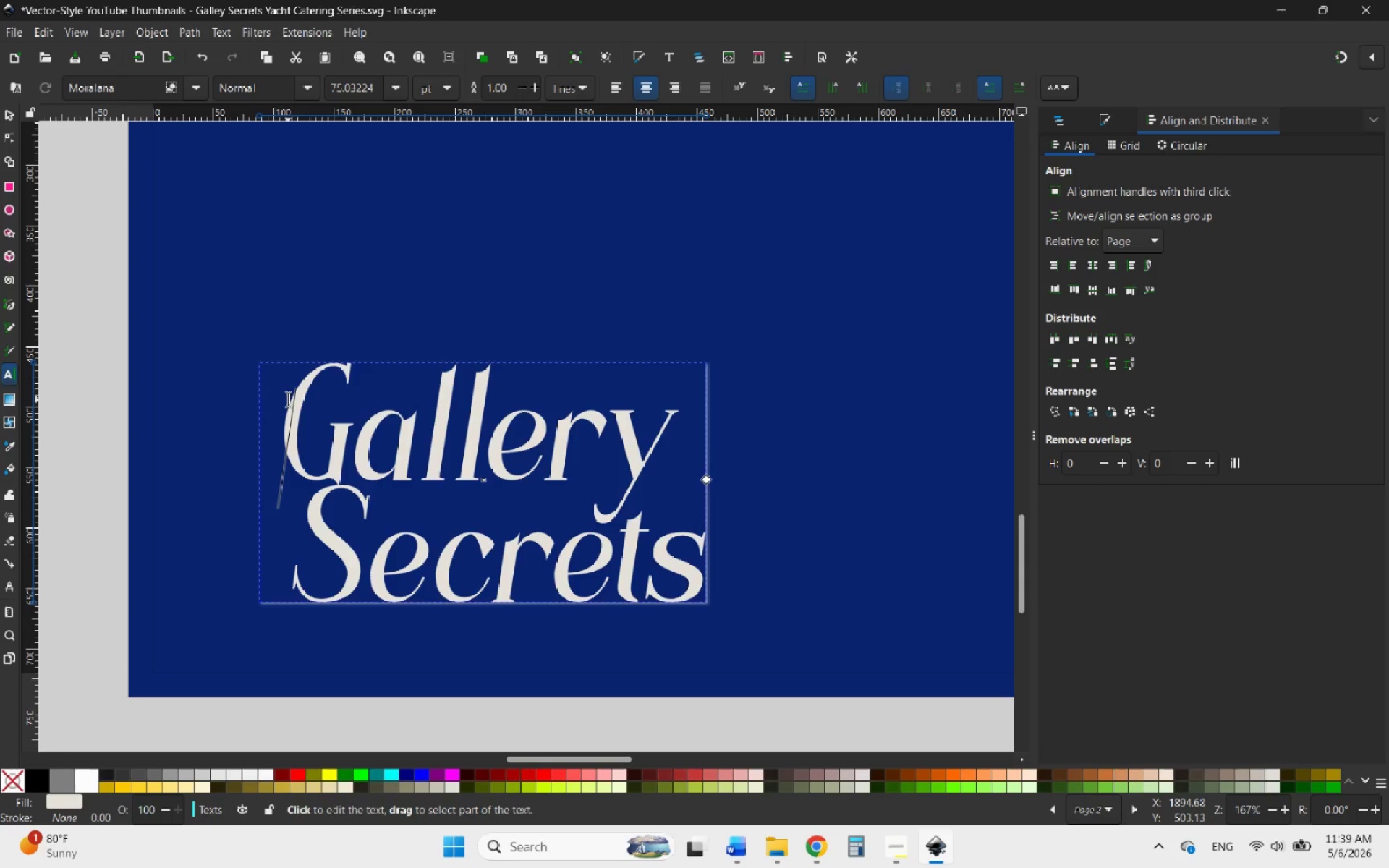 
left_click_drag(start_coordinate=[288, 399], to_coordinate=[721, 579])
 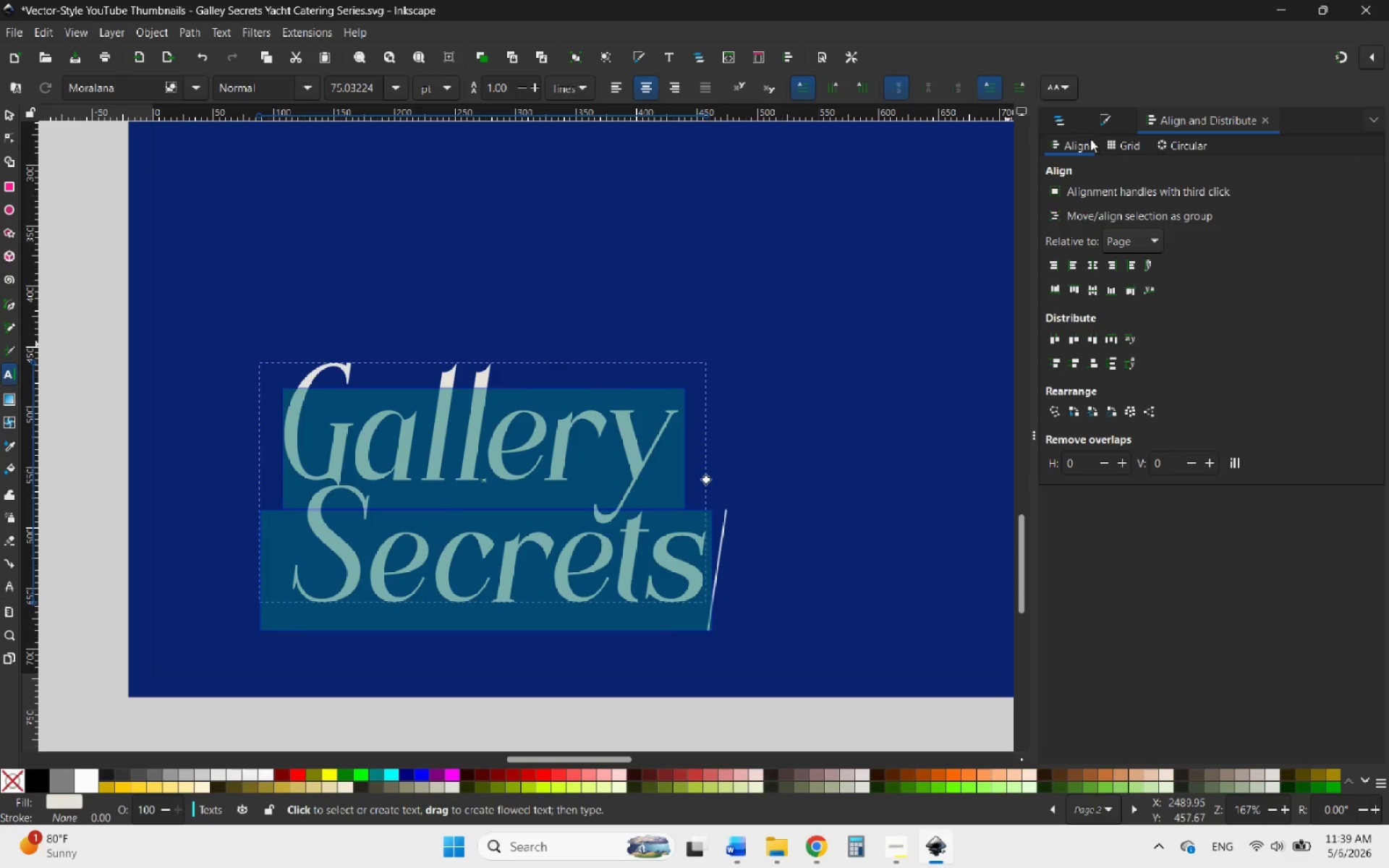 
left_click([1111, 121])
 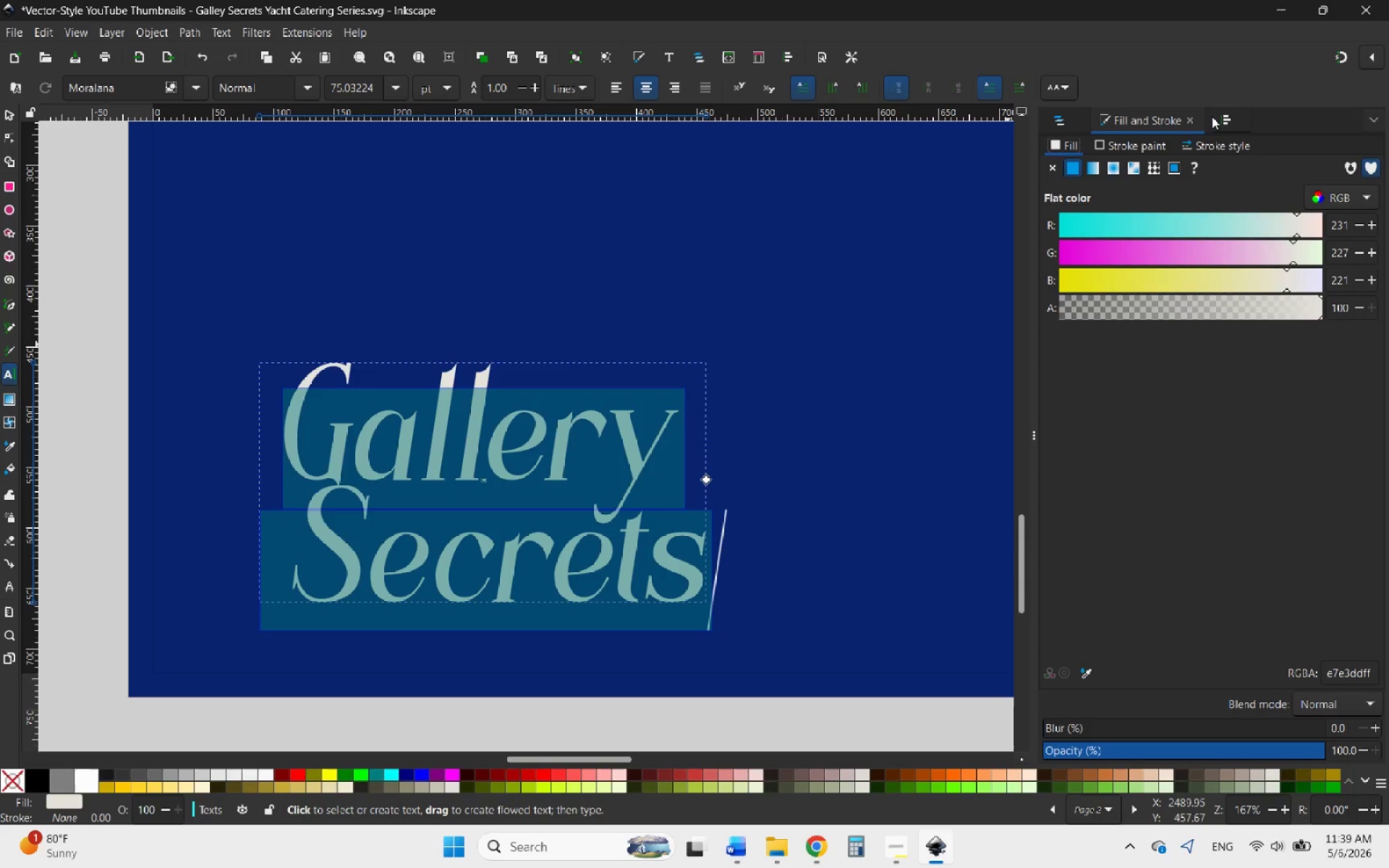 
left_click([1232, 114])
 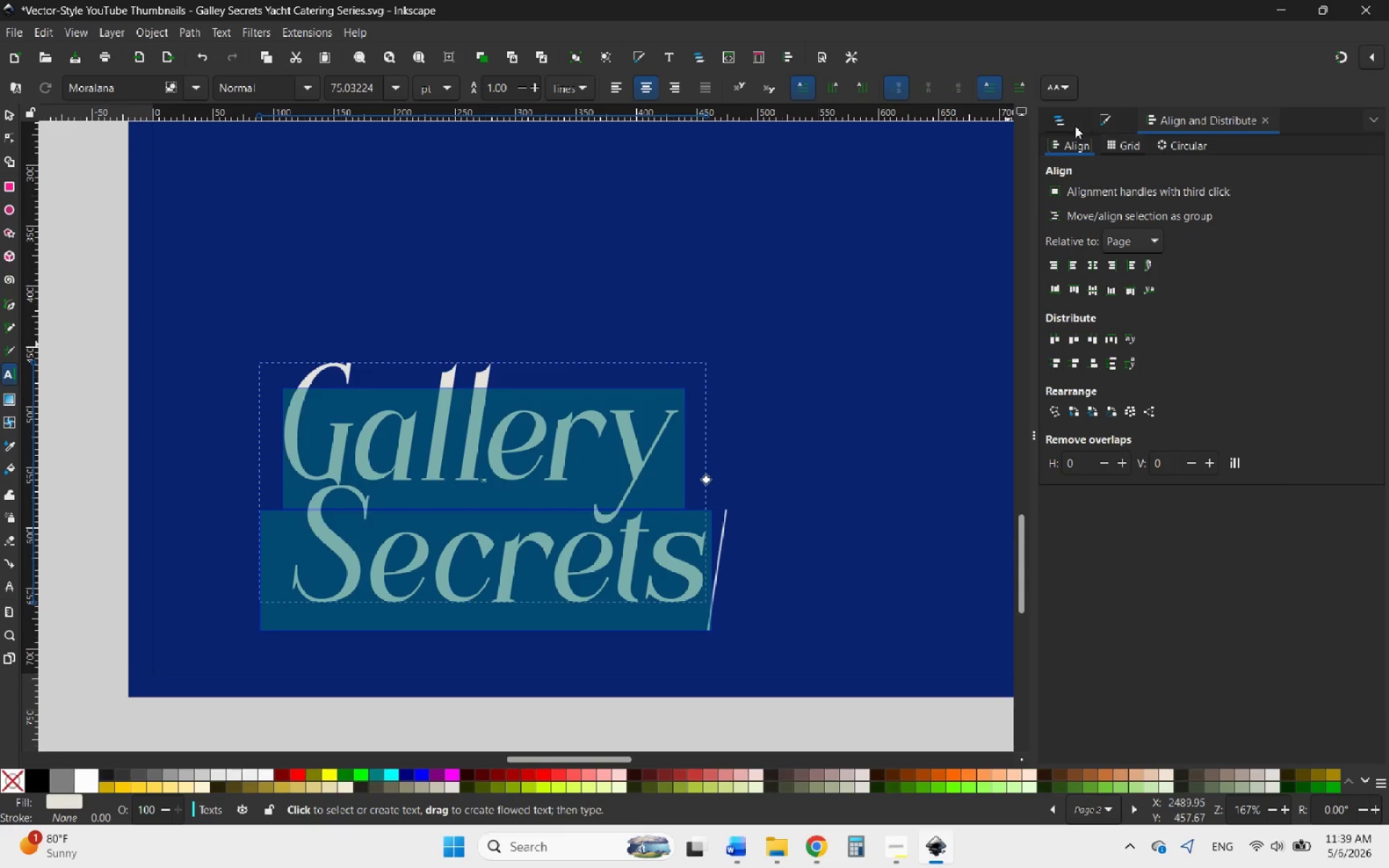 
left_click([1074, 126])
 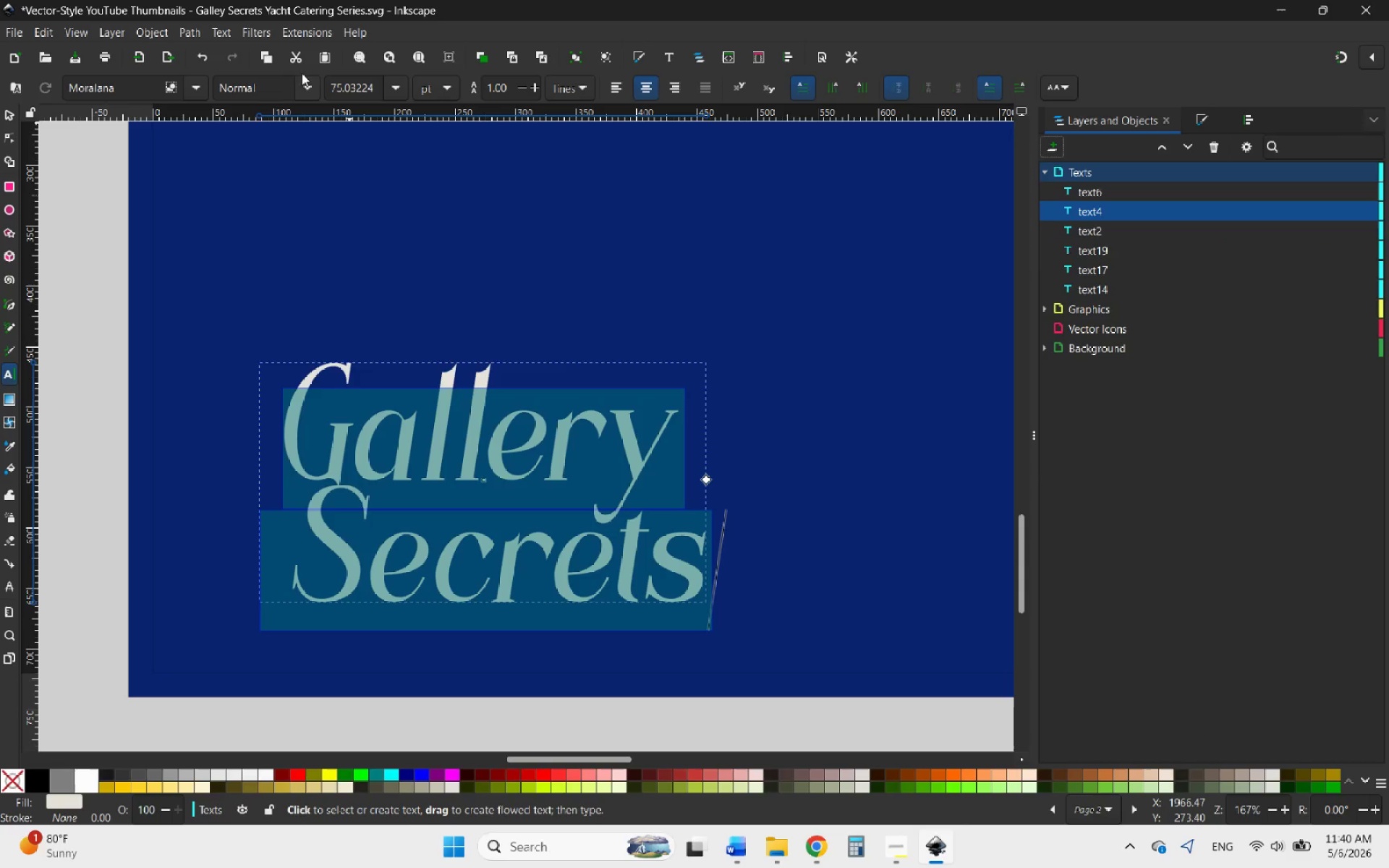 
left_click([222, 31])
 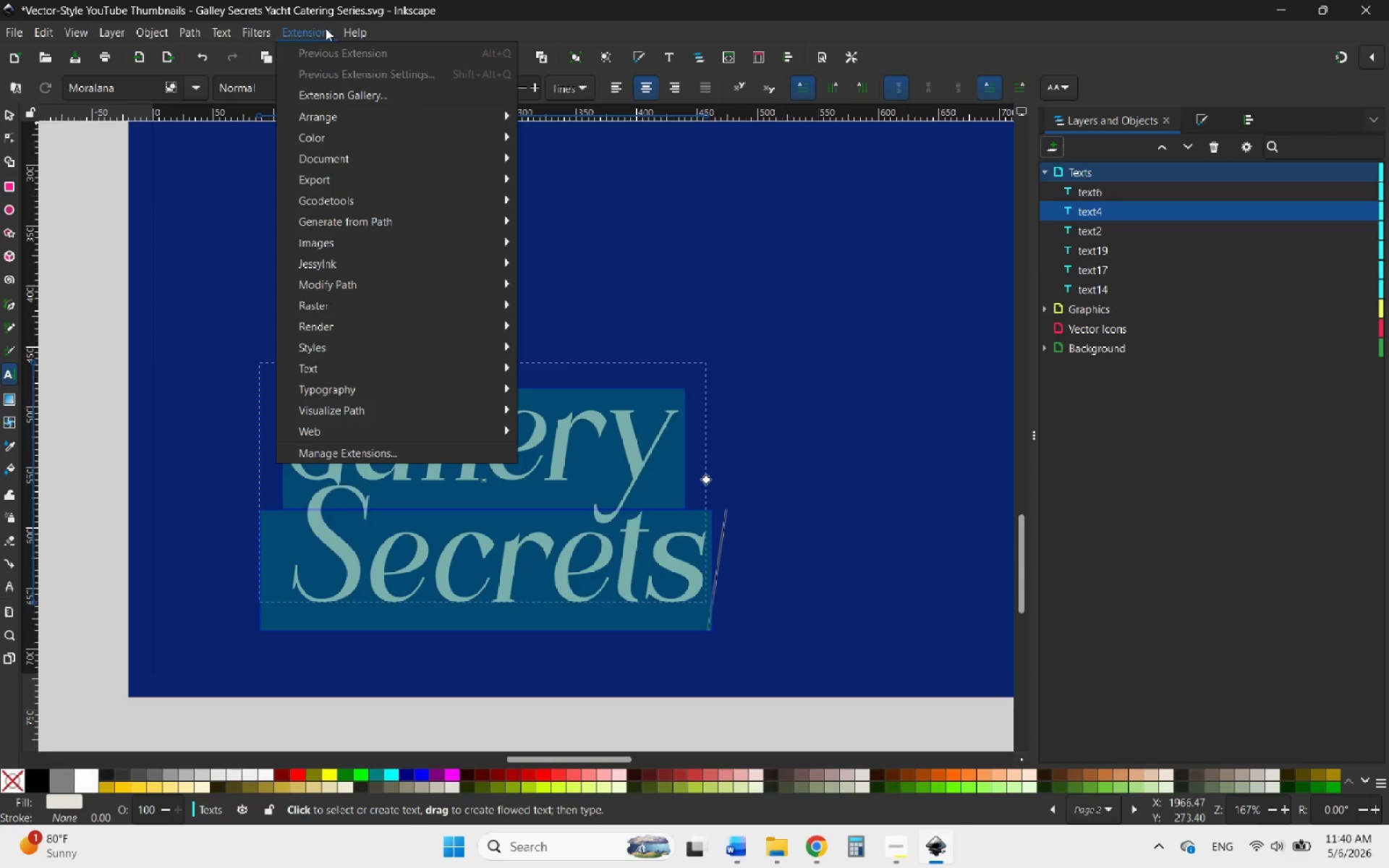 
left_click([411, 359])
 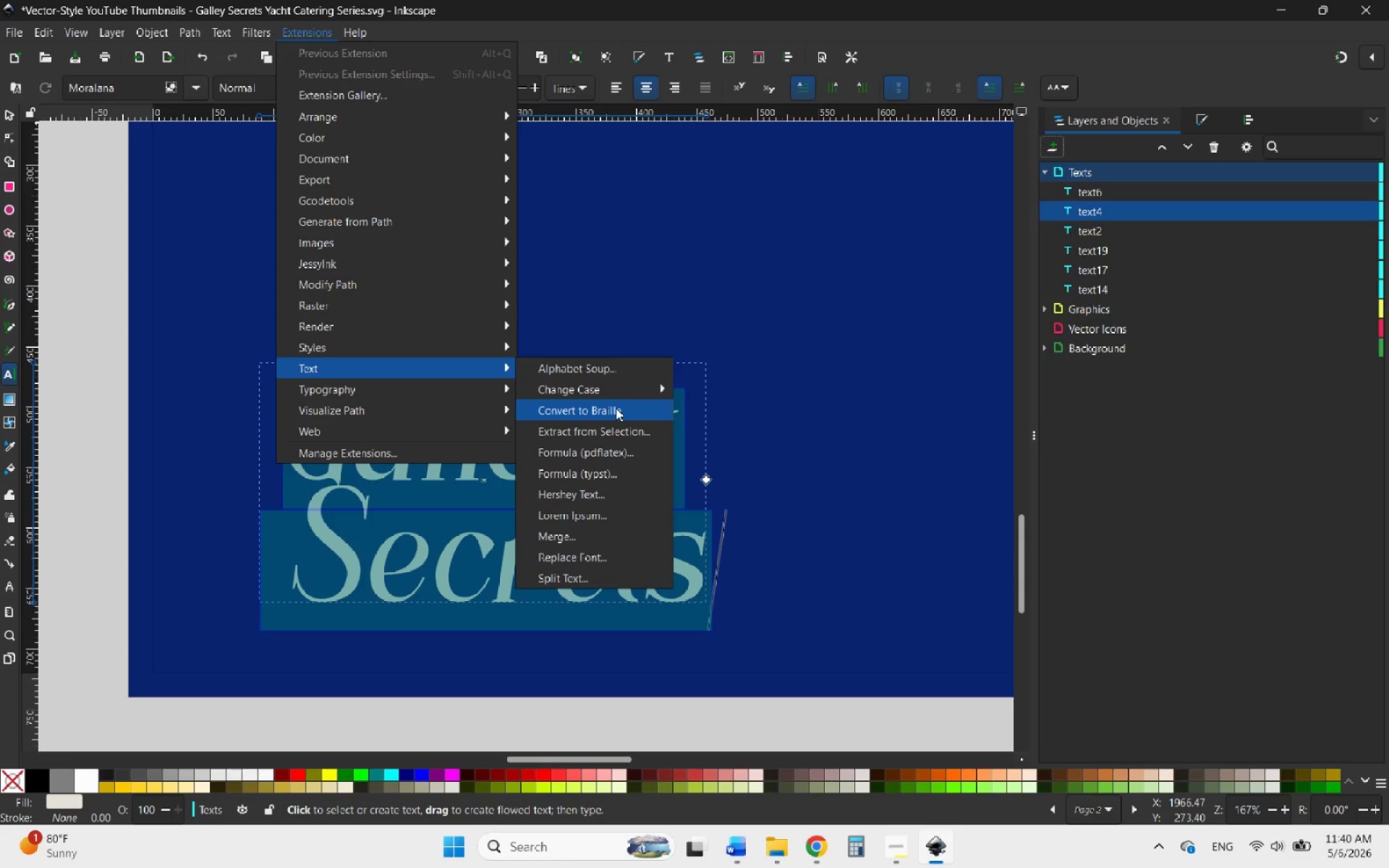 
left_click([605, 391])
 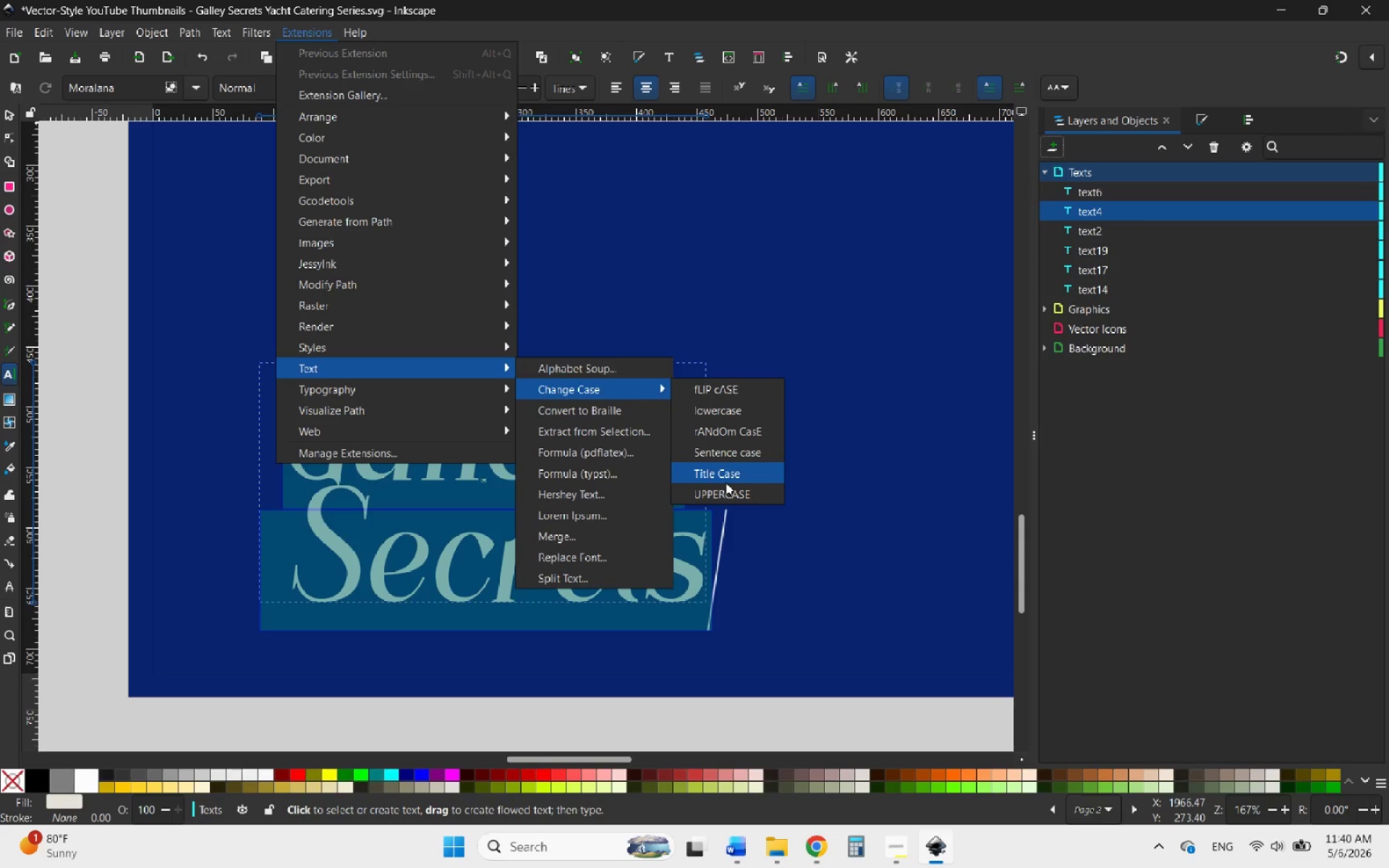 
left_click([726, 488])
 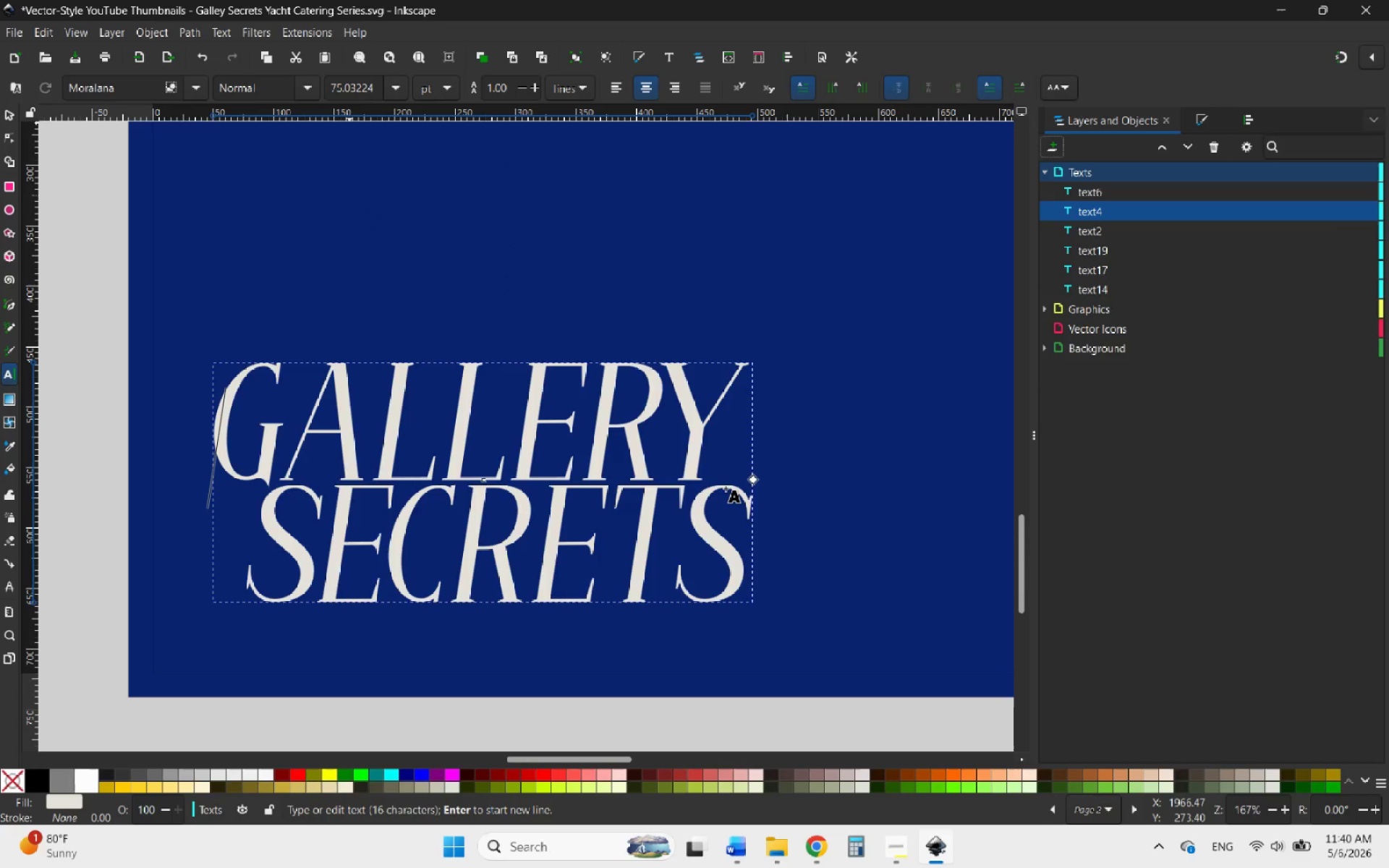 
wait(5.17)
 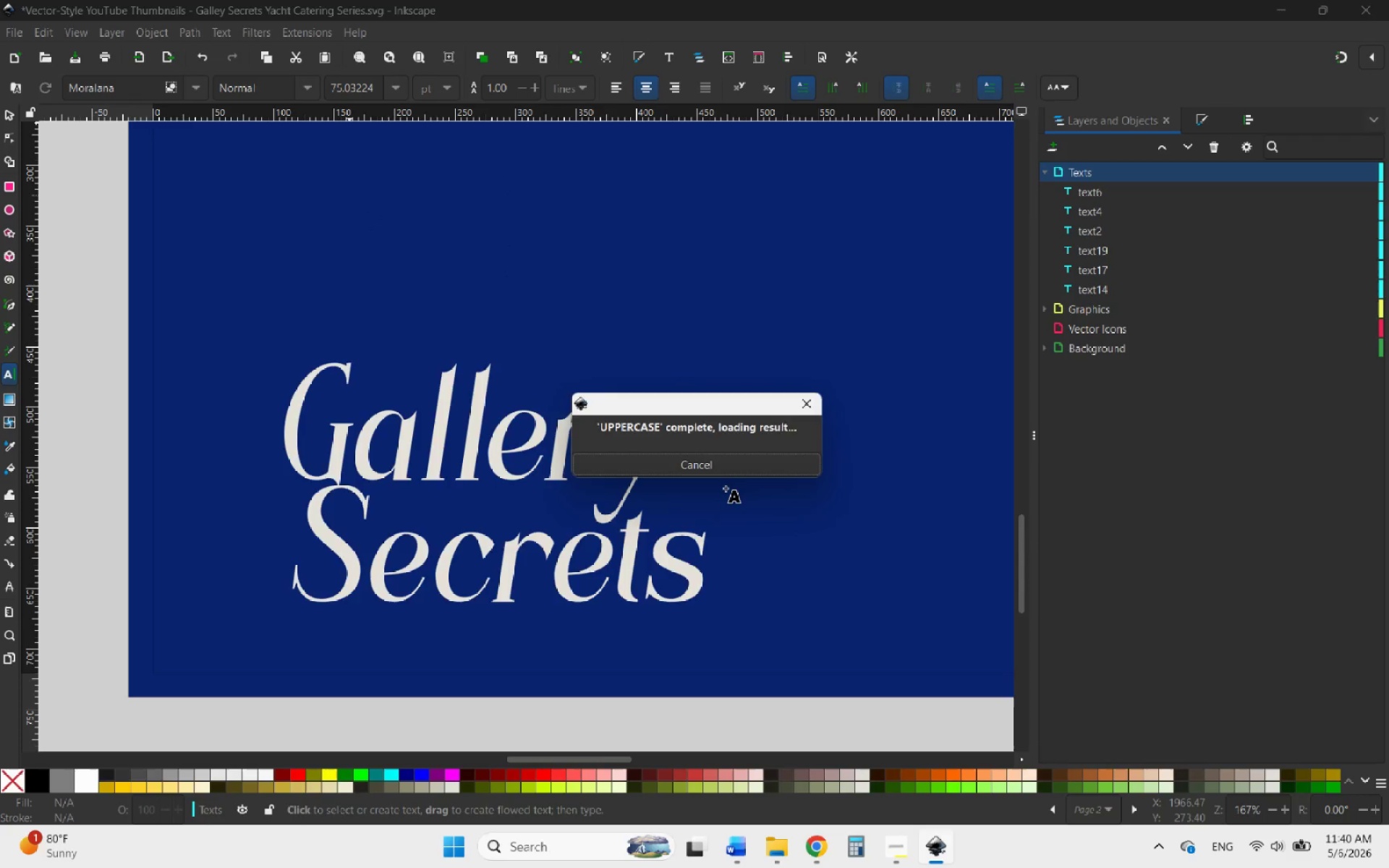 
left_click([7, 115])
 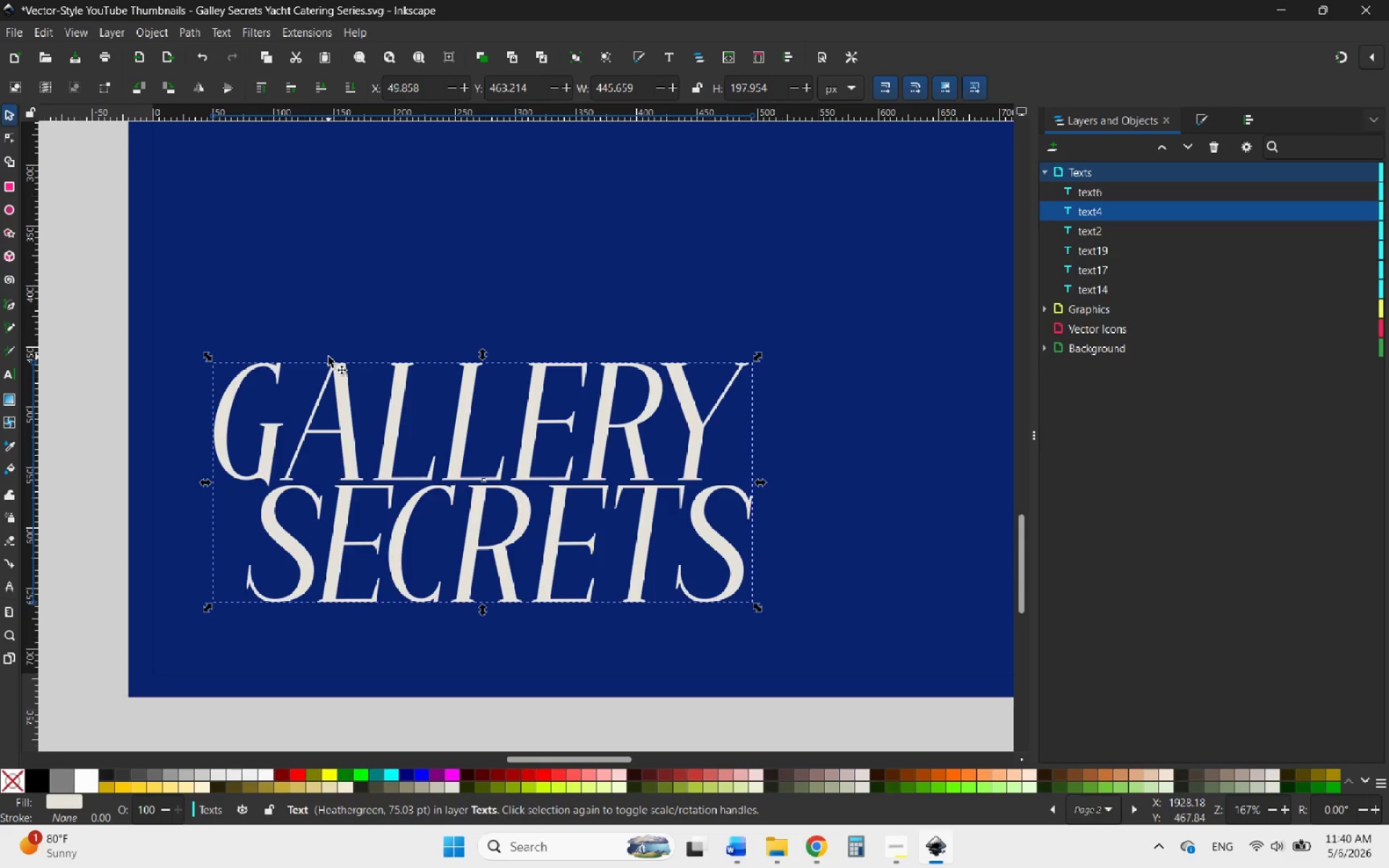 
wait(20.2)
 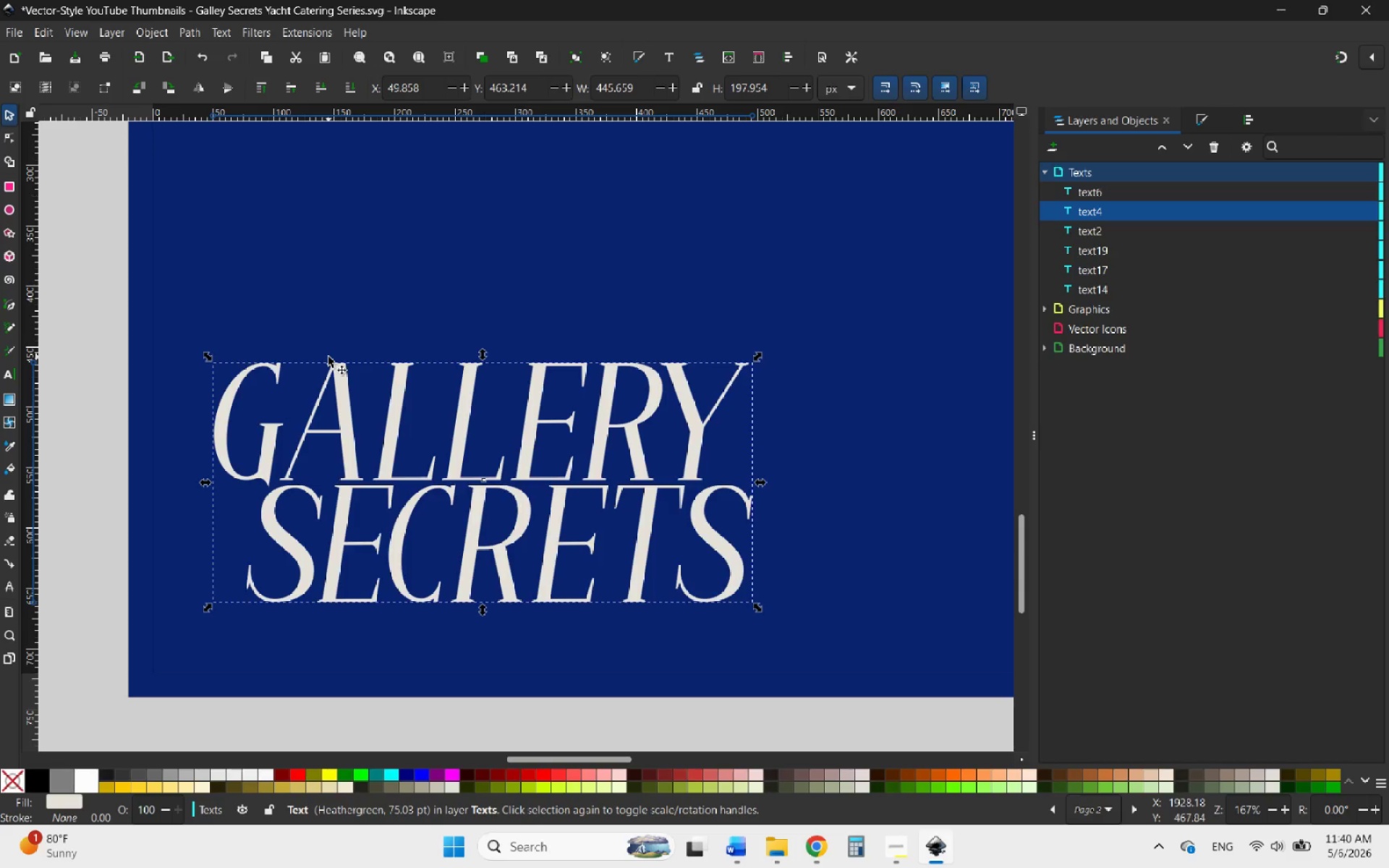 
hold_key(key=ControlLeft, duration=0.73)
scroll: coordinate [470, 481], scroll_direction: down, amount: 2.0
 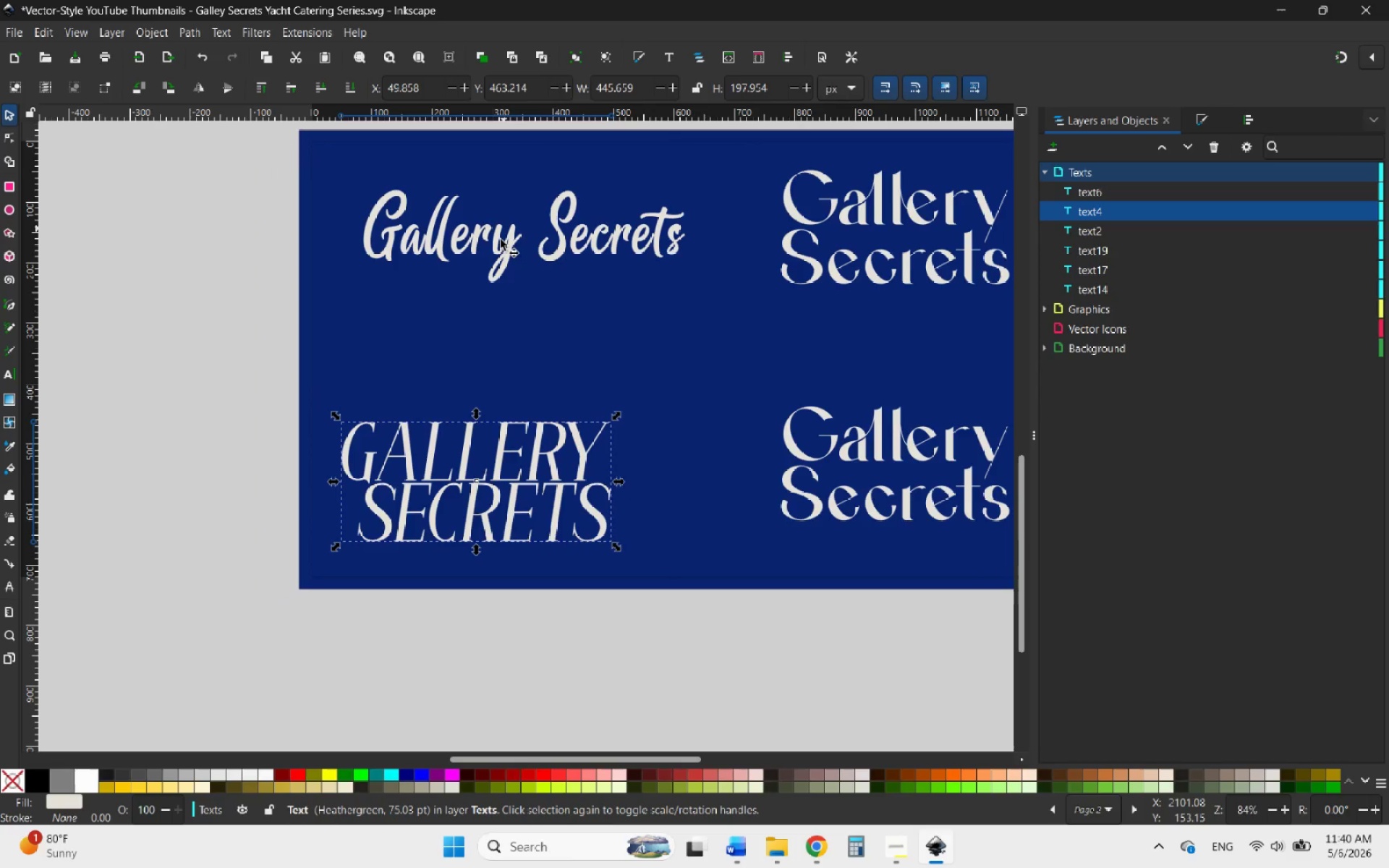 
double_click([394, 459])
 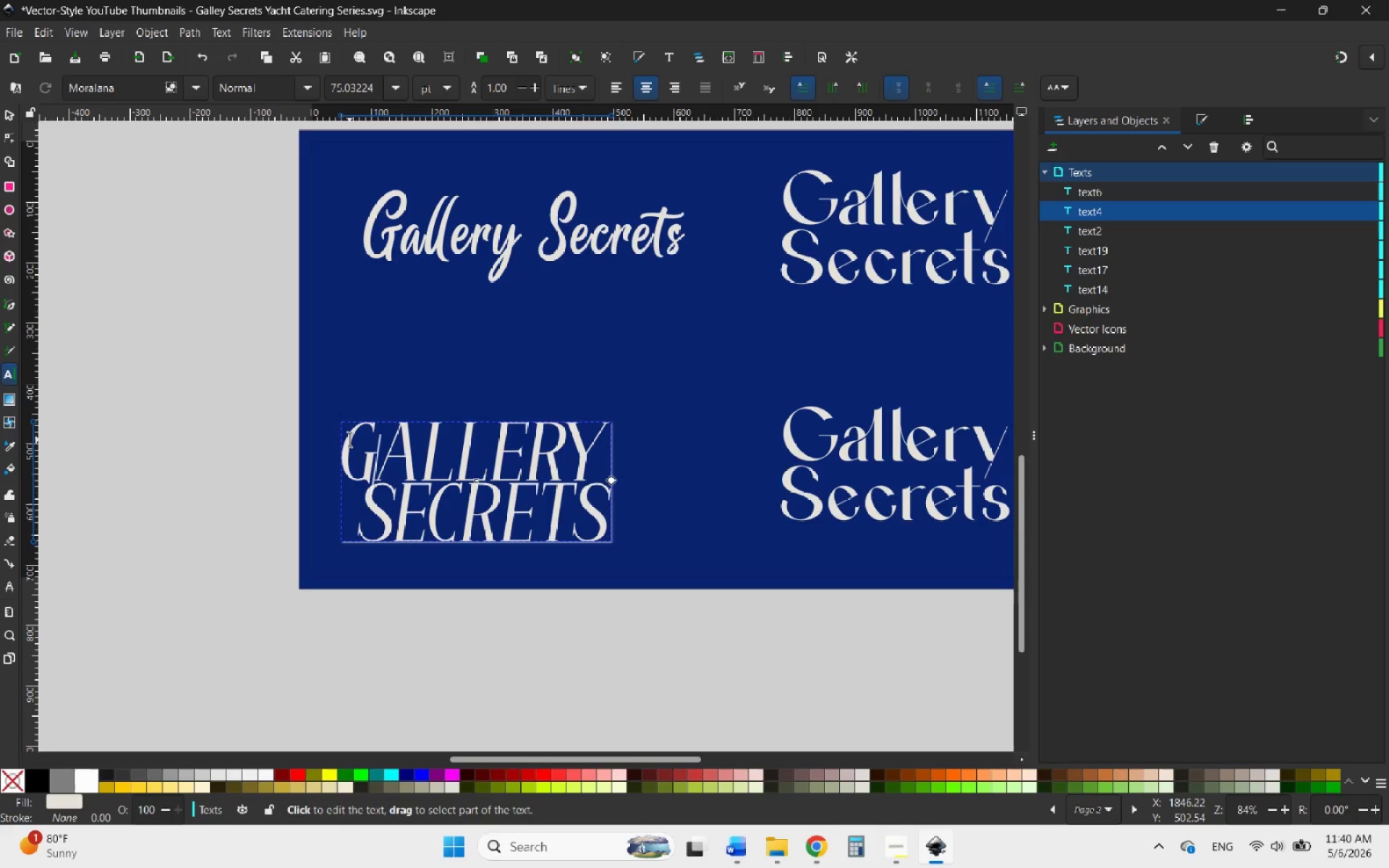 
left_click_drag(start_coordinate=[348, 435], to_coordinate=[629, 545])
 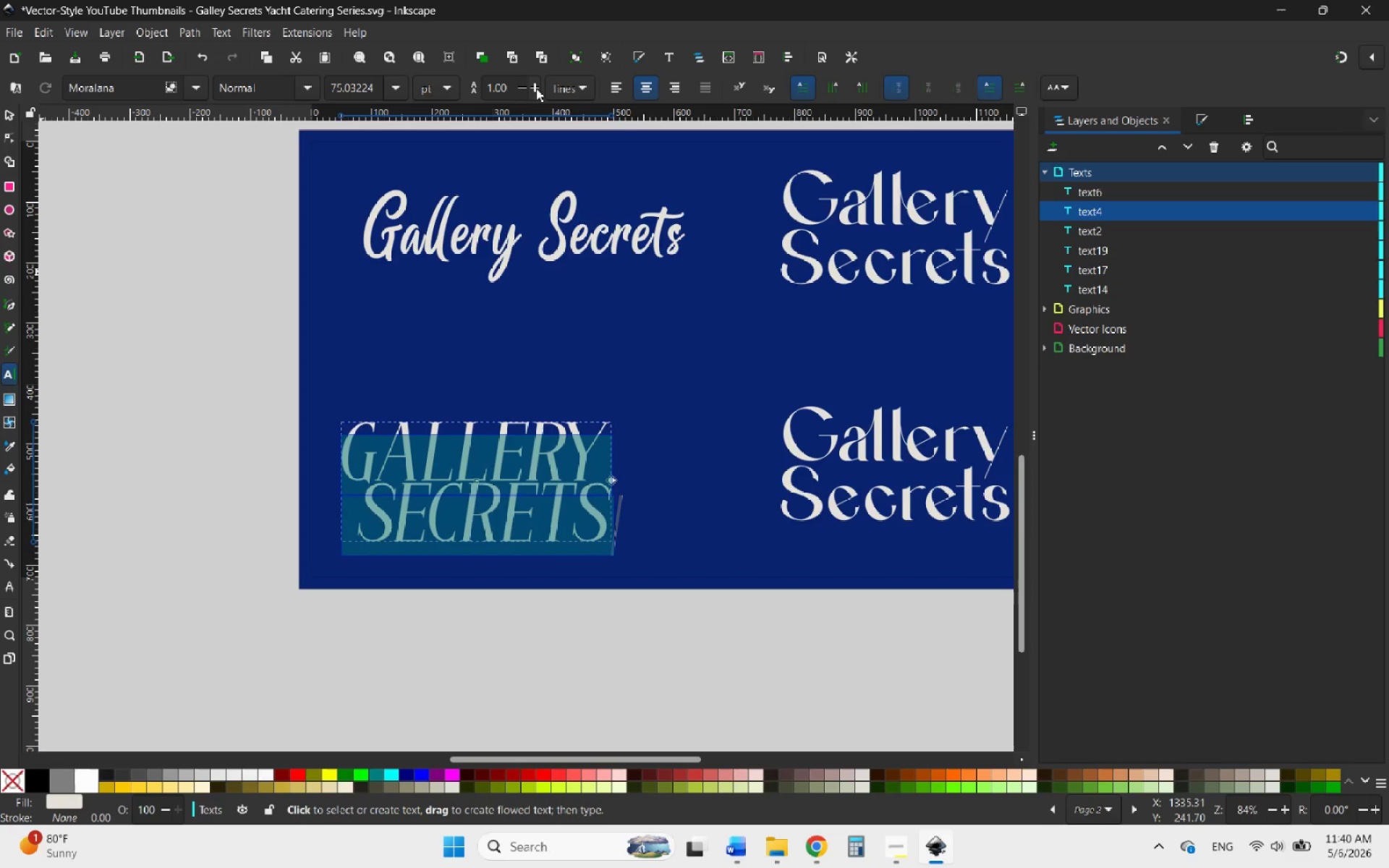 
left_click([538, 88])
 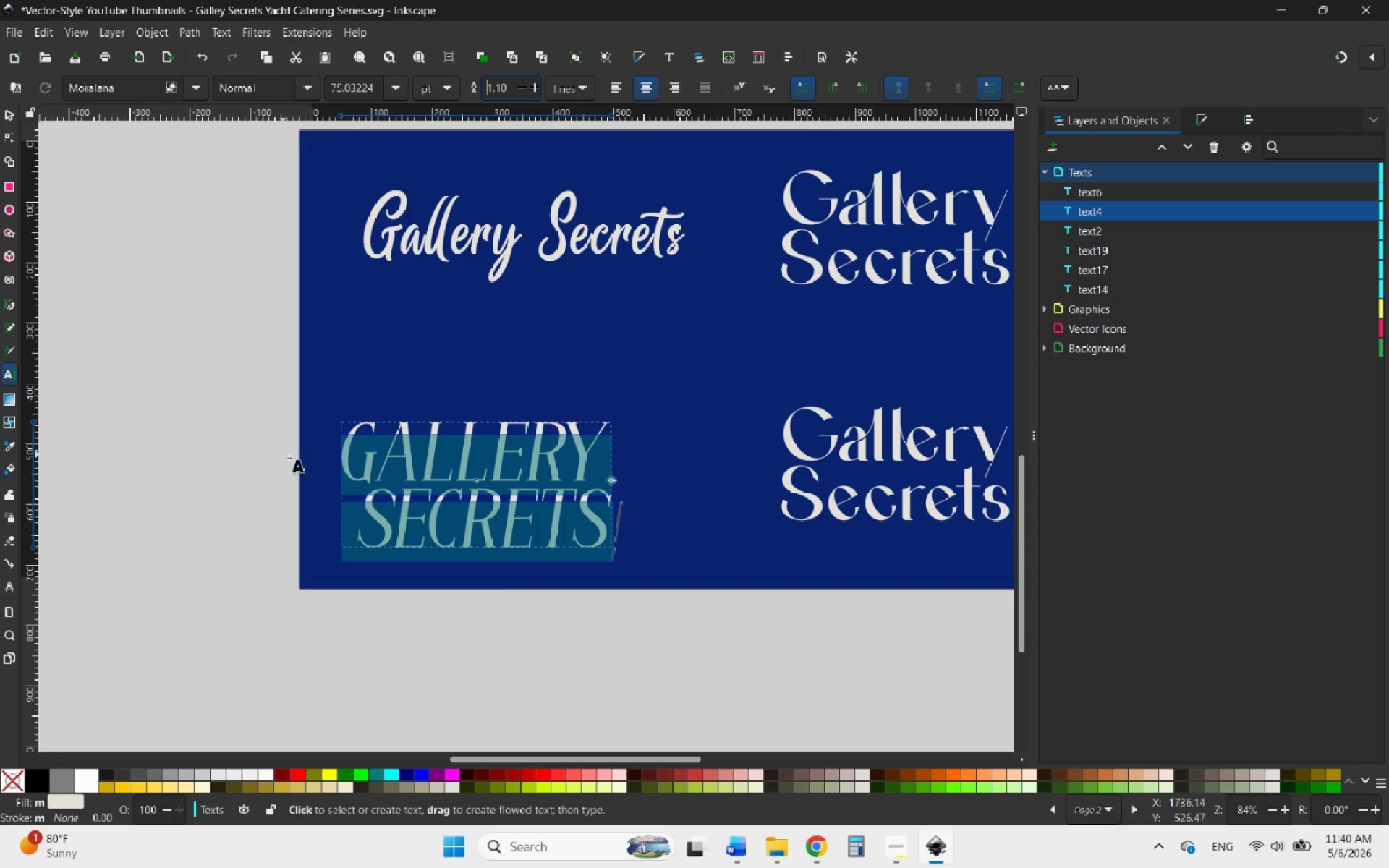 
left_click_drag(start_coordinate=[366, 507], to_coordinate=[318, 512])
 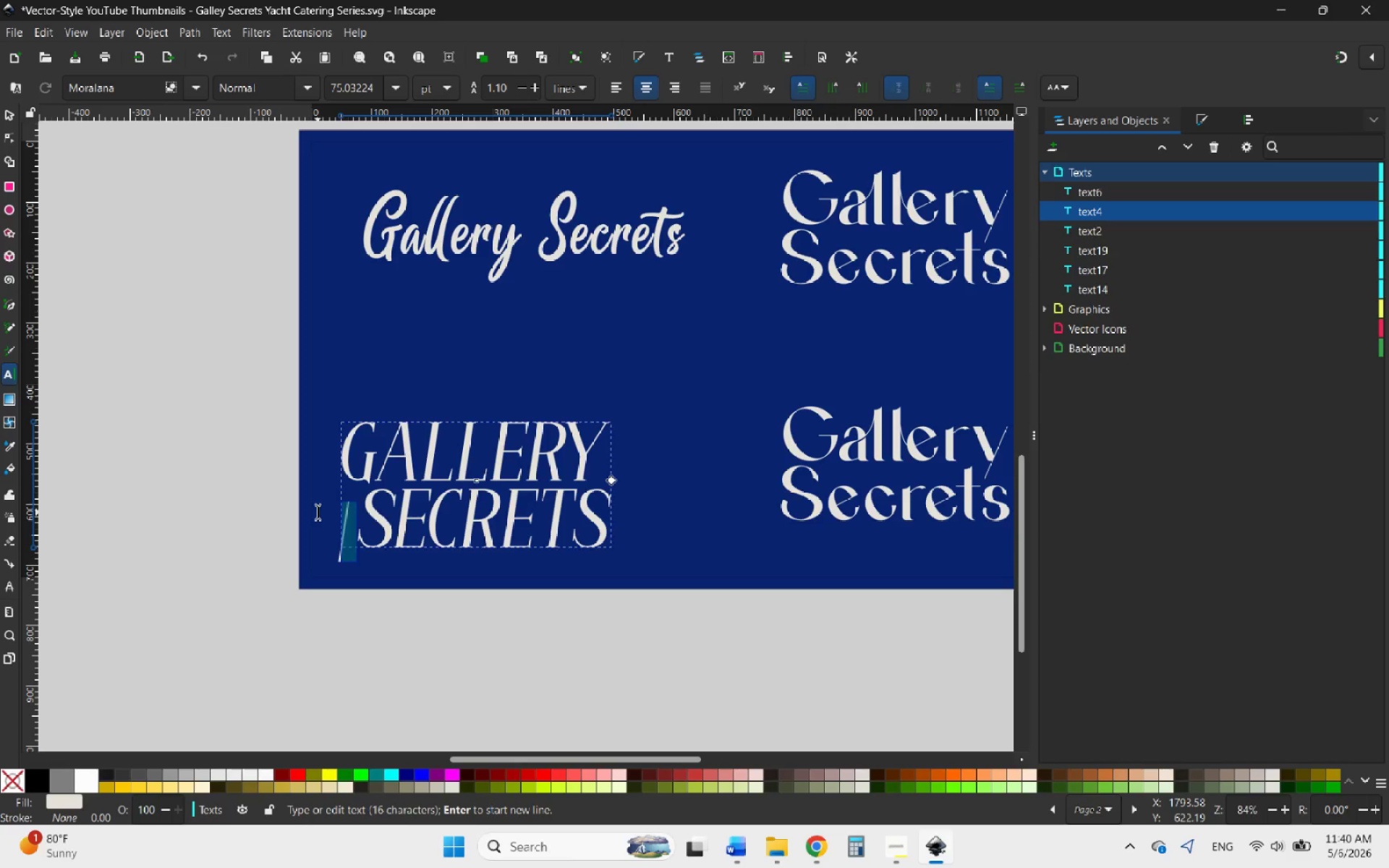 
key(Backspace)
 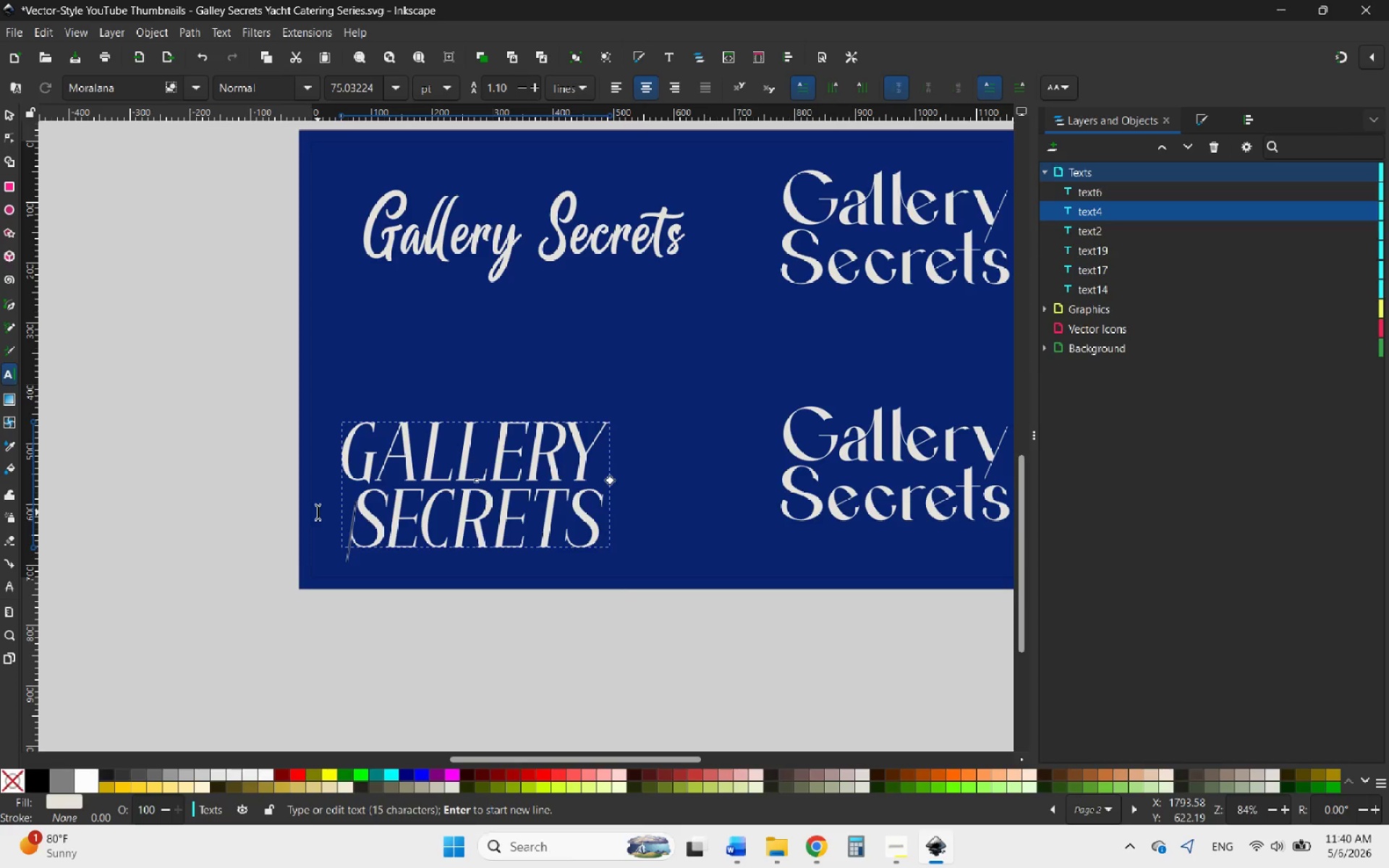 
key(Backspace)
 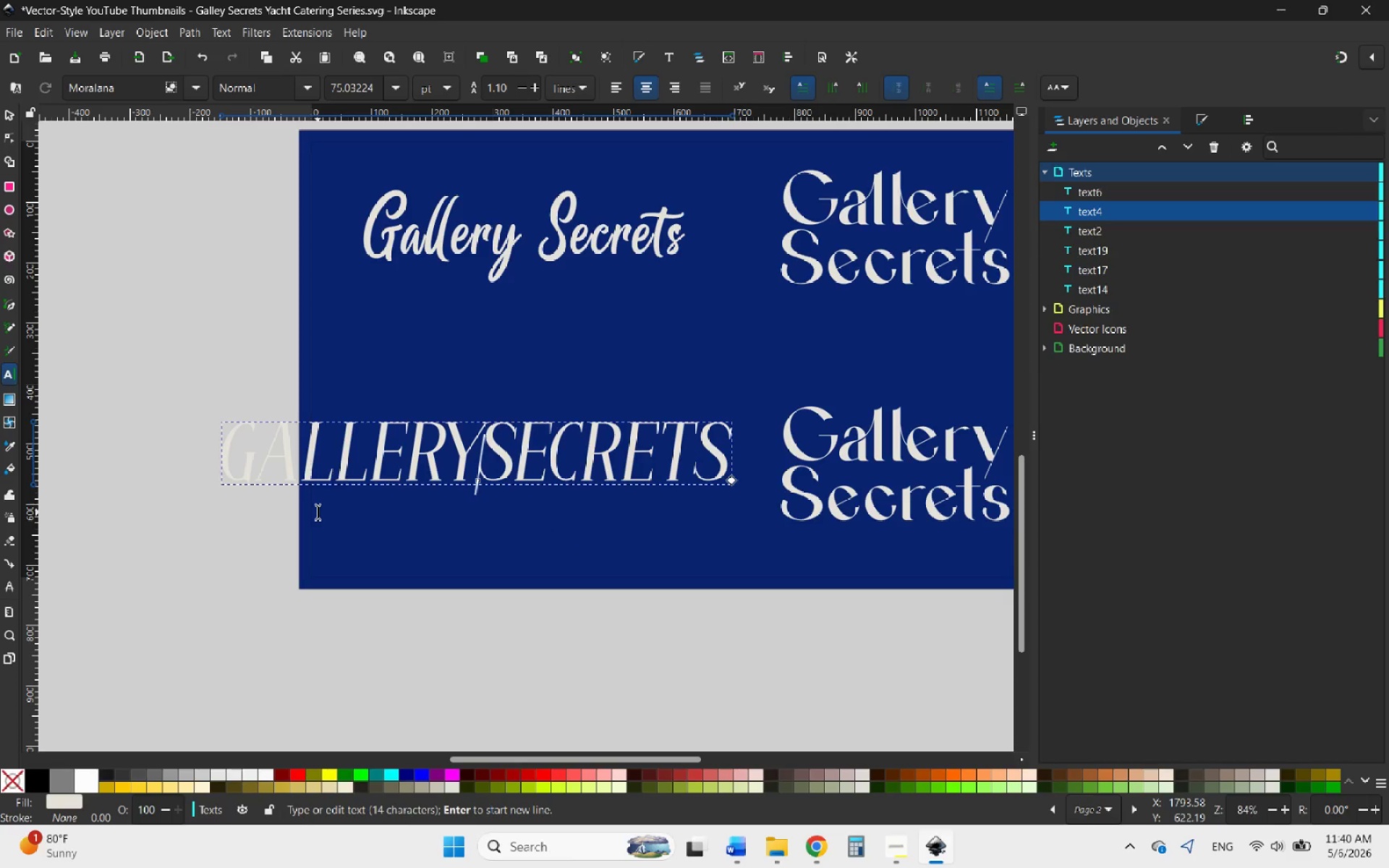 
key(Enter)
 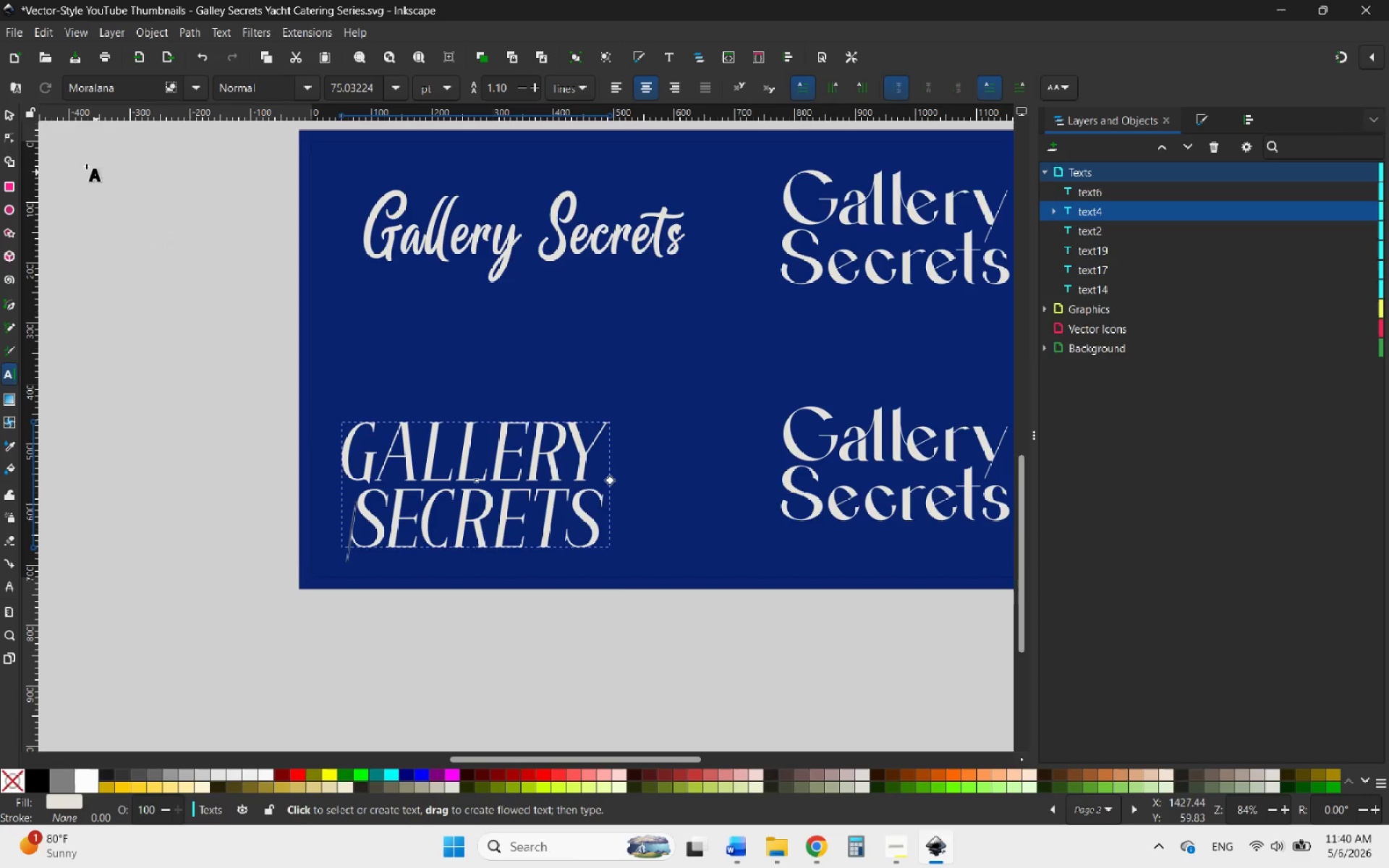 
left_click([6, 110])
 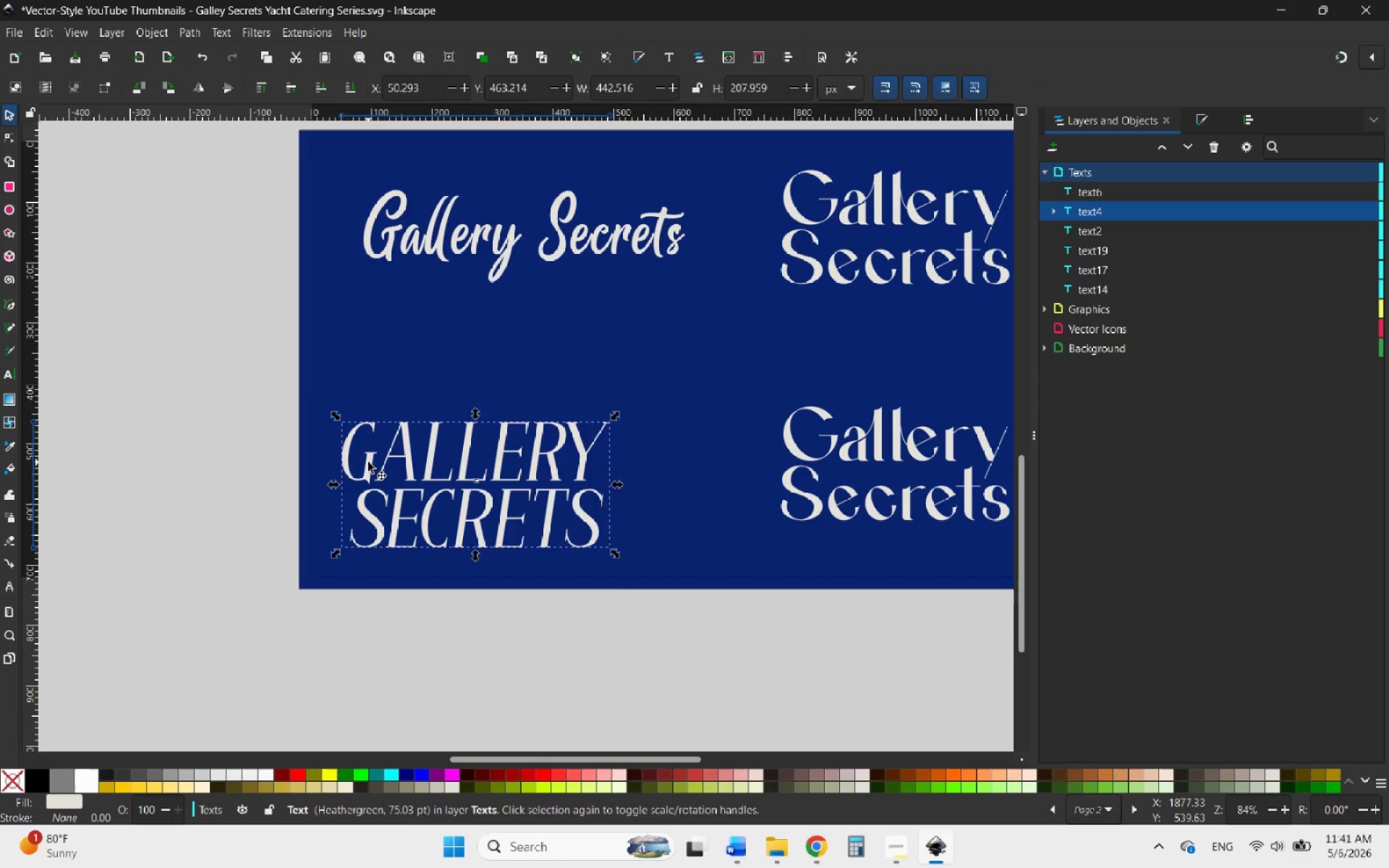 
wait(8.74)
 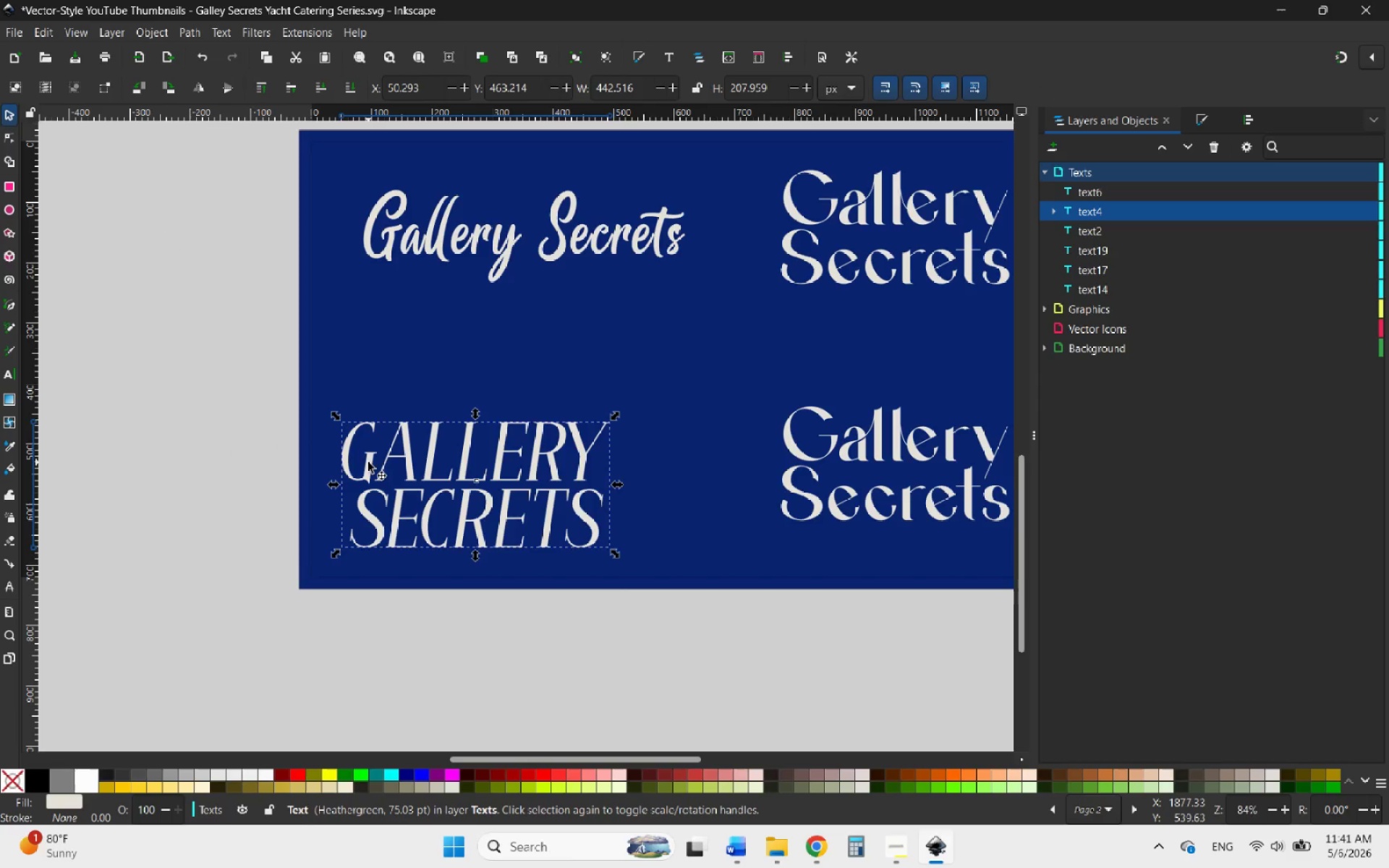 
double_click([352, 447])
 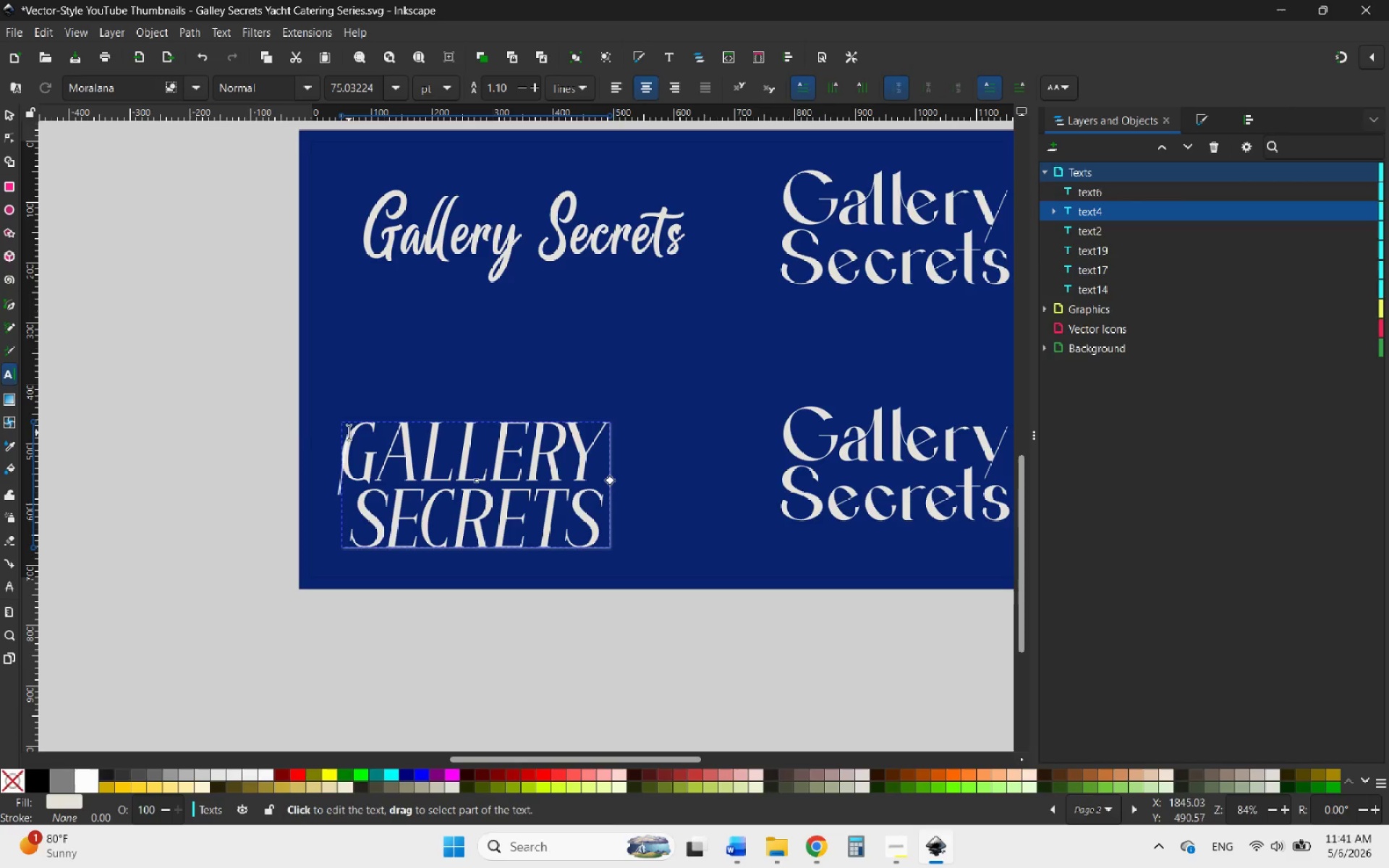 
left_click_drag(start_coordinate=[347, 429], to_coordinate=[618, 546])
 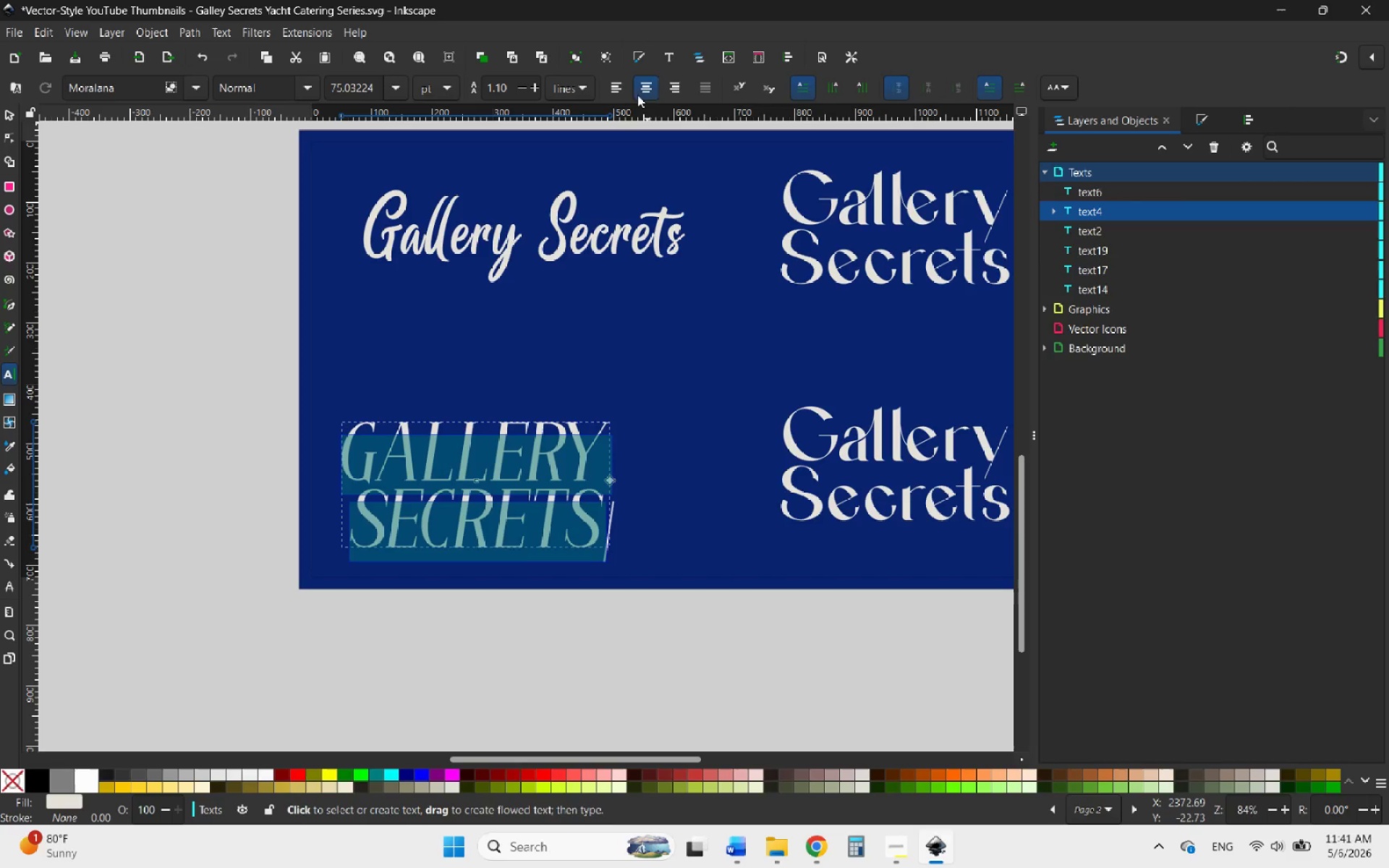 
left_click([612, 94])
 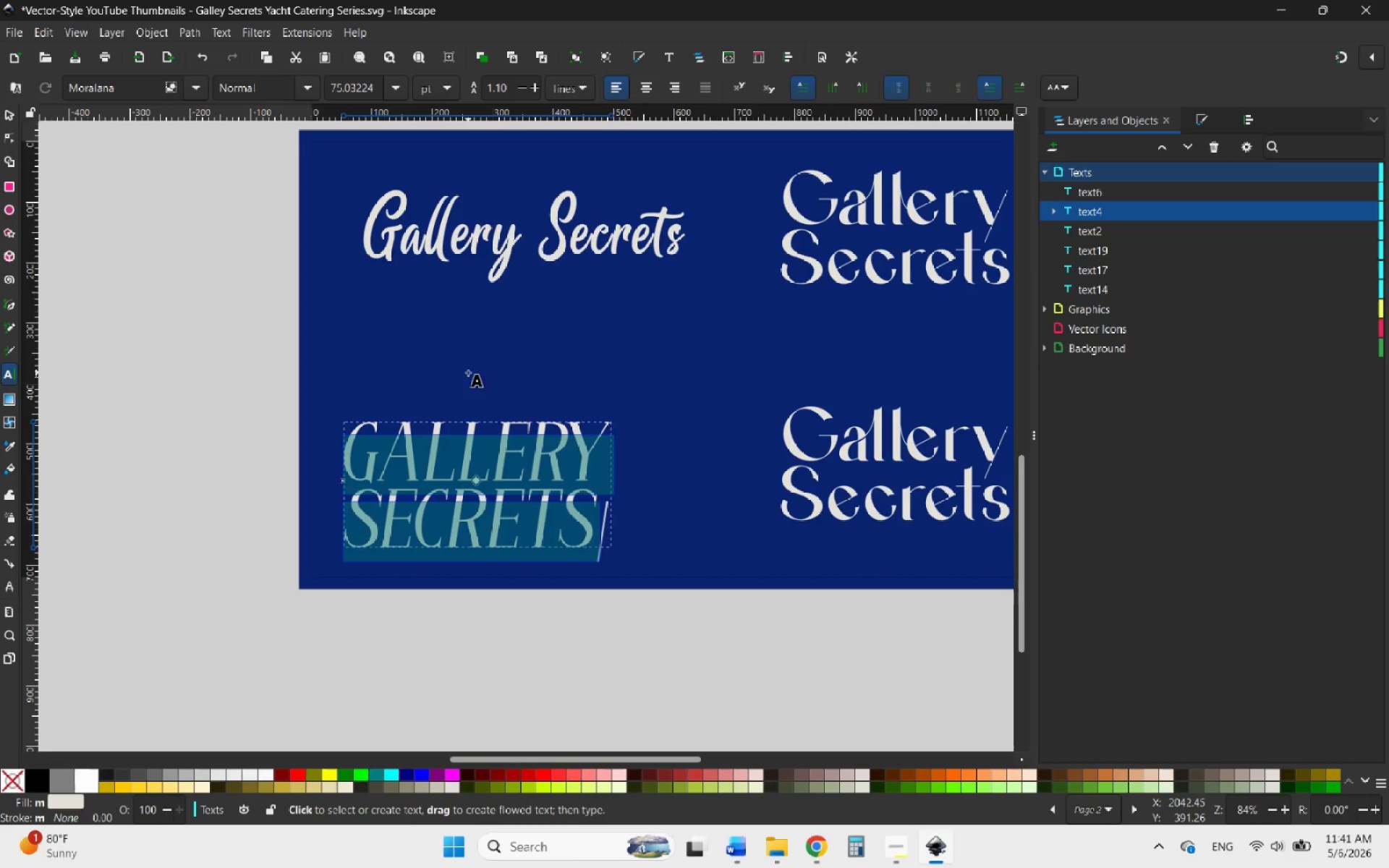 
left_click([606, 451])
 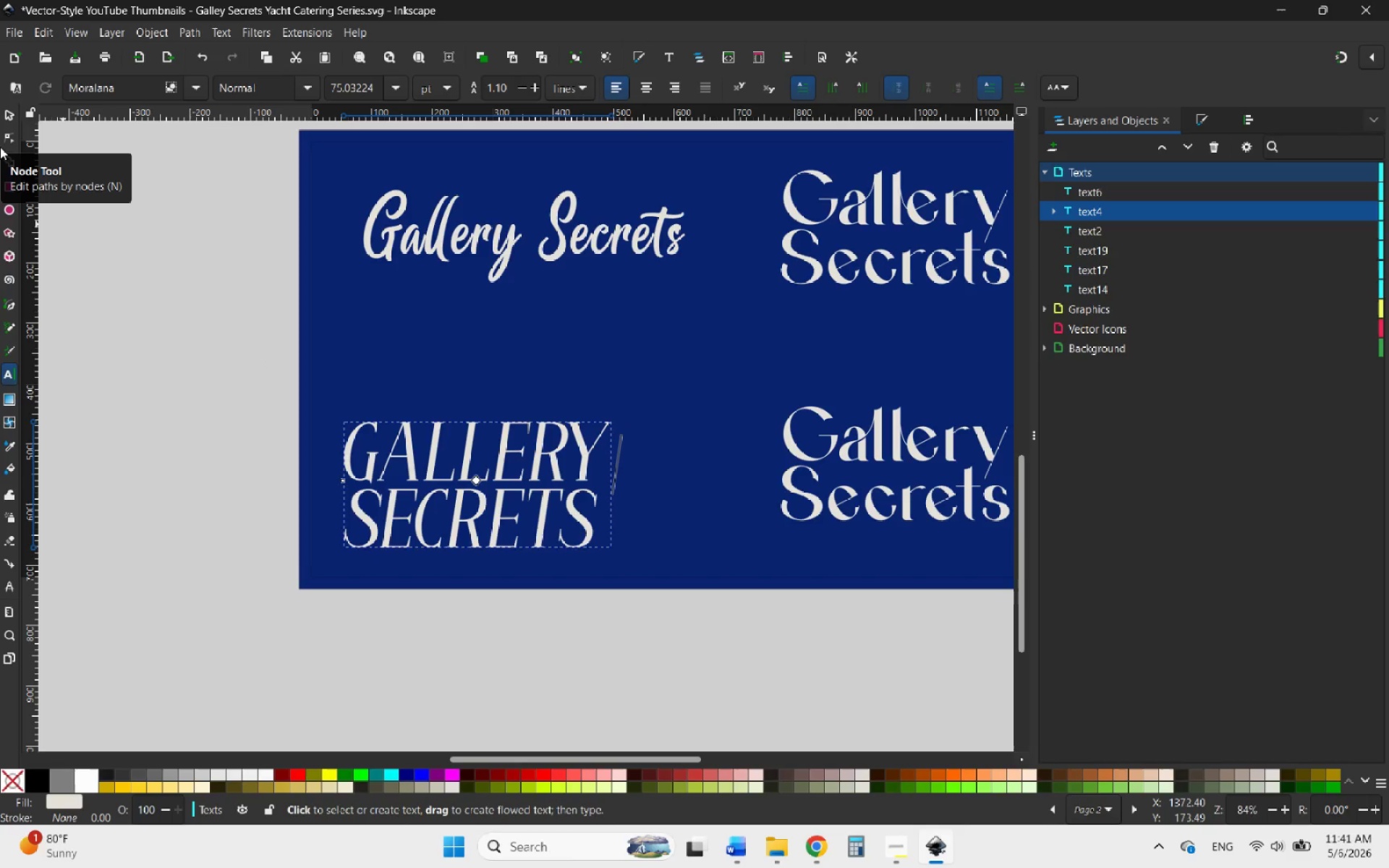 
key(Backspace)
 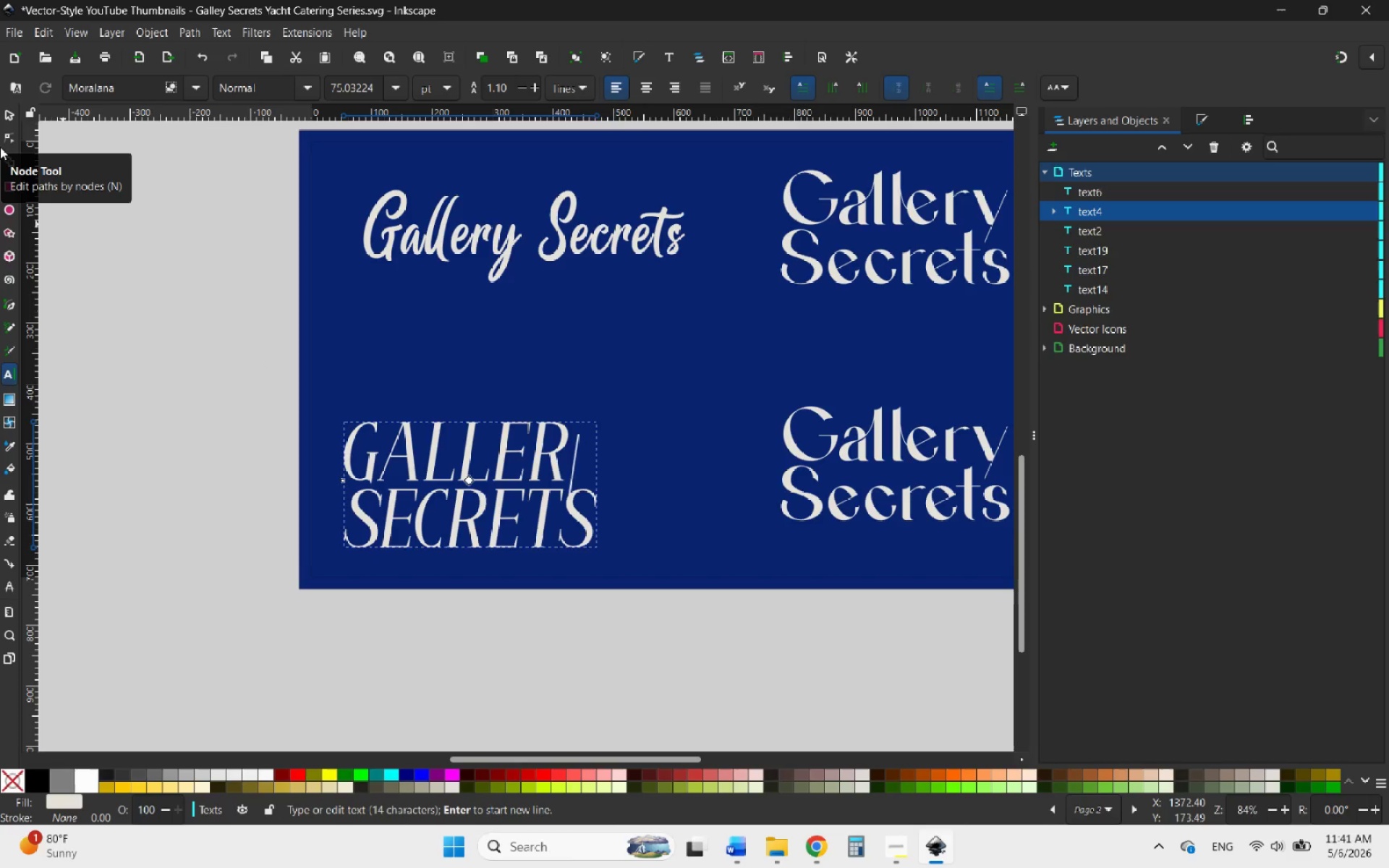 
key(Control+Z)
 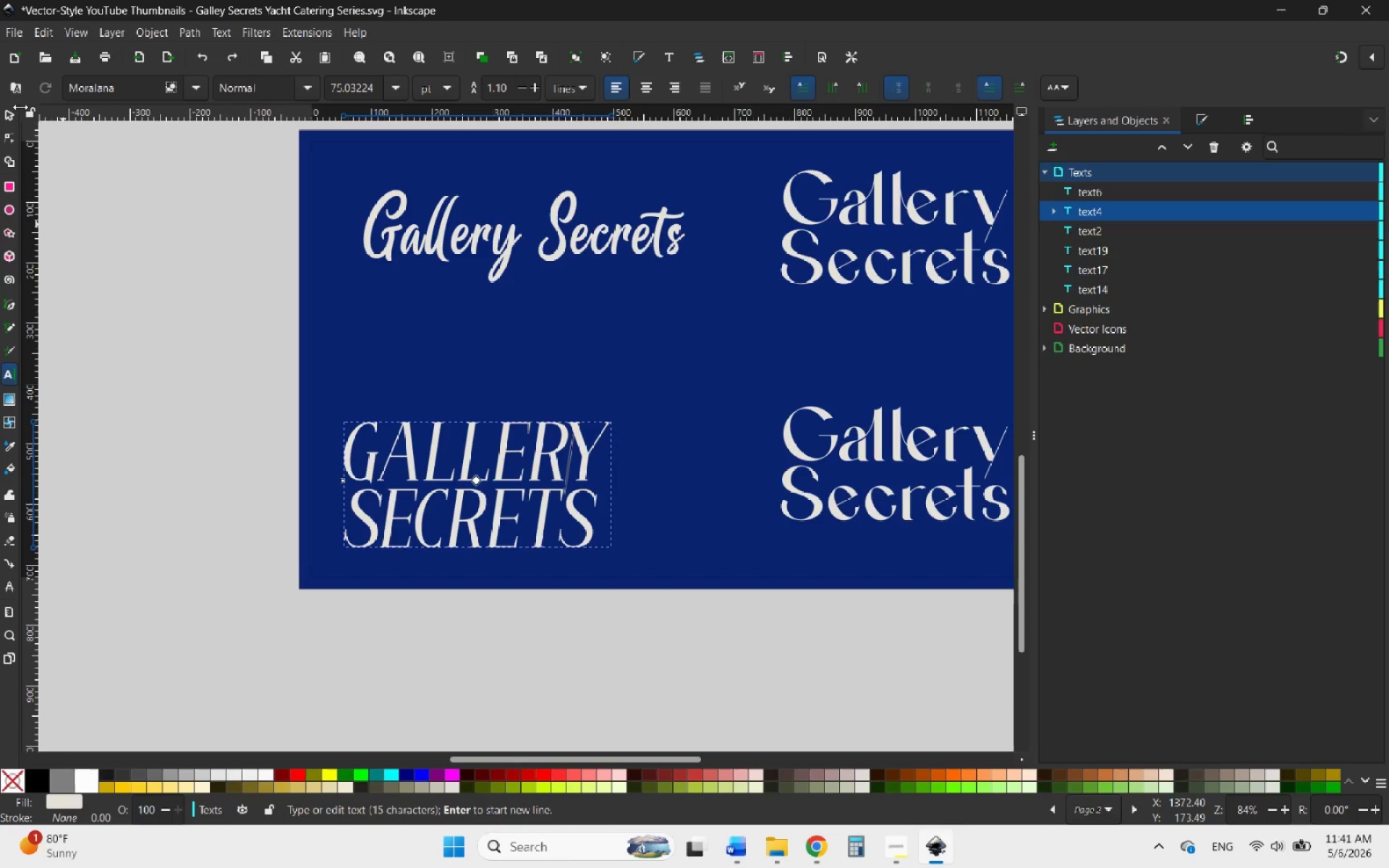 
left_click([8, 110])
 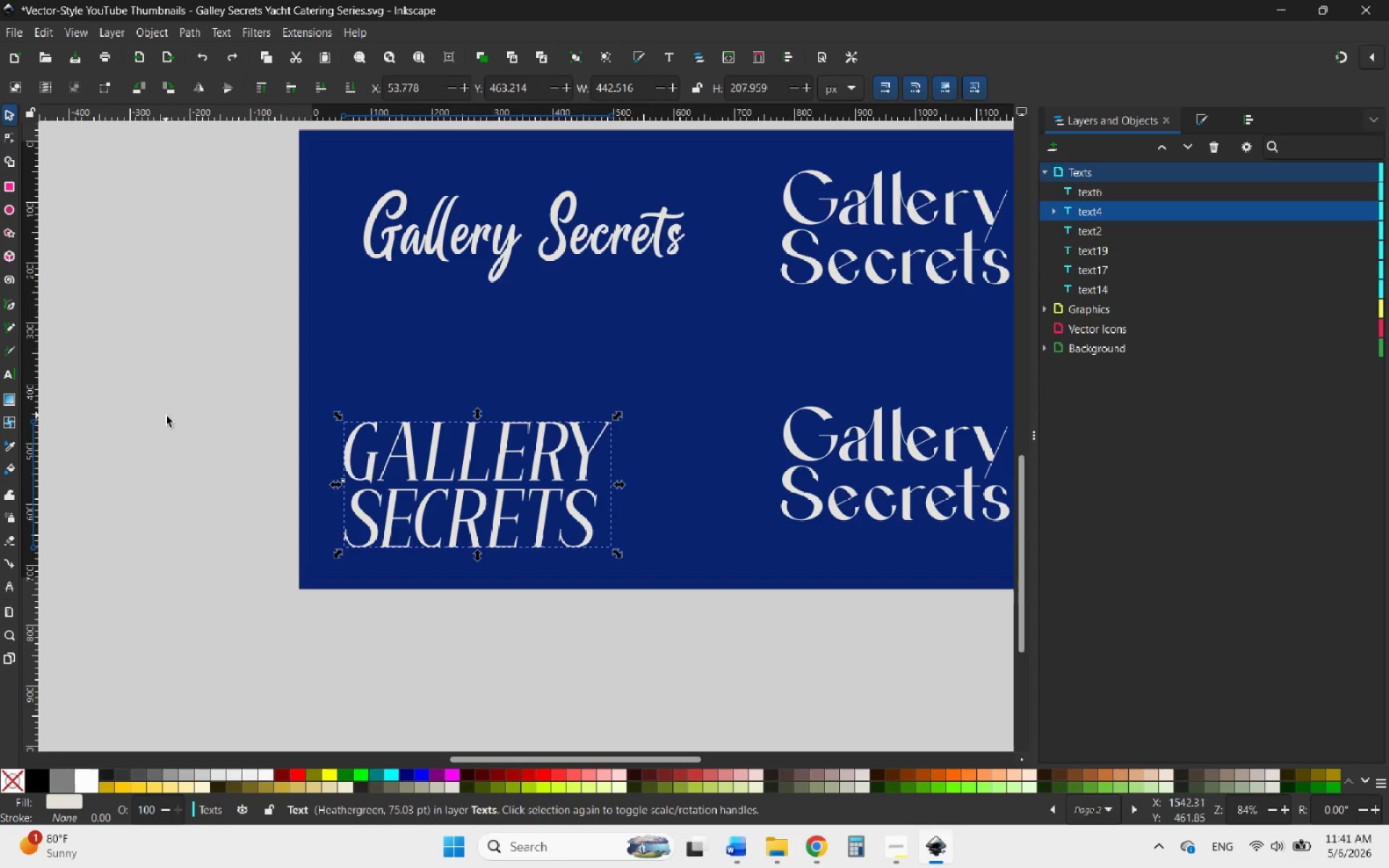 
left_click([168, 423])
 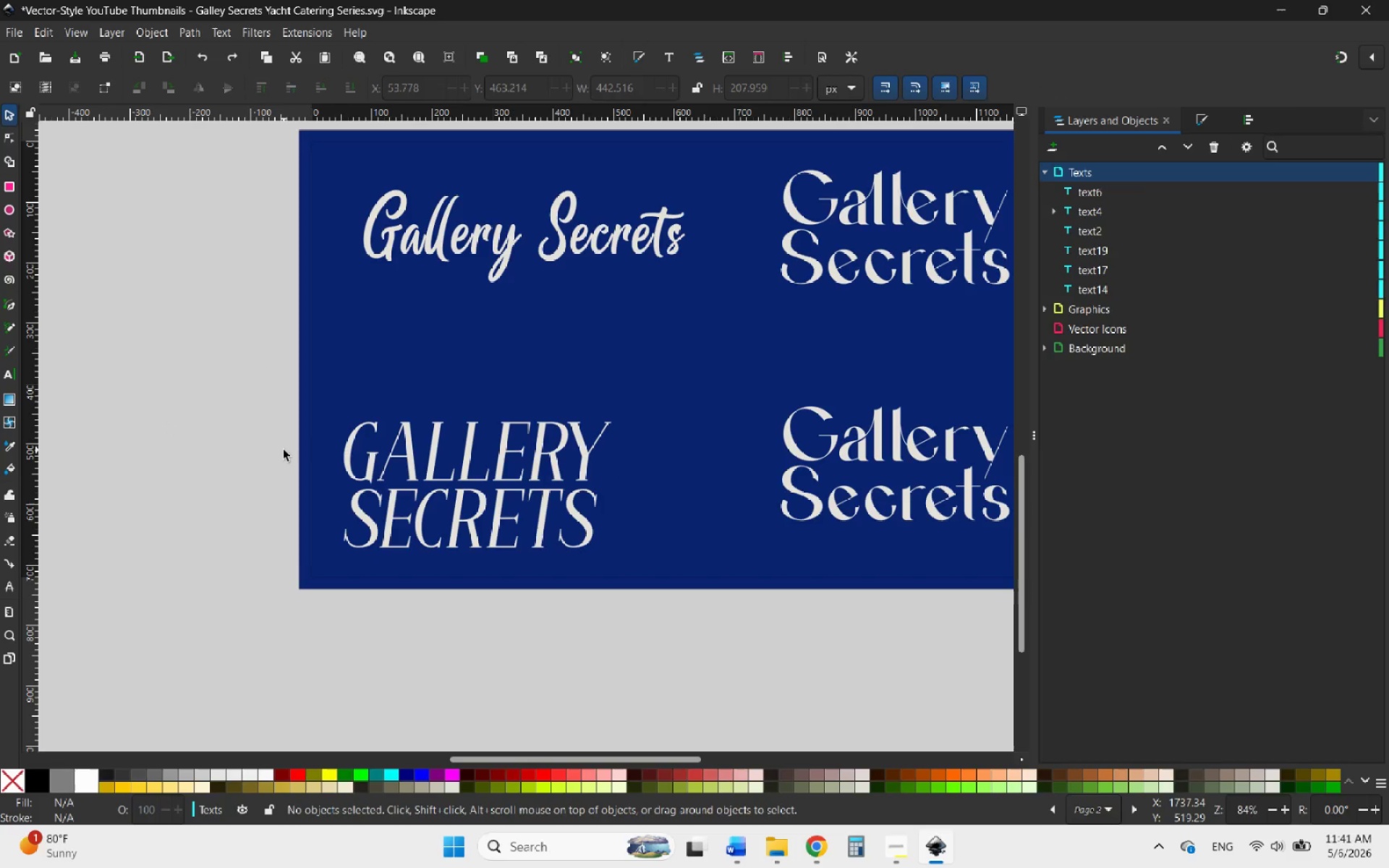 
hold_key(key=ControlLeft, duration=0.91)
scroll: coordinate [286, 483], scroll_direction: down, amount: 2.0
 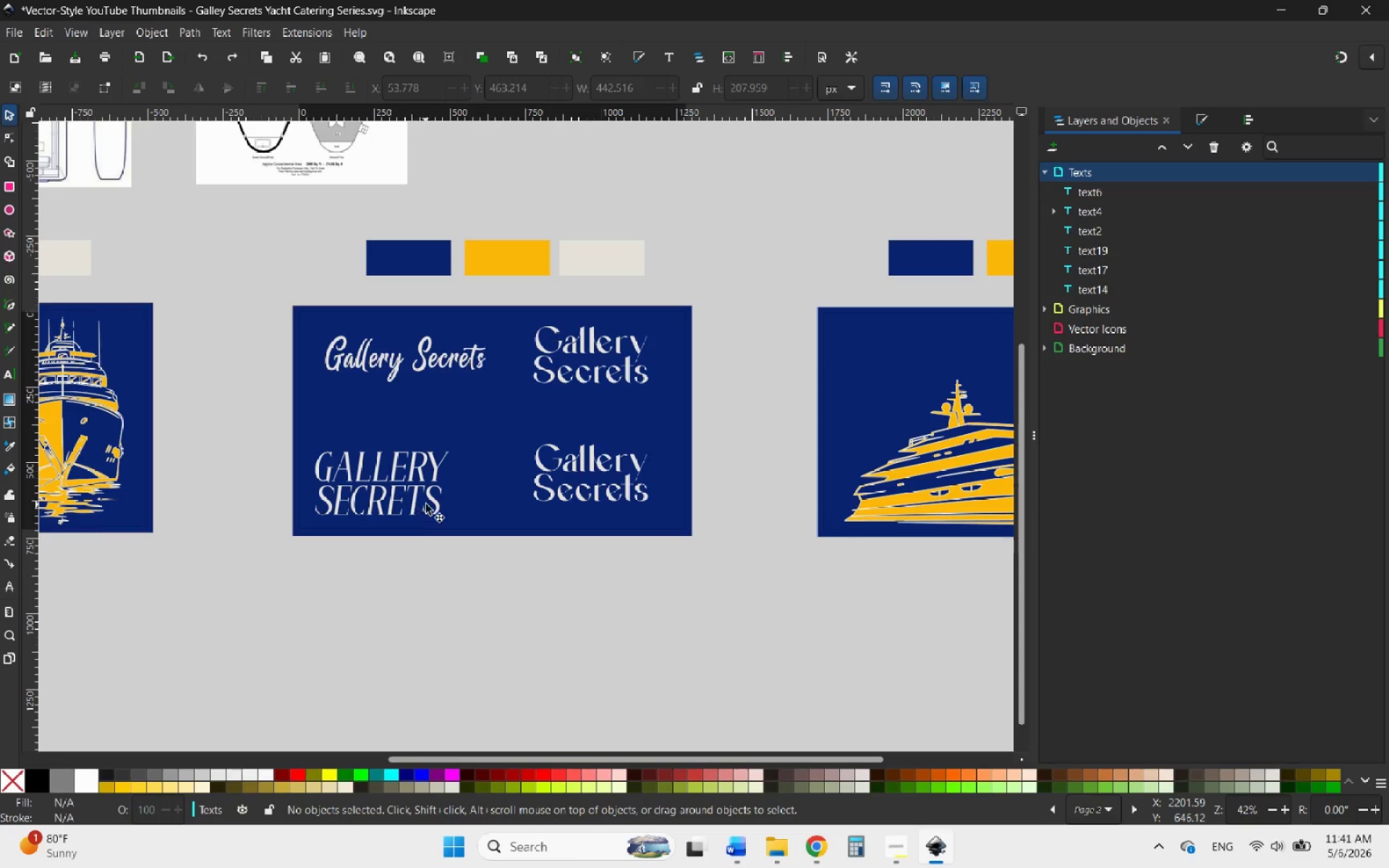 
hold_key(key=ControlLeft, duration=0.75)
scroll: coordinate [462, 482], scroll_direction: up, amount: 2.0
 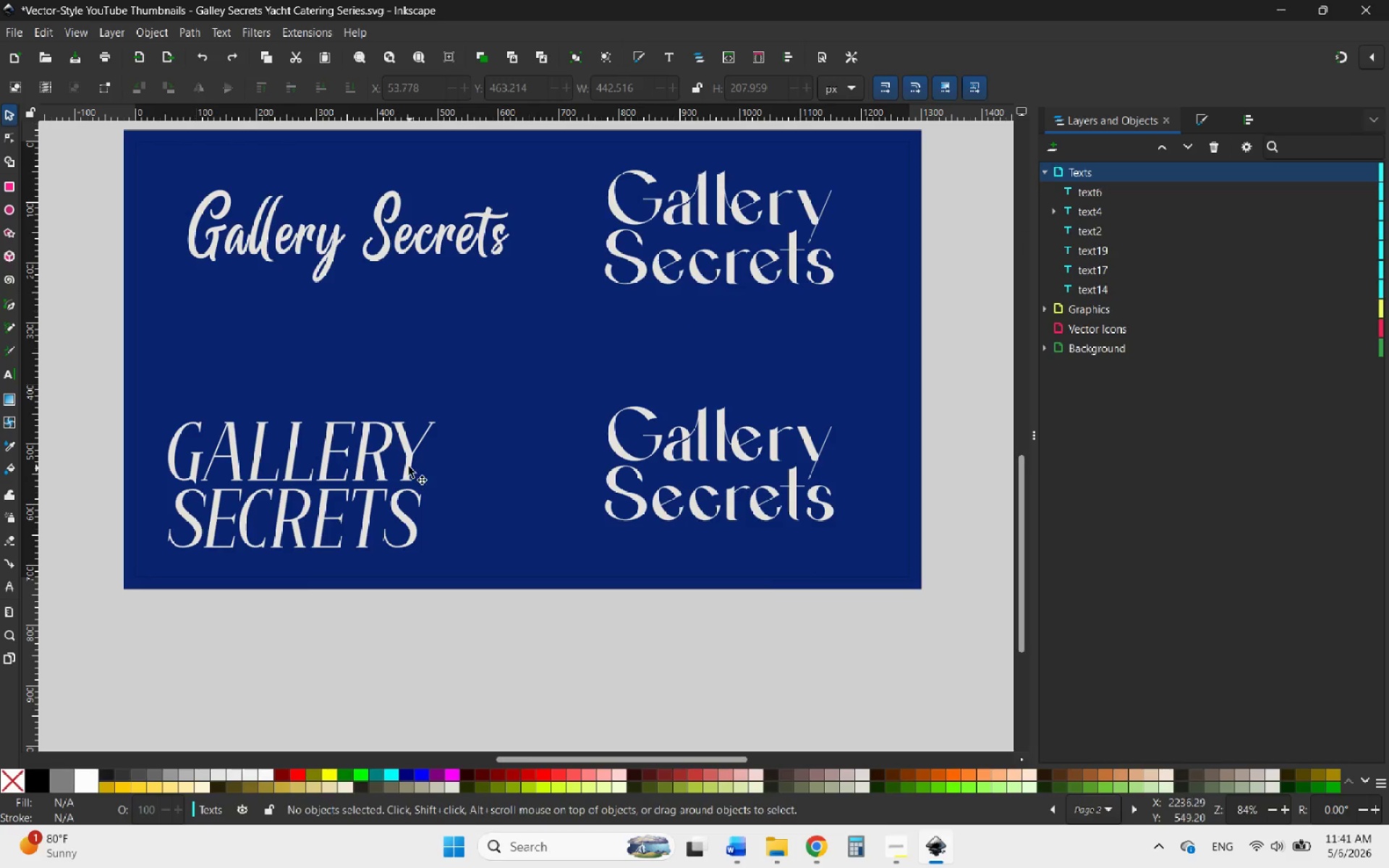 
left_click([407, 464])
 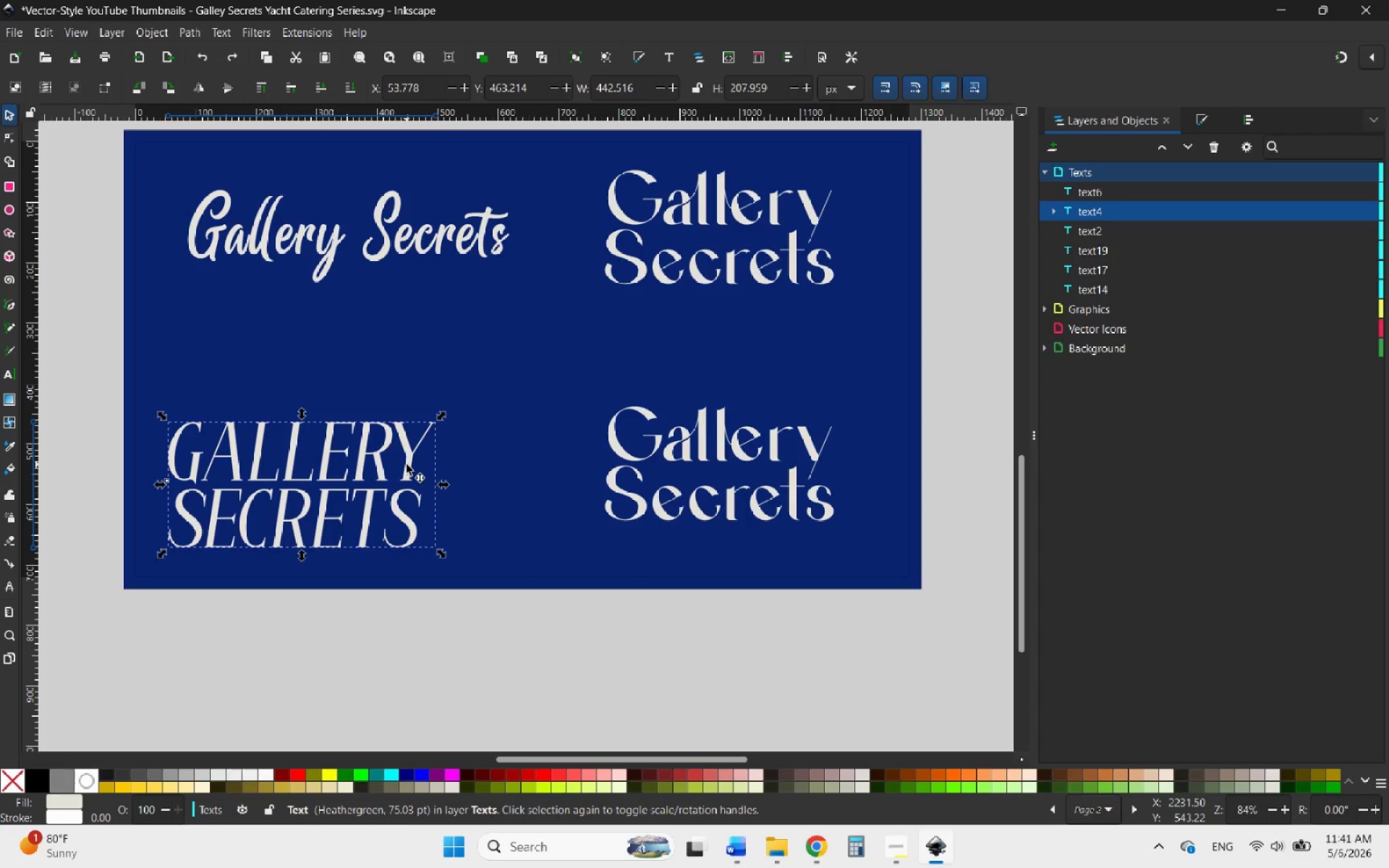 
right_click([407, 464])
 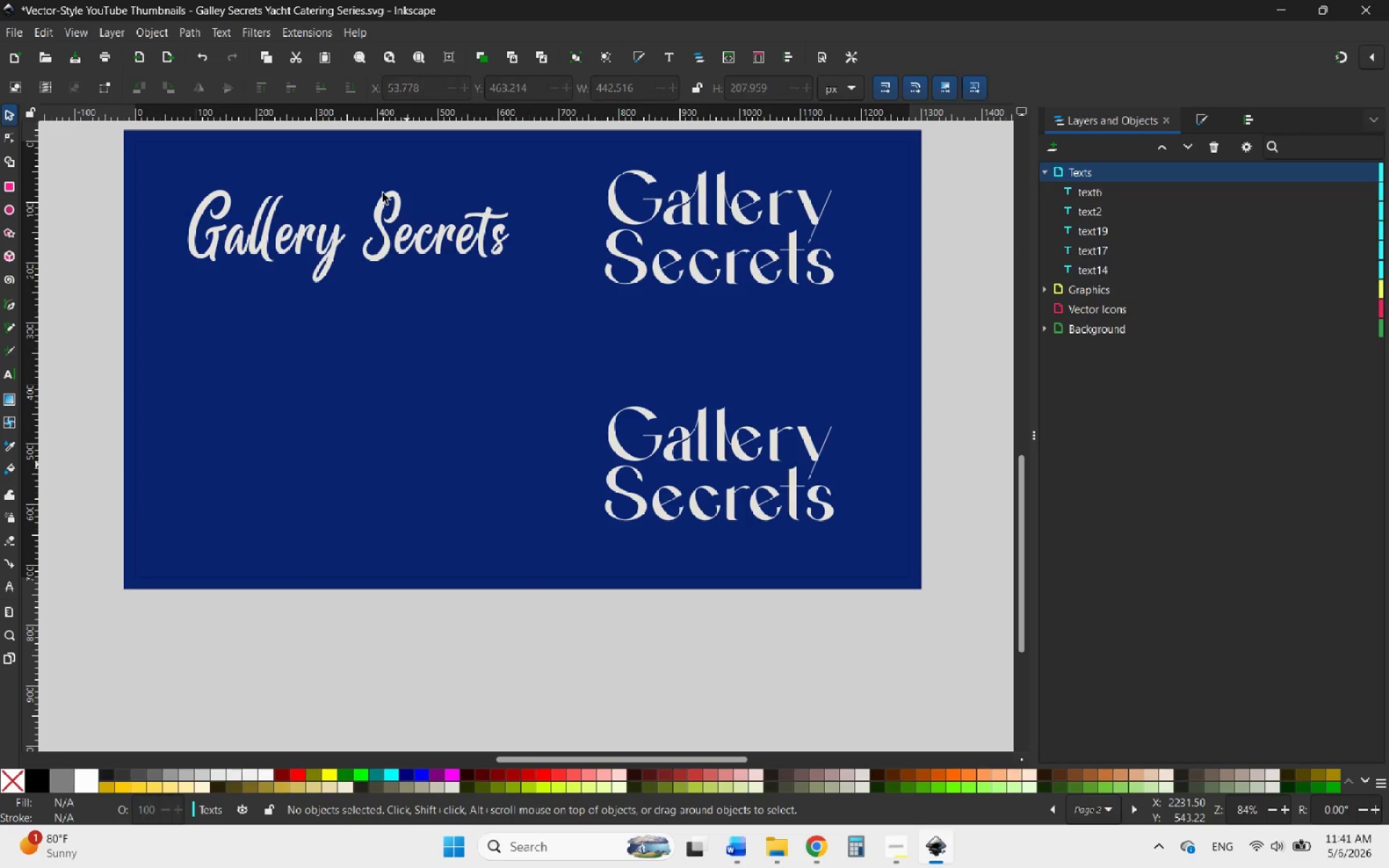 
key(Control+ControlLeft)
 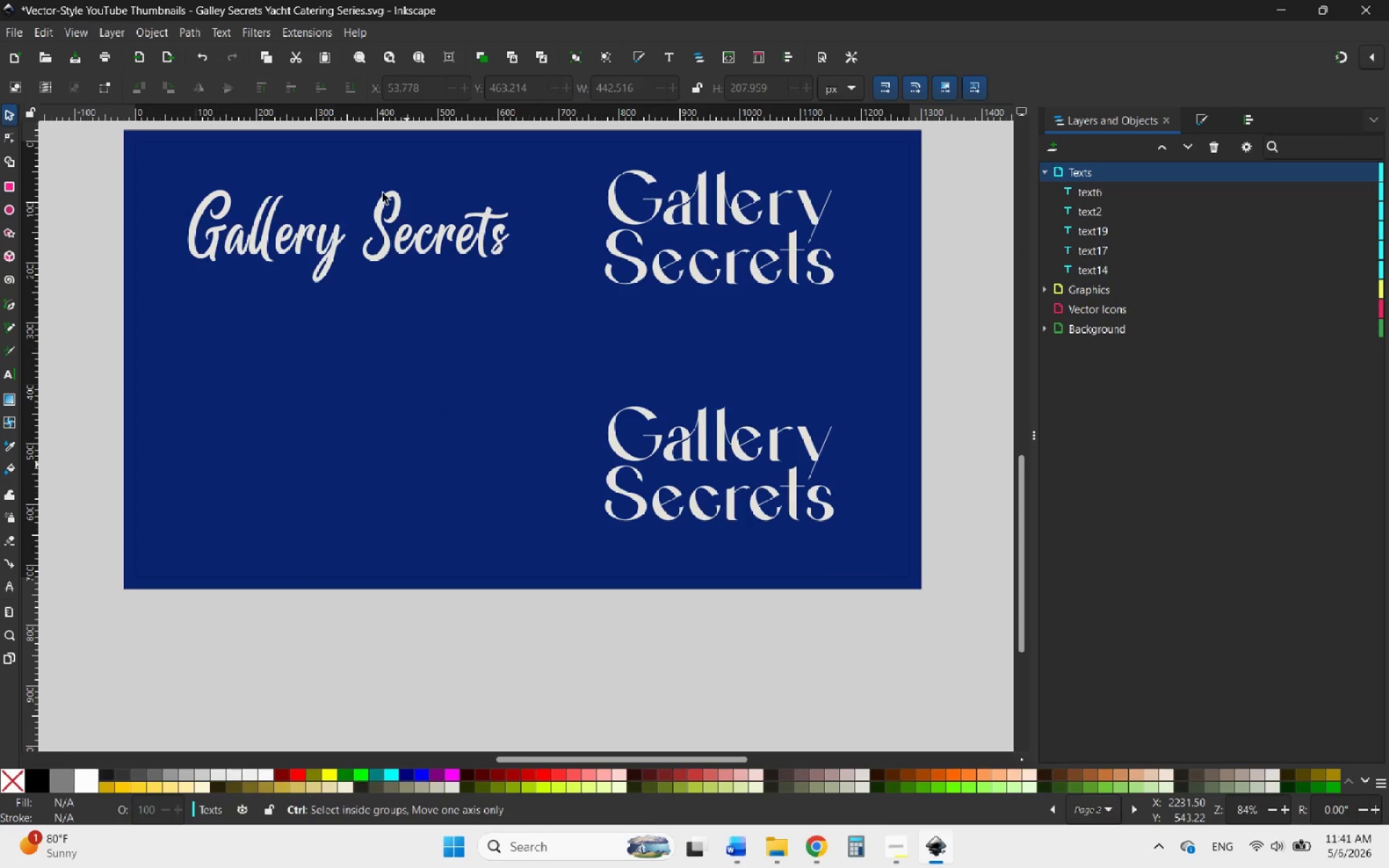 
key(Control+Z)
 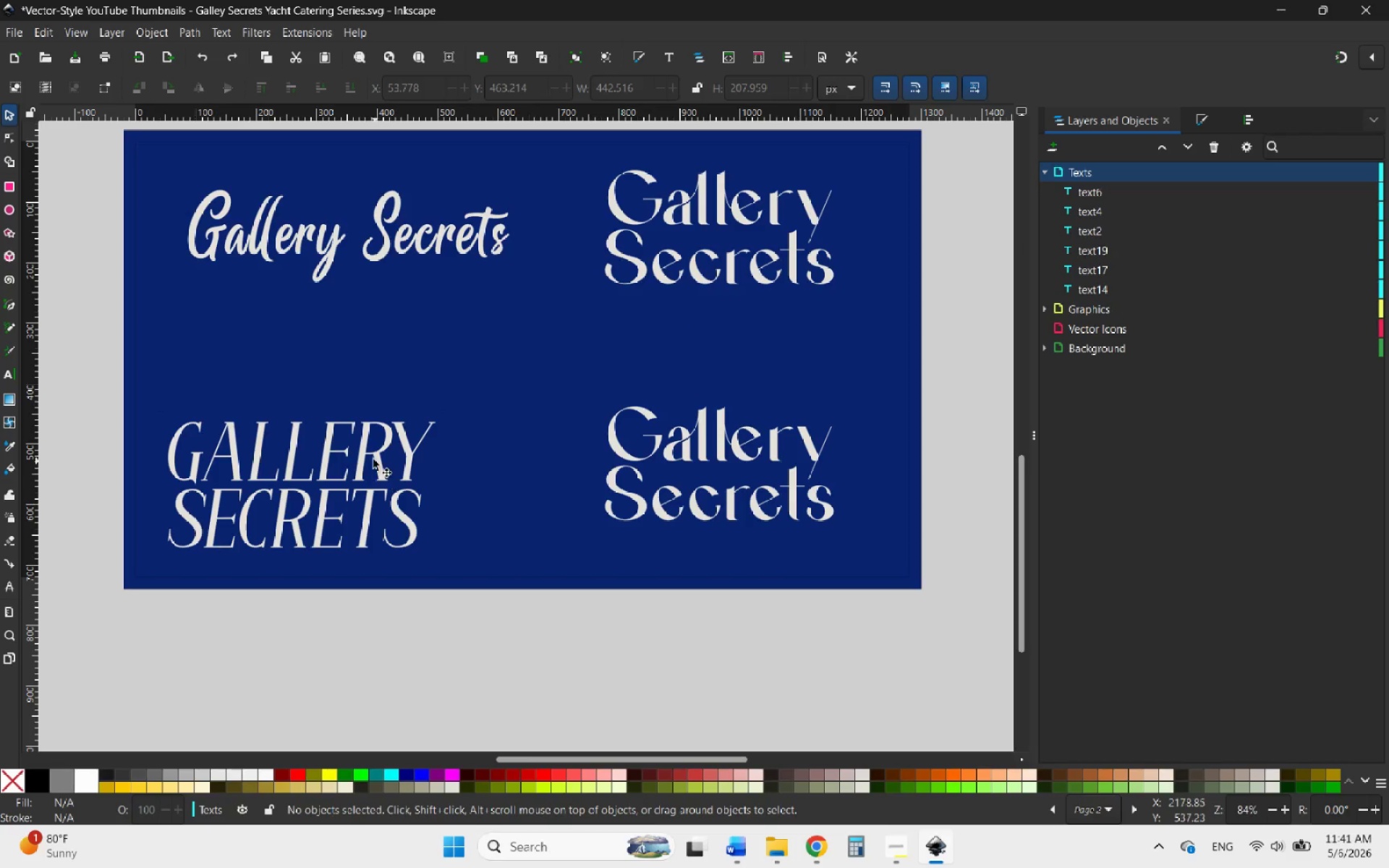 
left_click([356, 447])
 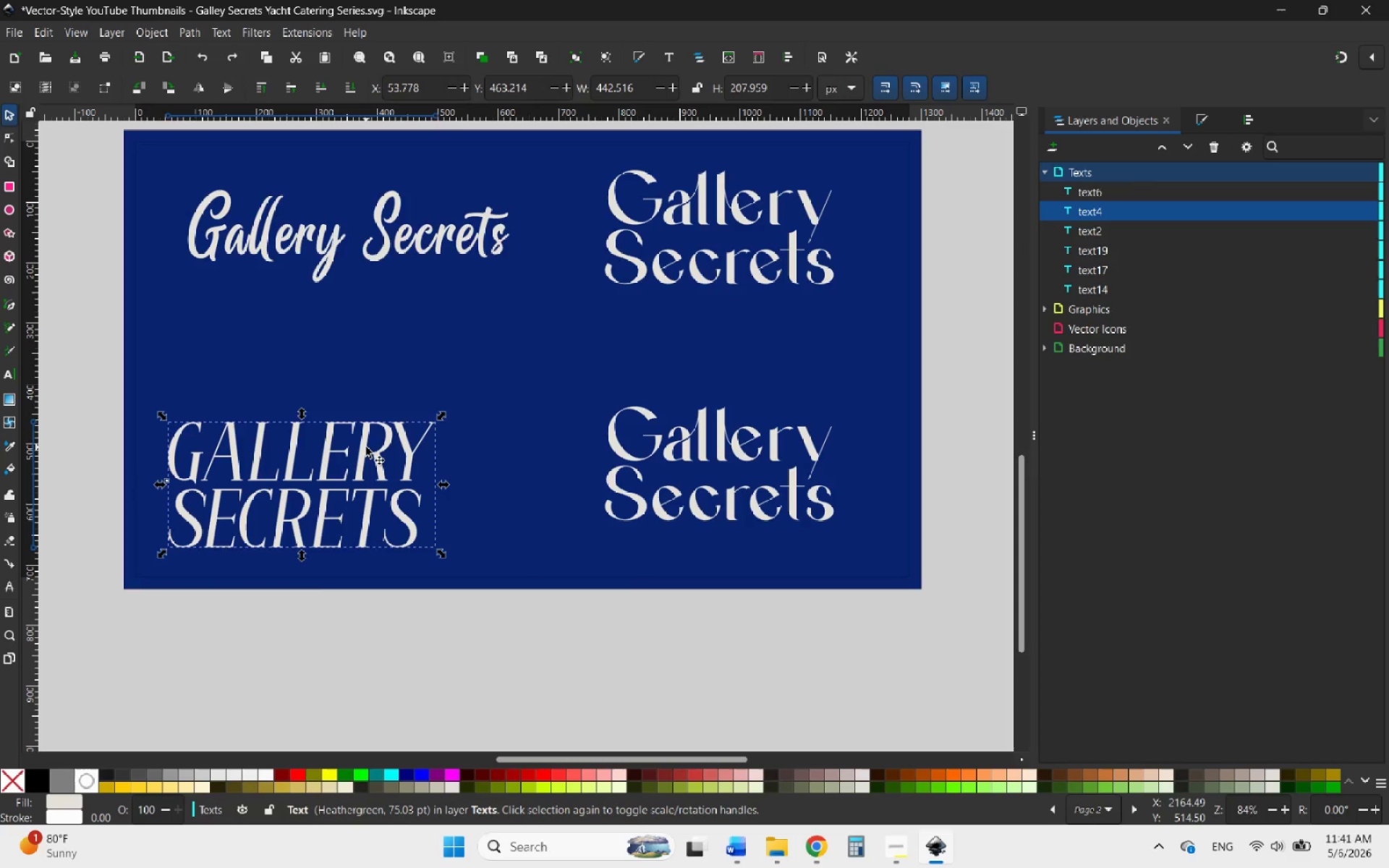 
right_click([366, 447])
 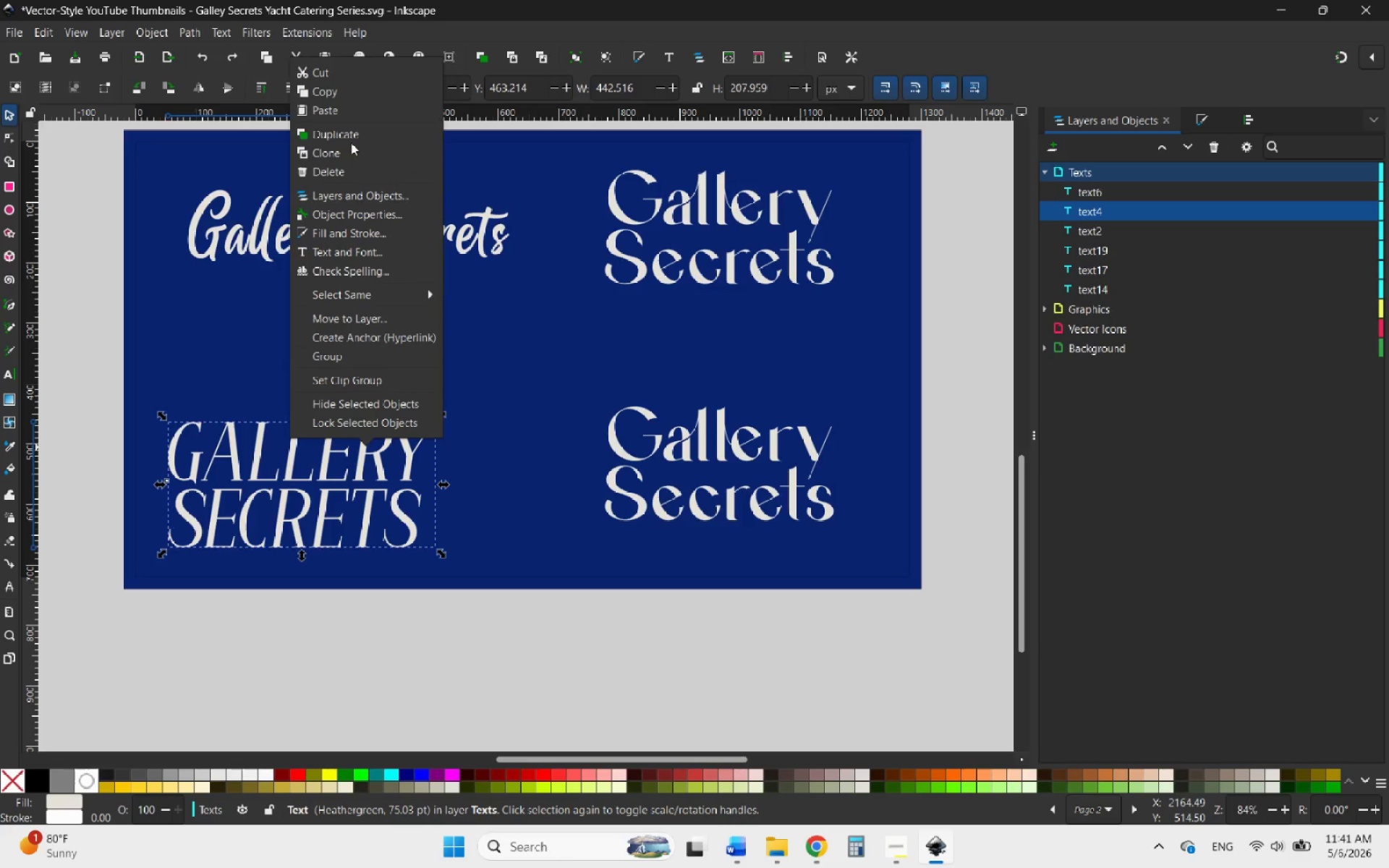 
left_click([348, 137])
 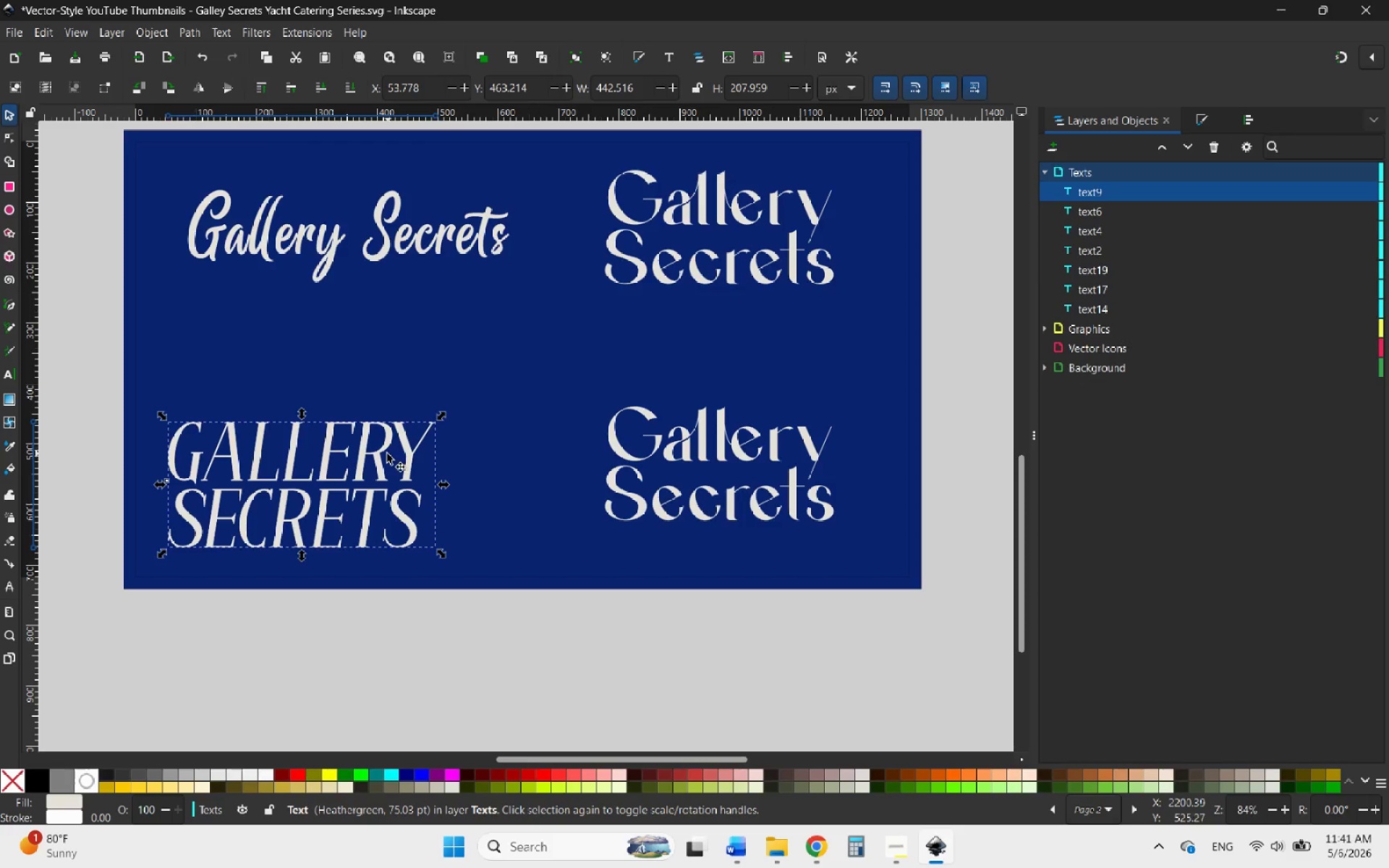 
left_click_drag(start_coordinate=[376, 455], to_coordinate=[522, 459])
 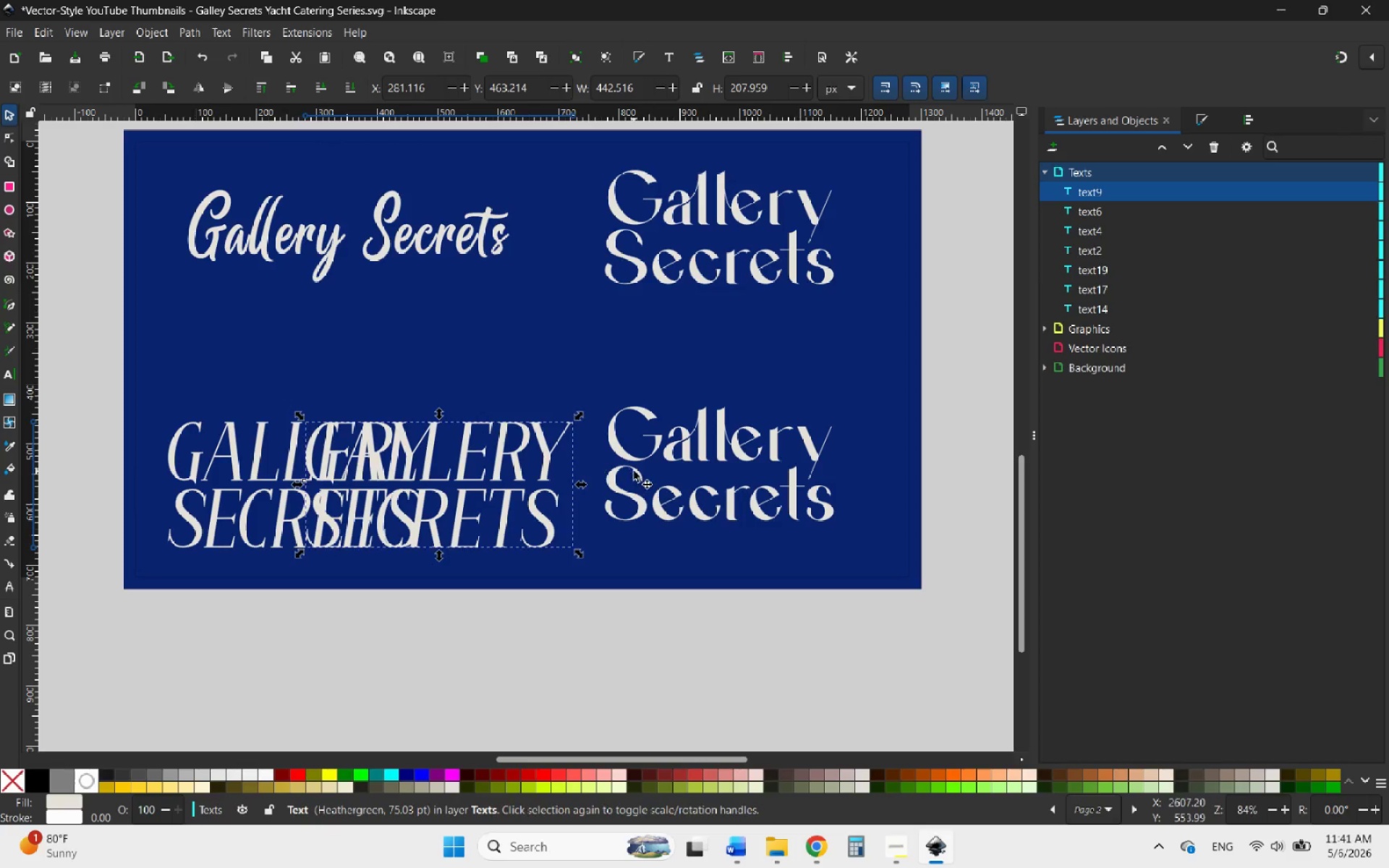 
hold_key(key=ControlLeft, duration=0.91)
 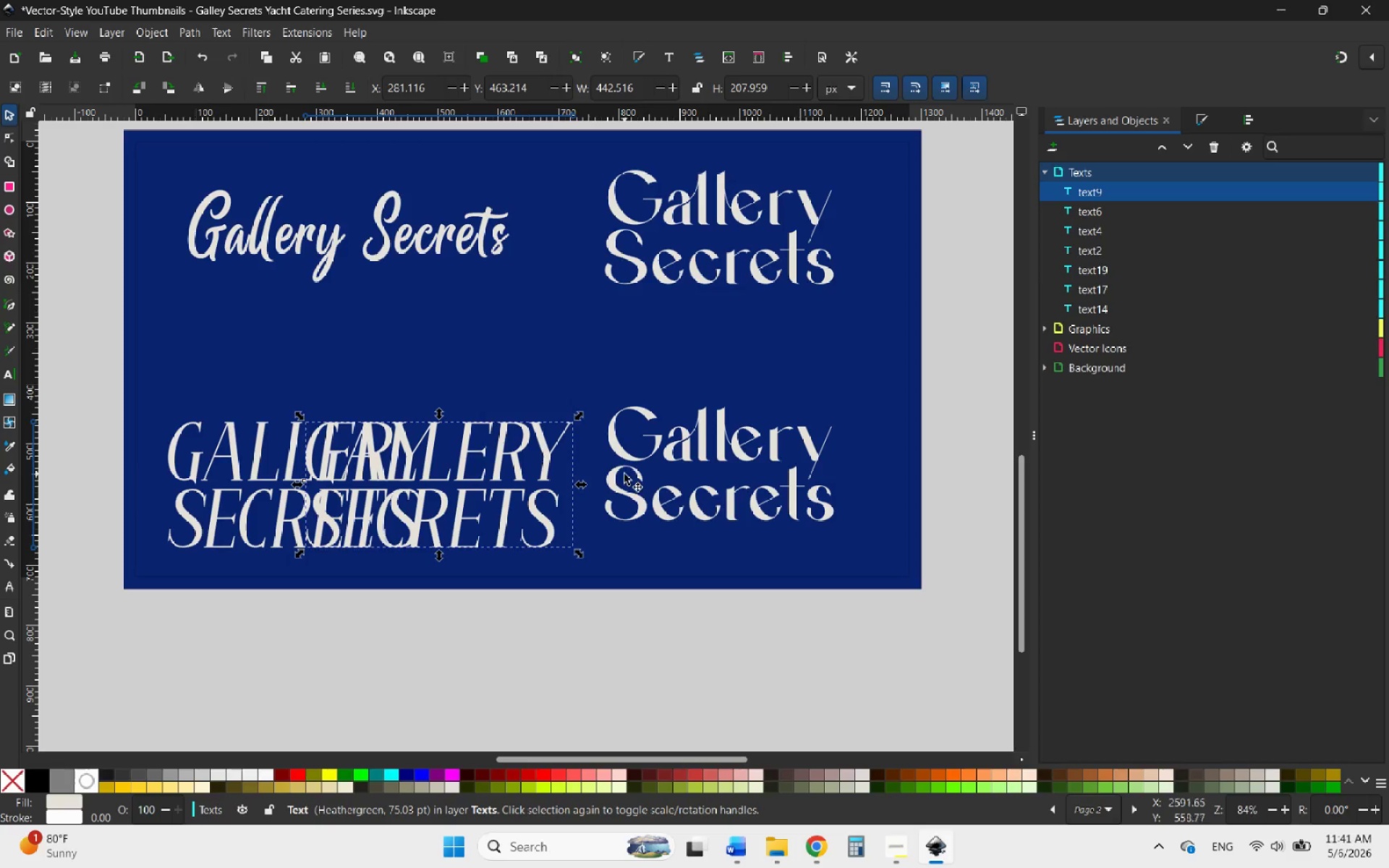 
left_click([615, 477])
 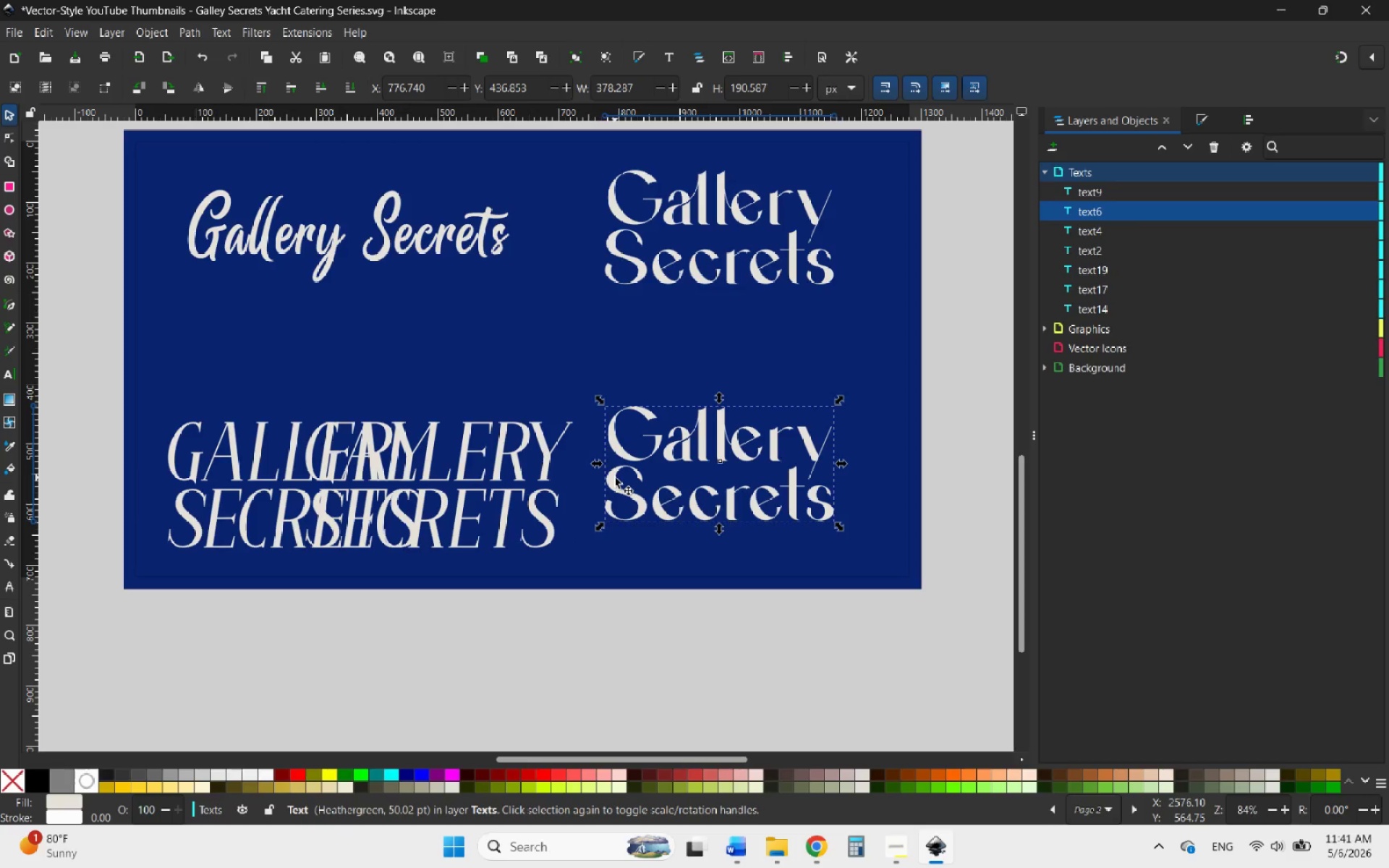 
key(Delete)
 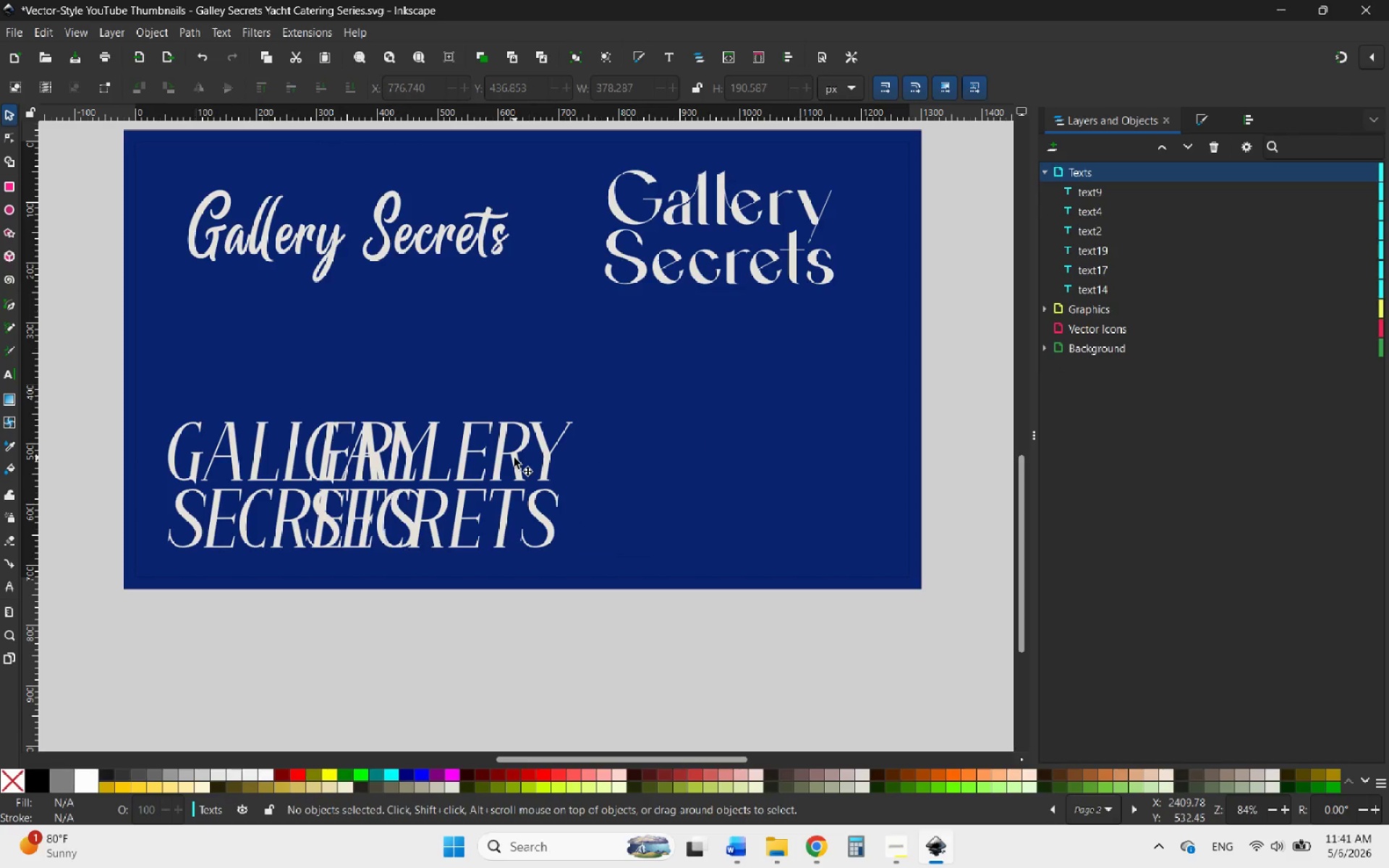 
left_click_drag(start_coordinate=[514, 458], to_coordinate=[776, 467])
 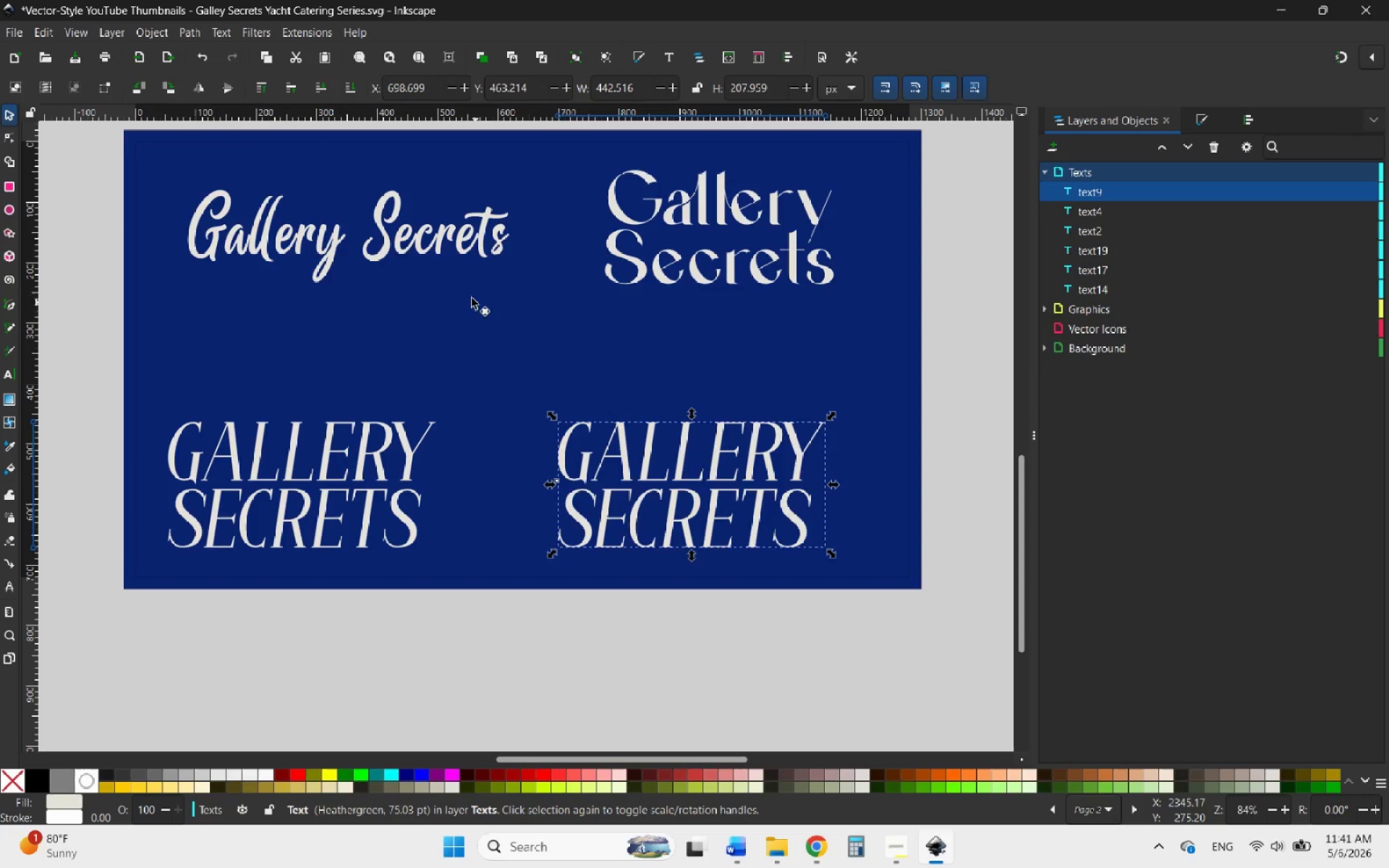 
hold_key(key=ControlLeft, duration=1.3)
 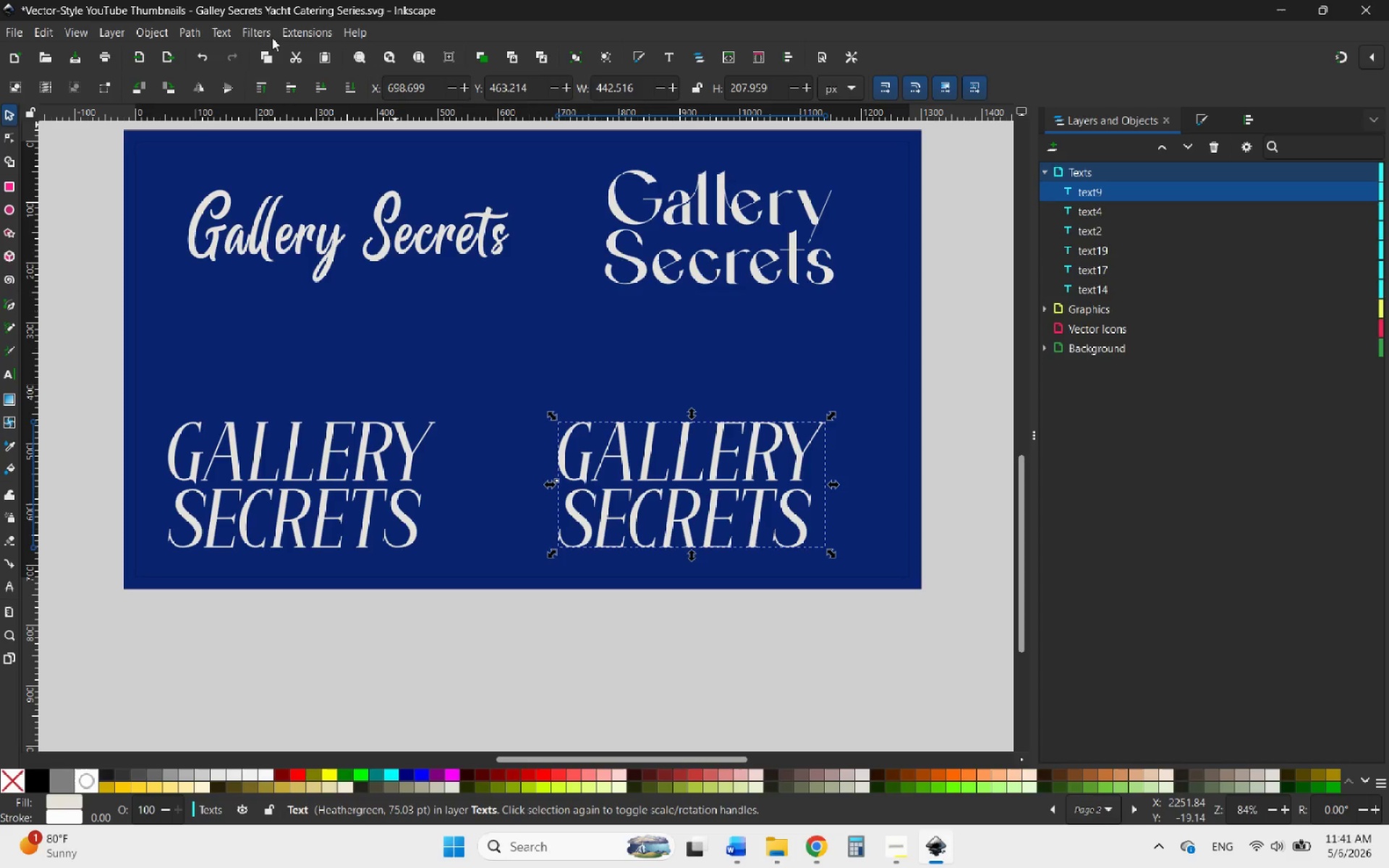 
left_click([310, 28])
 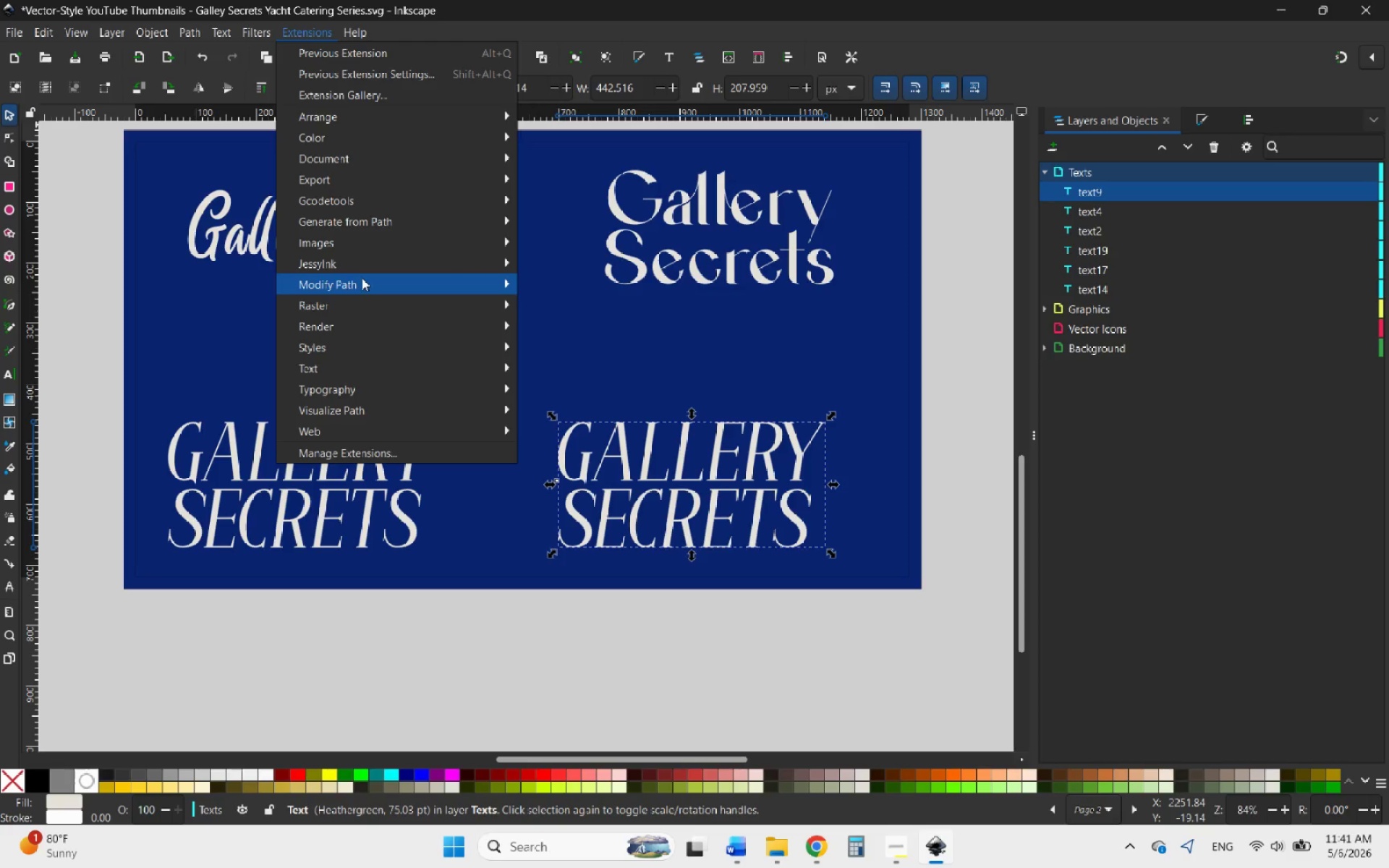 
mouse_move([414, 379])
 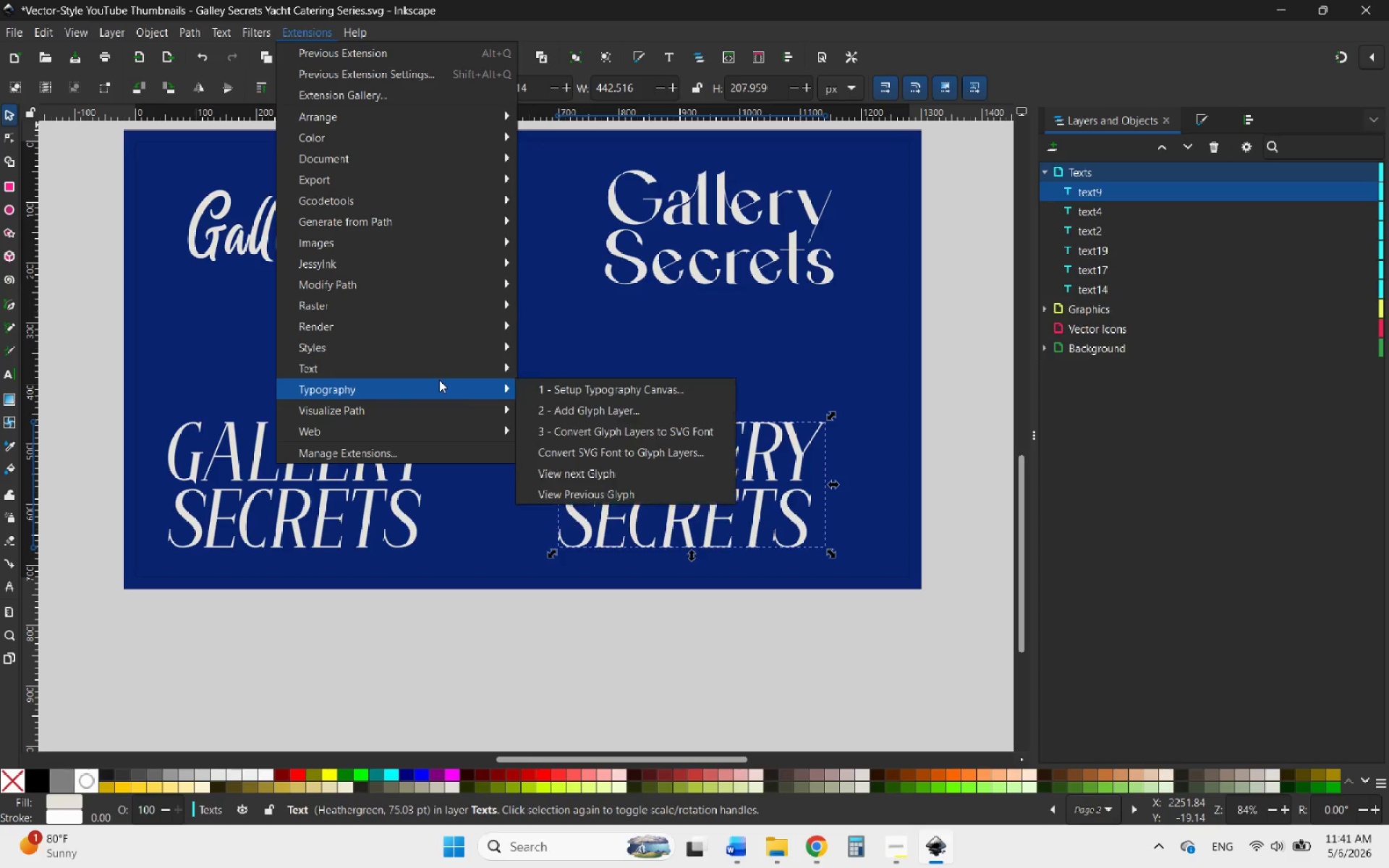 
mouse_move([504, 365])
 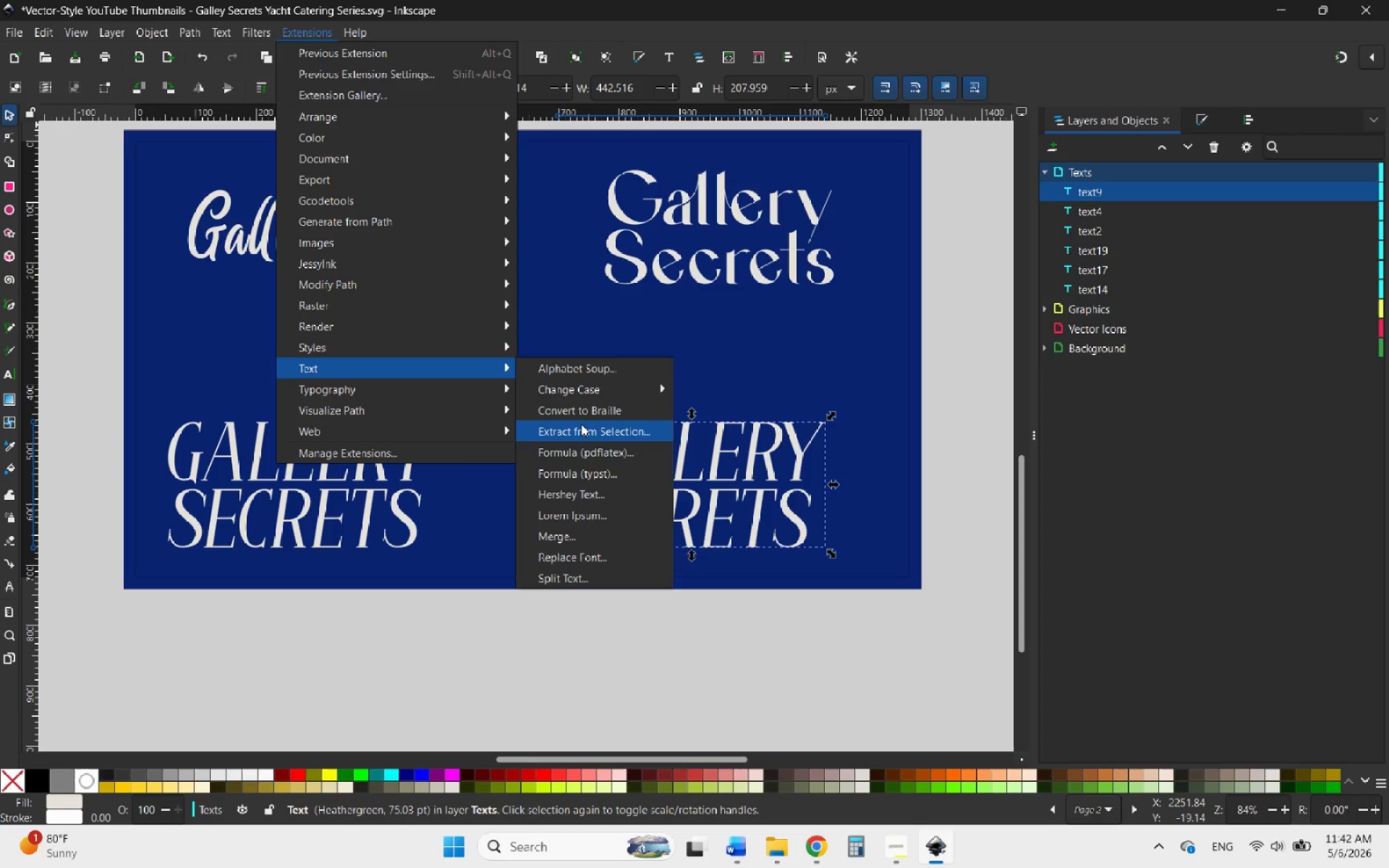 
mouse_move([589, 427])
 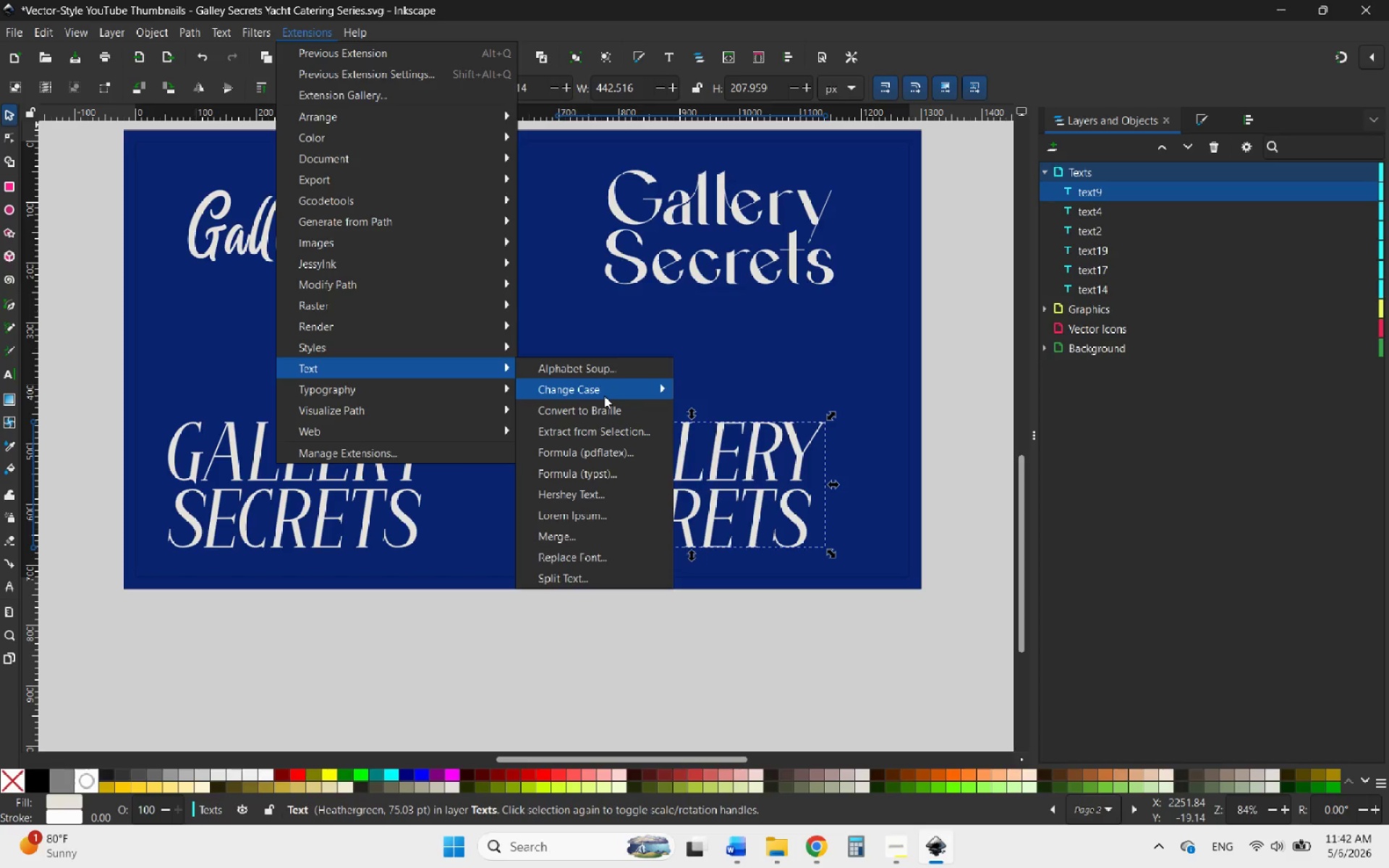 
left_click([604, 396])
 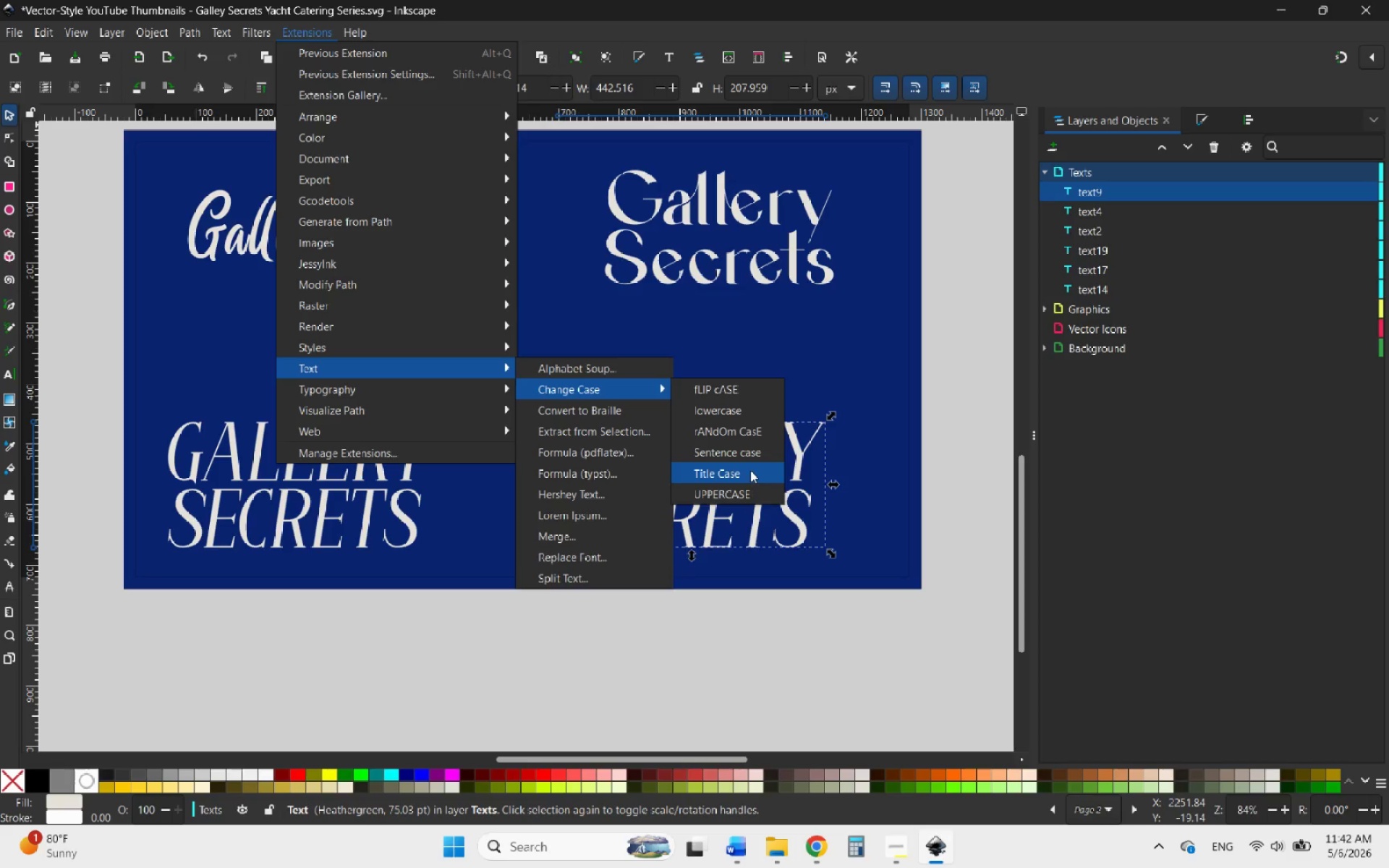 
left_click([750, 470])
 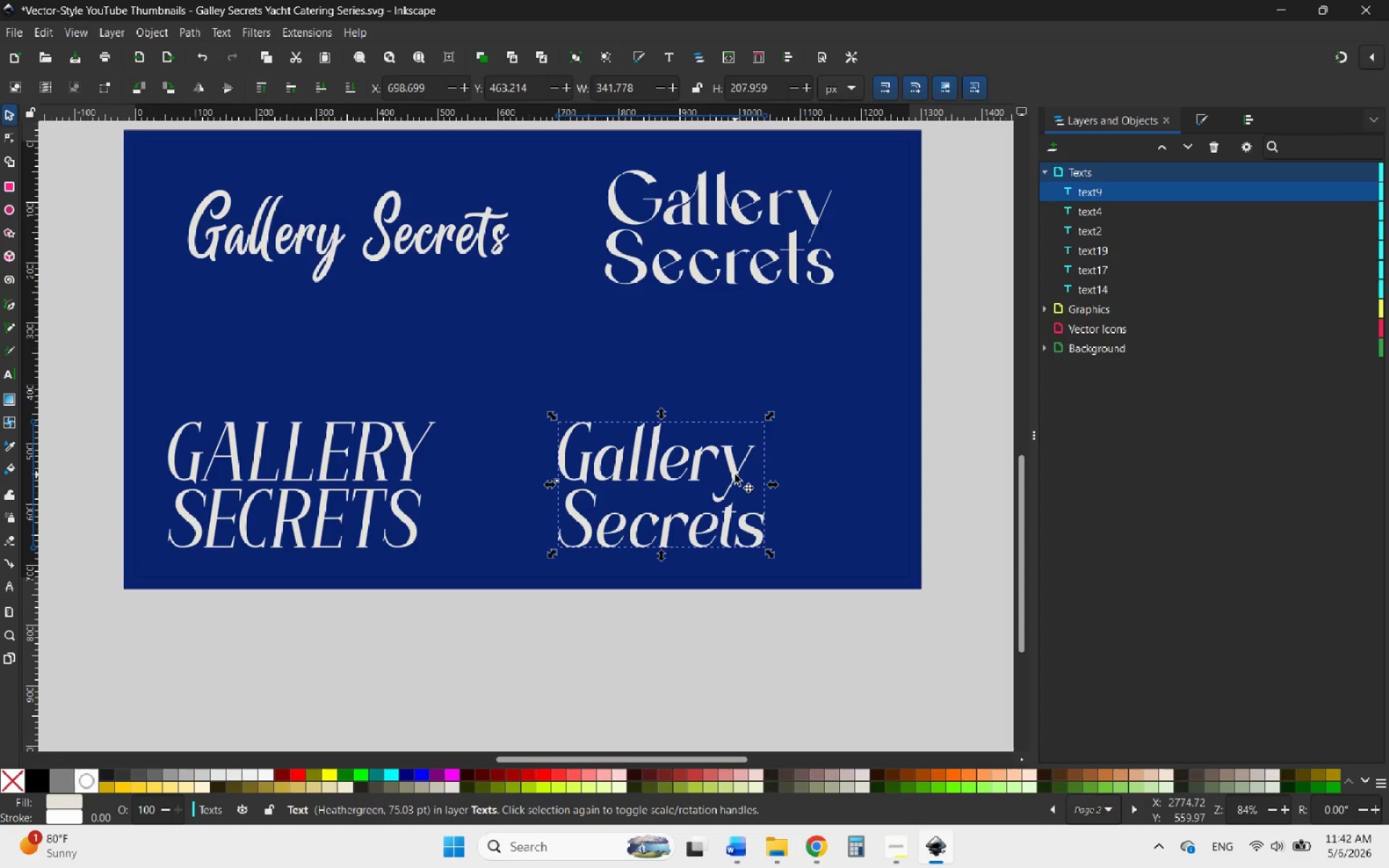 
left_click_drag(start_coordinate=[735, 475], to_coordinate=[817, 474])
 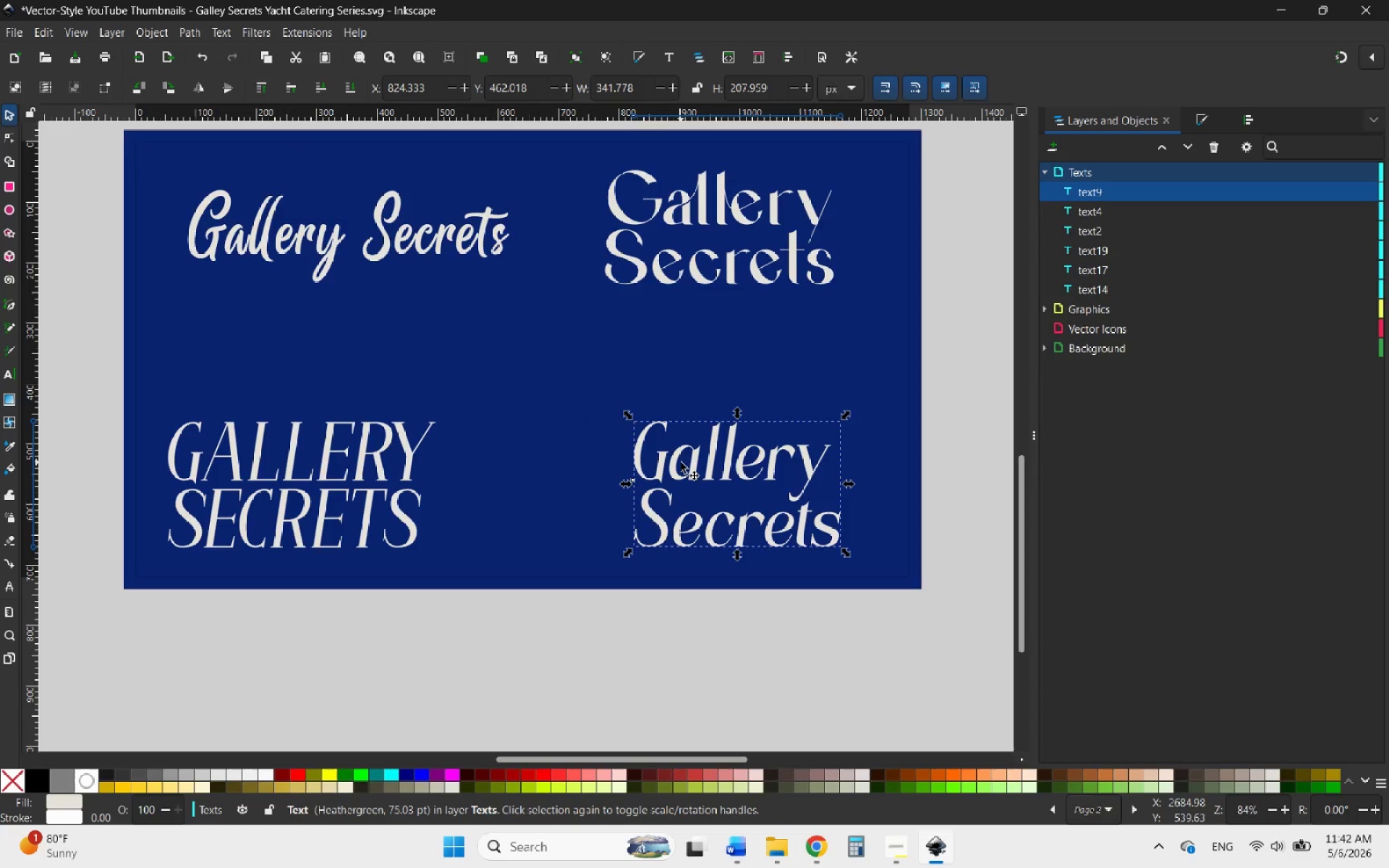 
double_click([674, 467])
 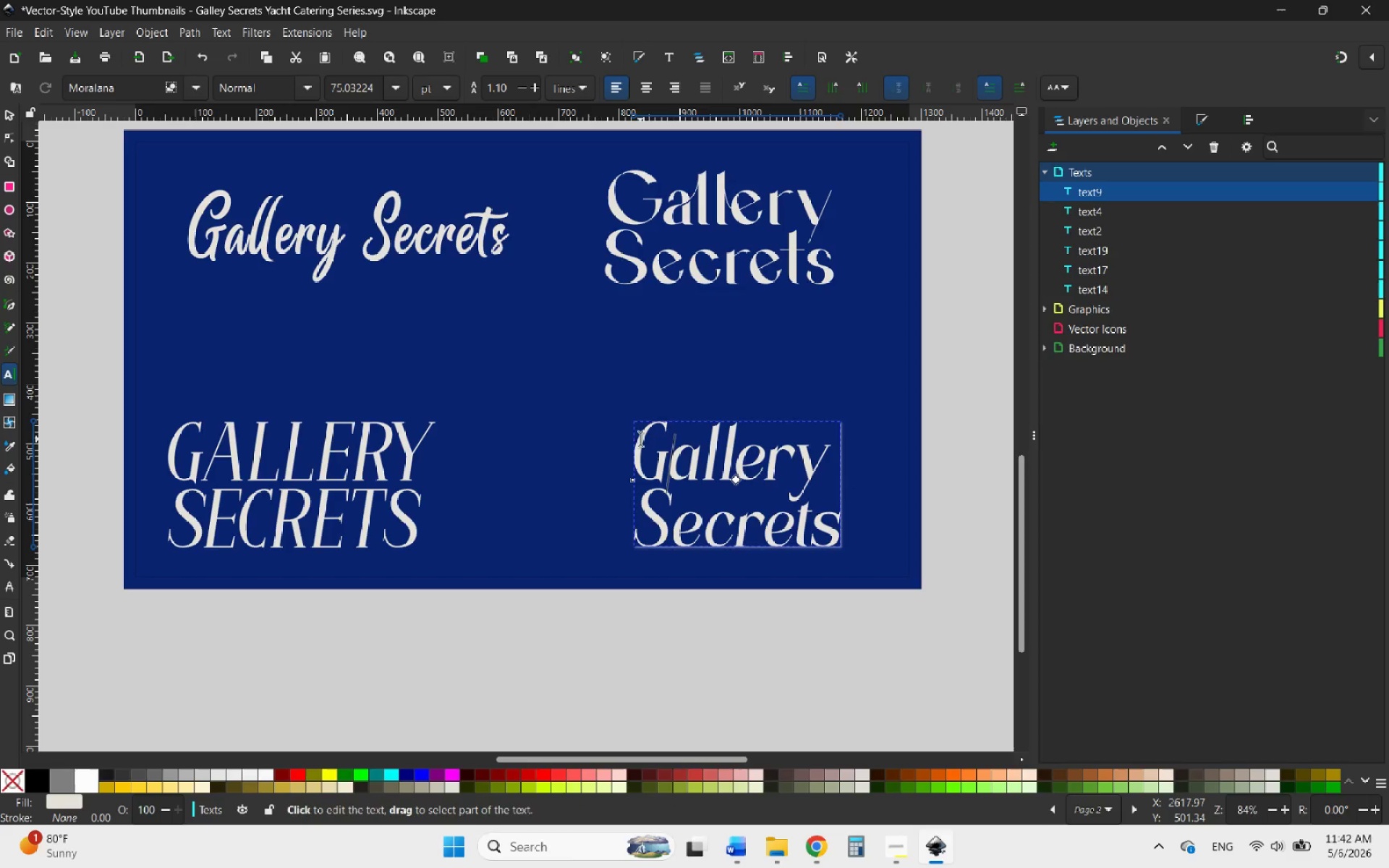 
left_click_drag(start_coordinate=[640, 439], to_coordinate=[840, 538])
 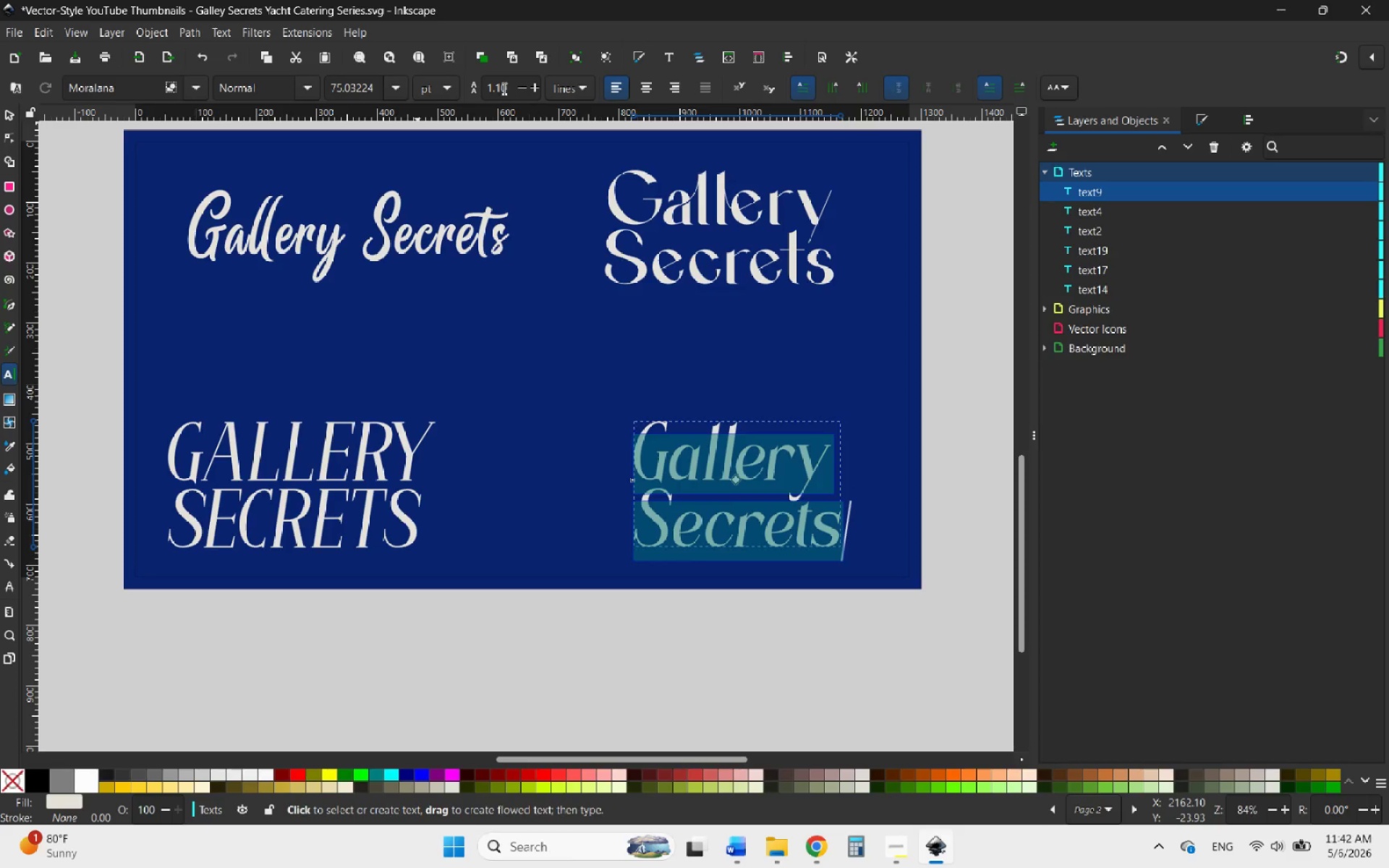 
left_click_drag(start_coordinate=[511, 88], to_coordinate=[496, 94])
 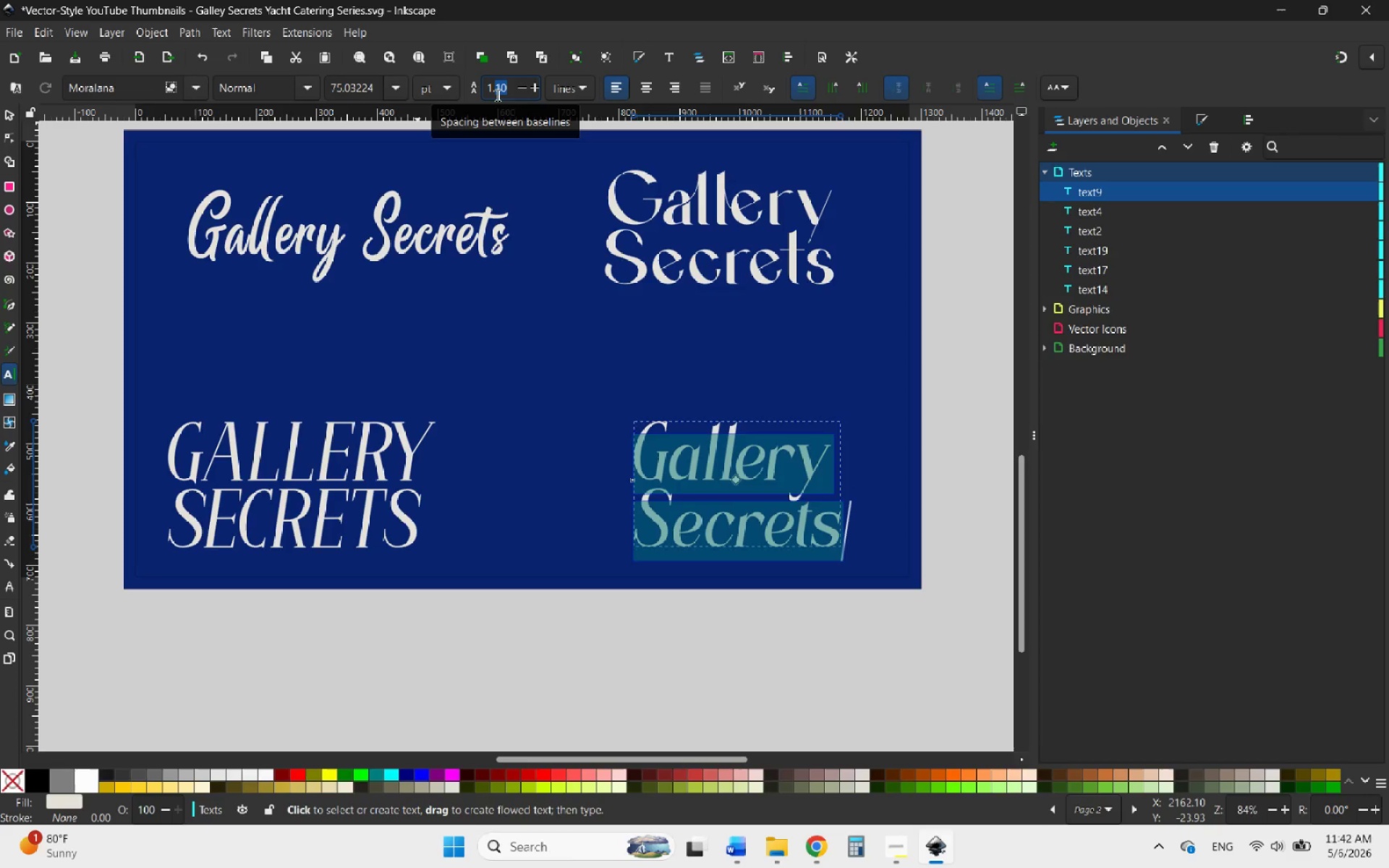 
key(5)
 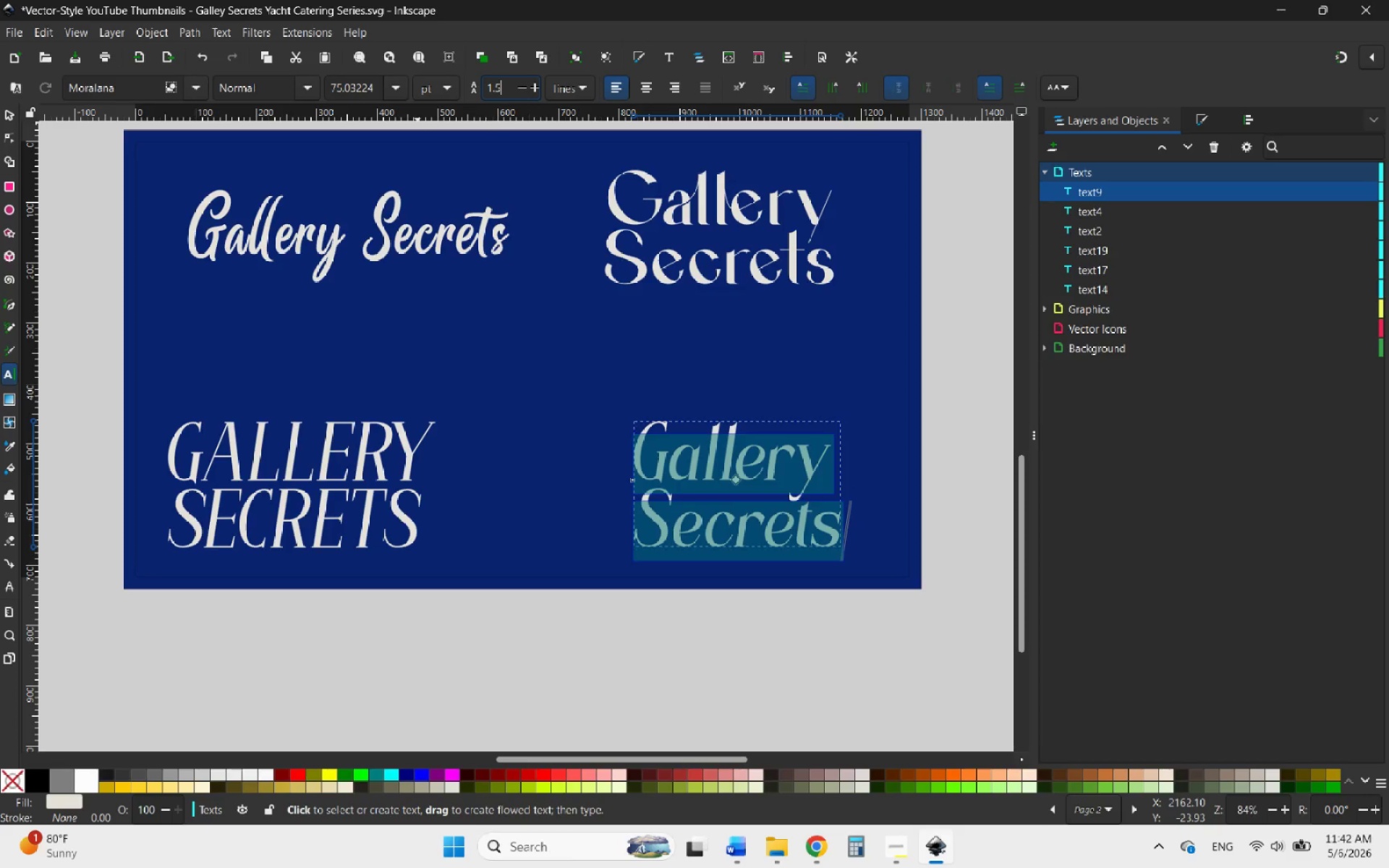 
key(Enter)
 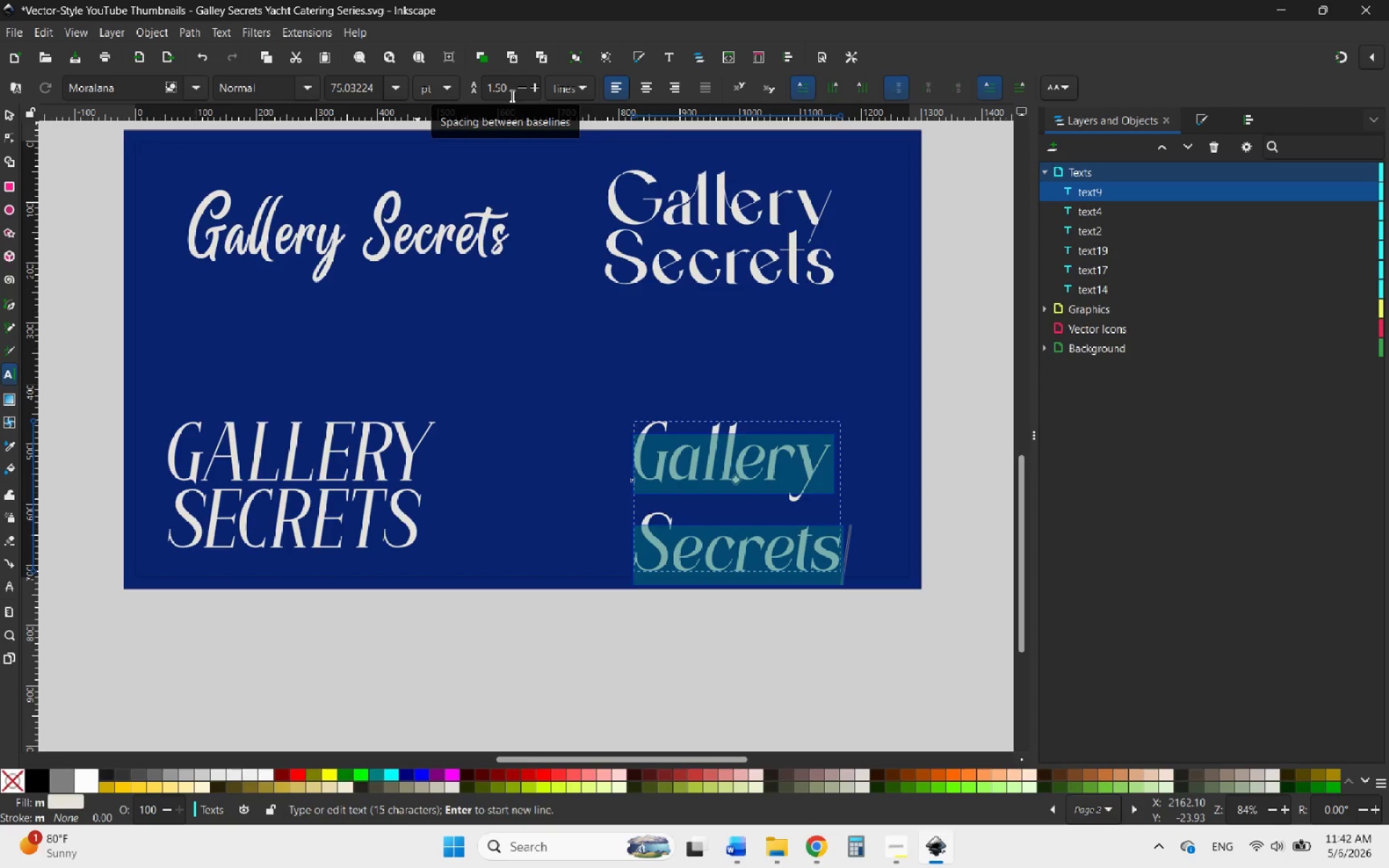 
left_click_drag(start_coordinate=[509, 90], to_coordinate=[496, 90])
 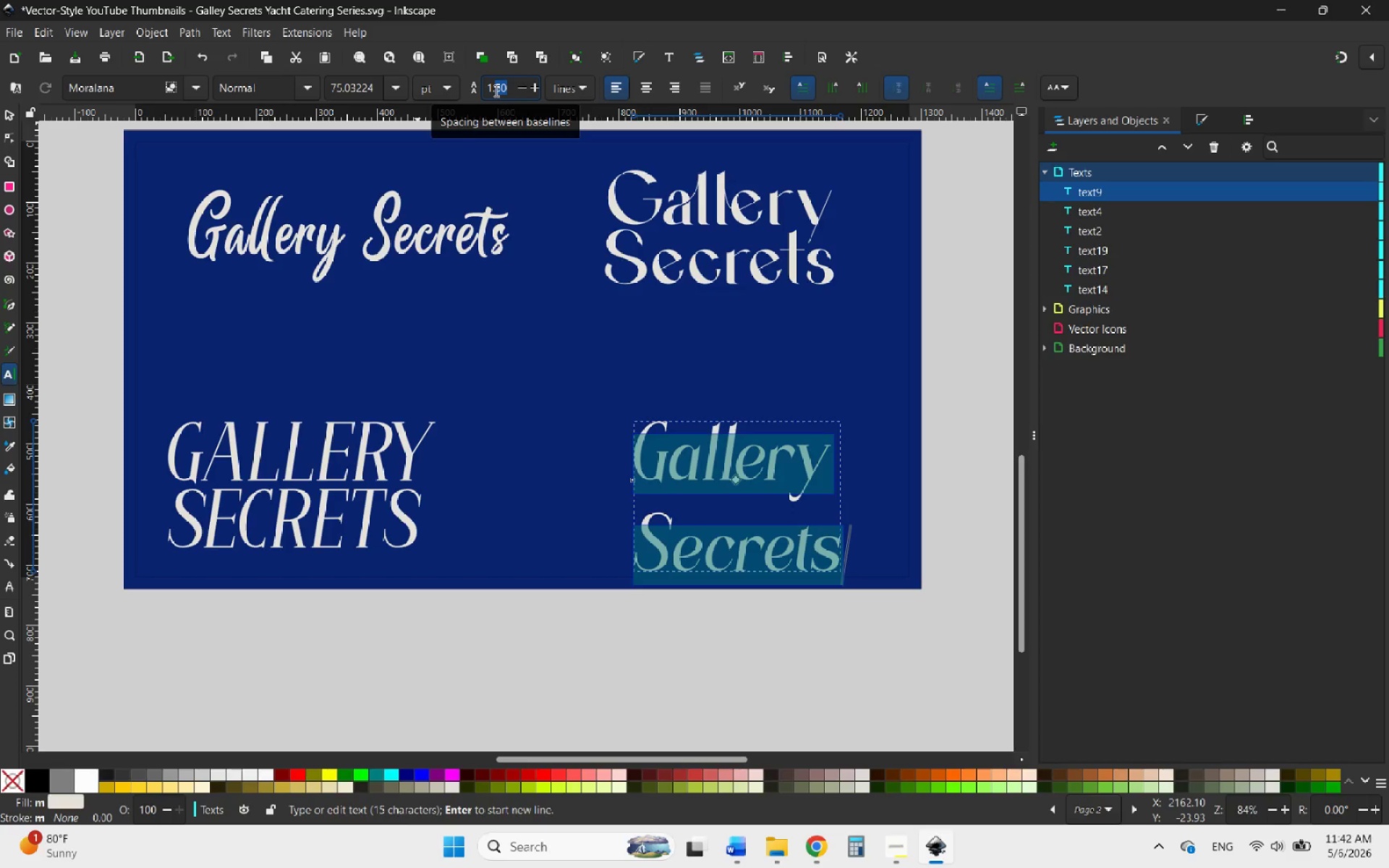 
type(05)
 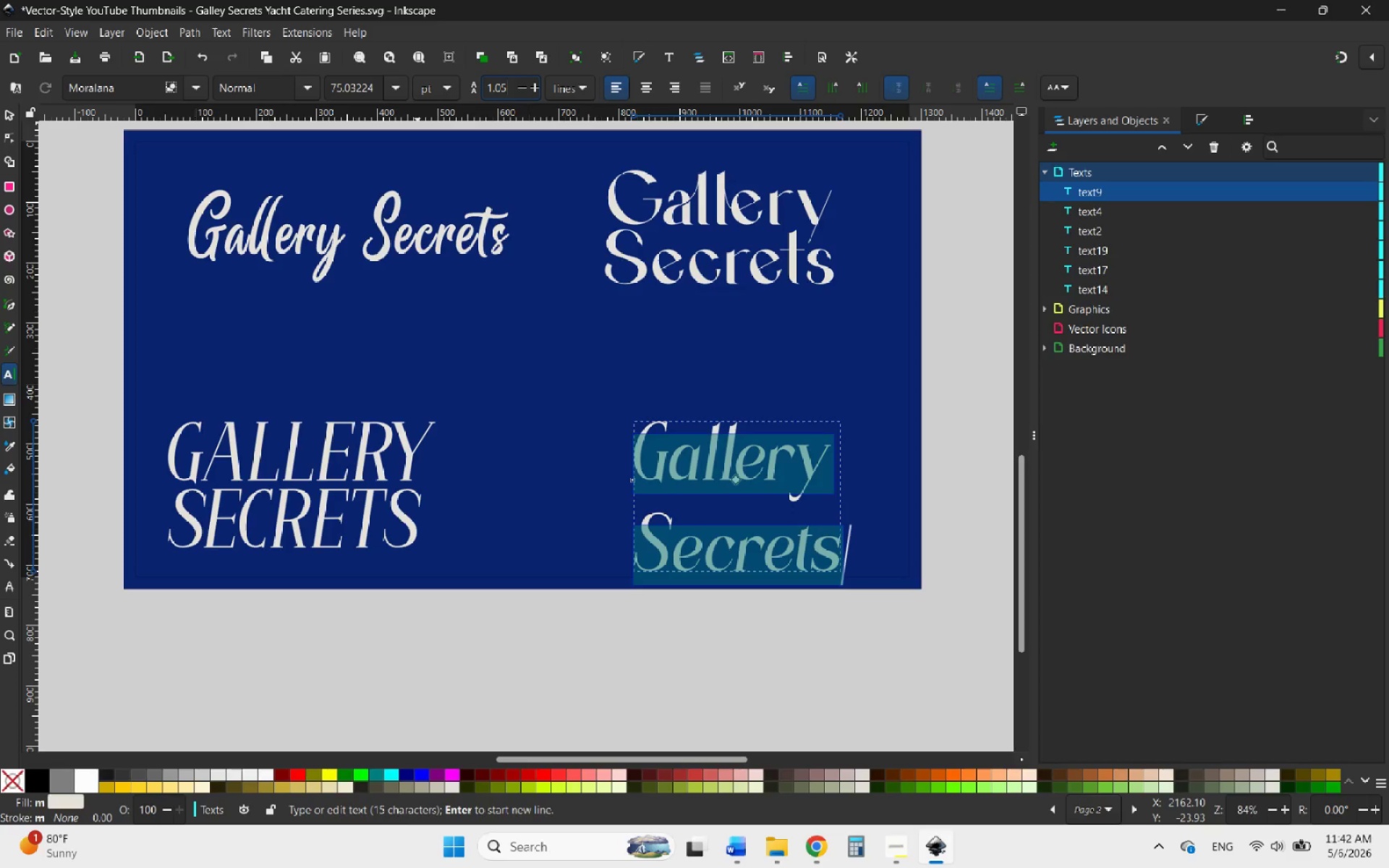 
key(Enter)
 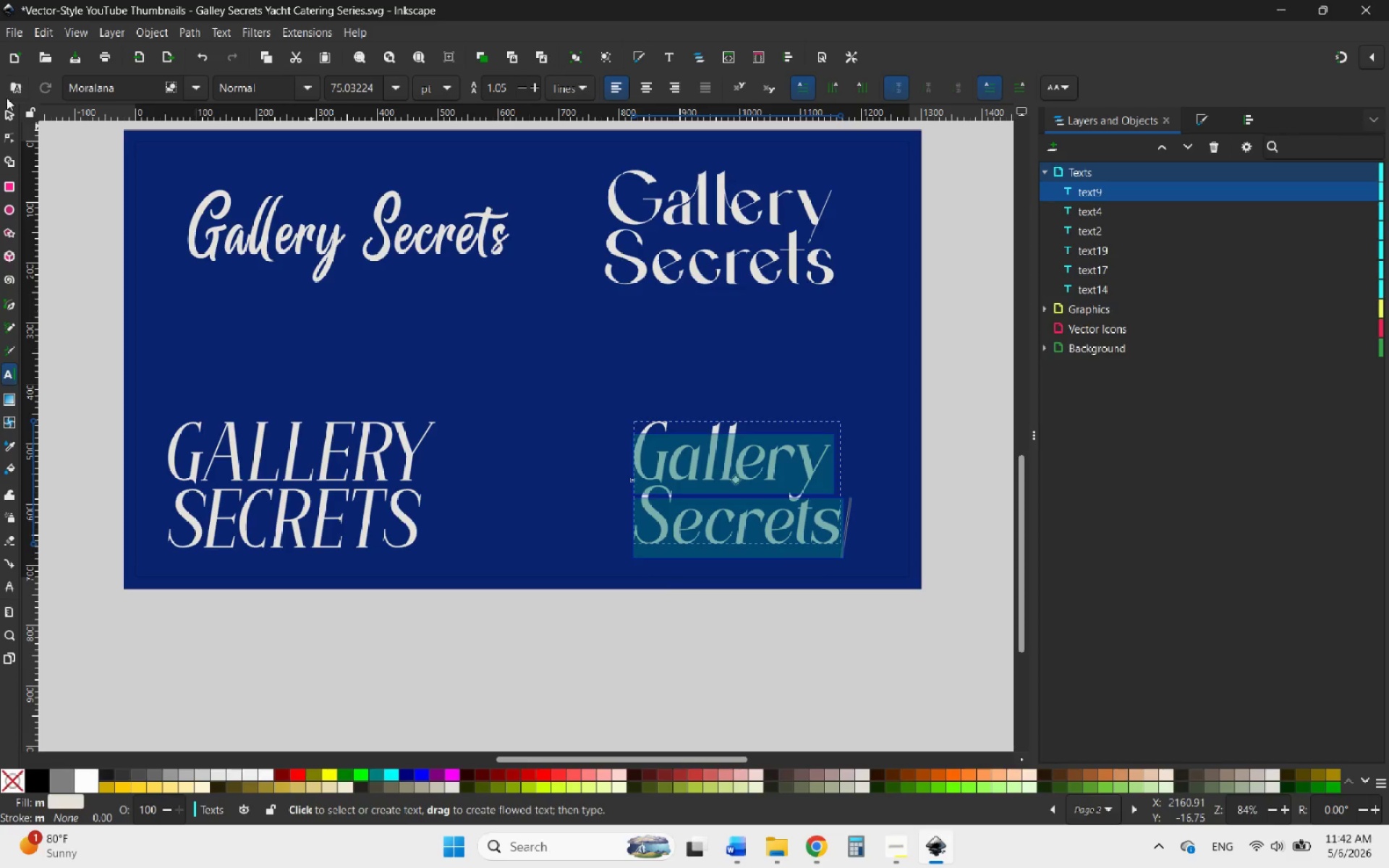 
left_click([6, 113])
 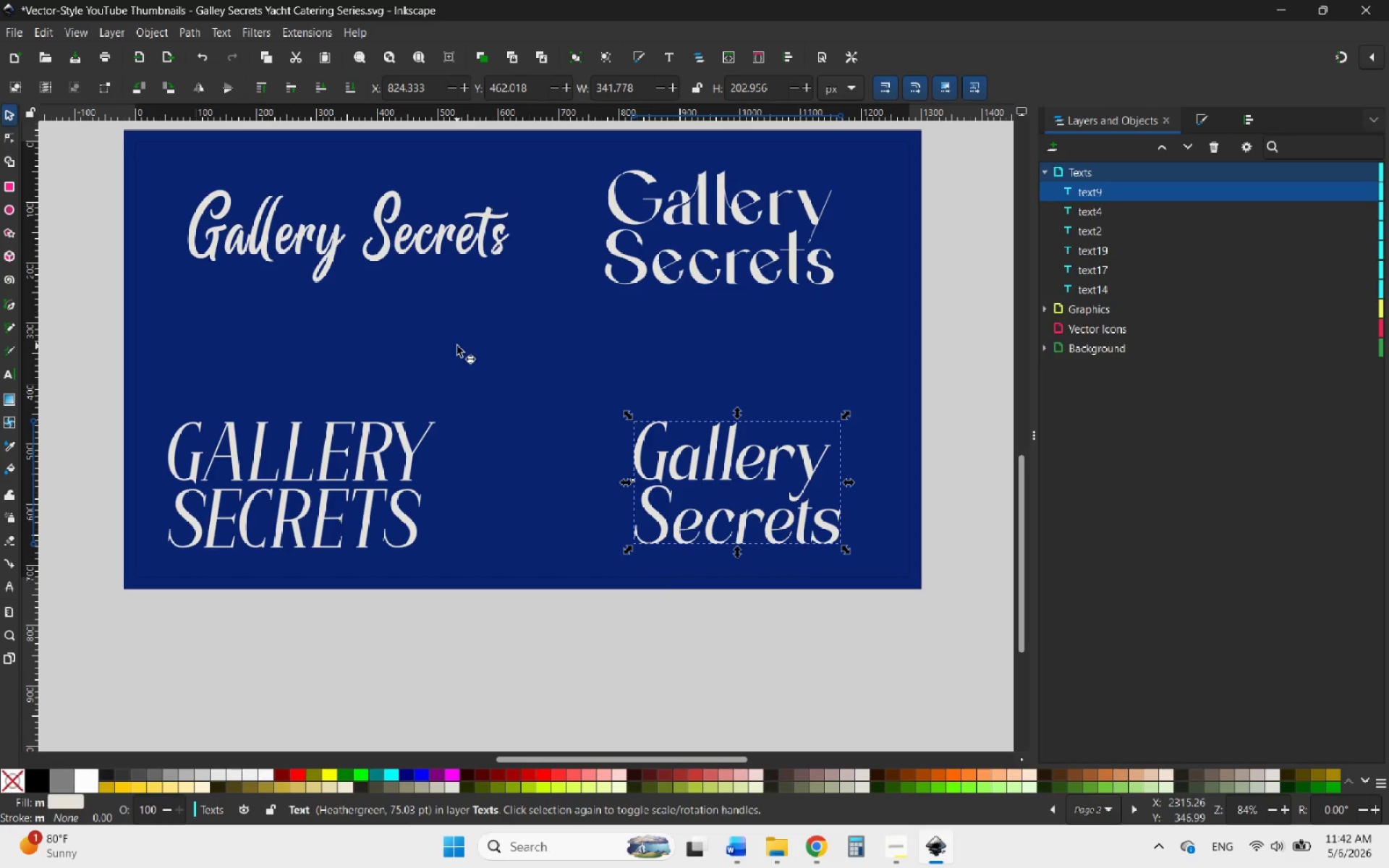 
scroll: coordinate [465, 370], scroll_direction: up, amount: 1.0
 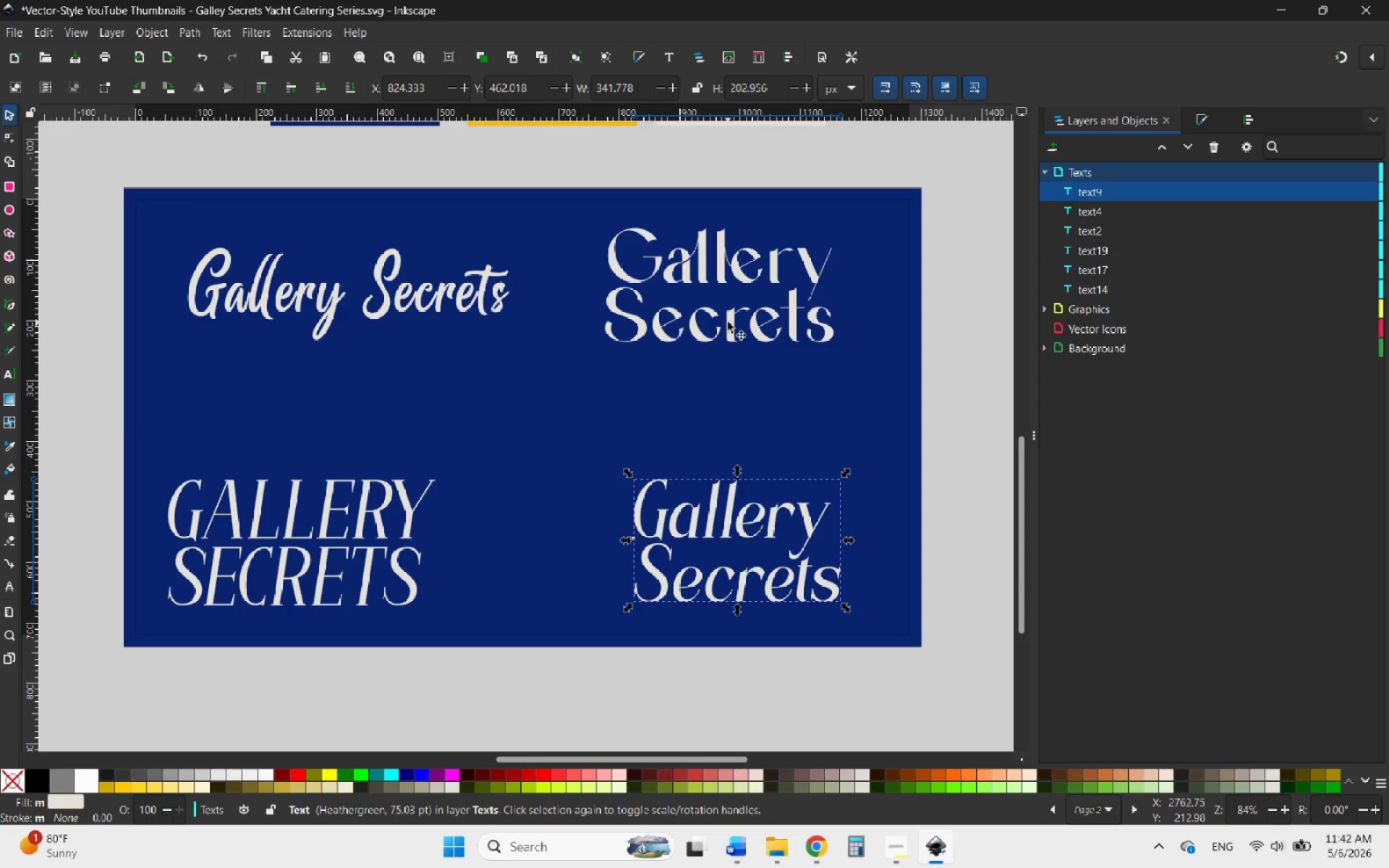 
left_click([723, 320])
 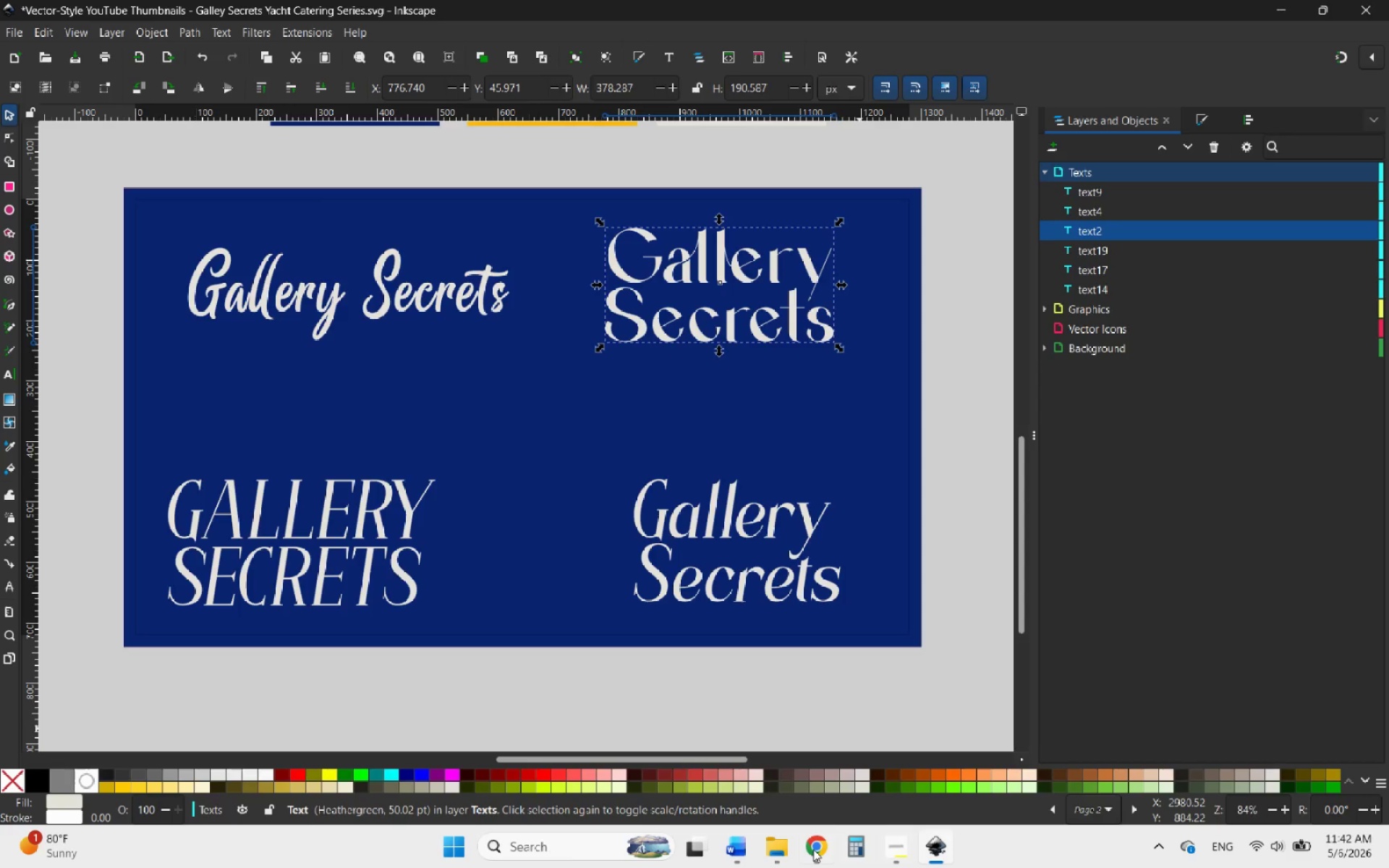 
left_click([770, 850])
 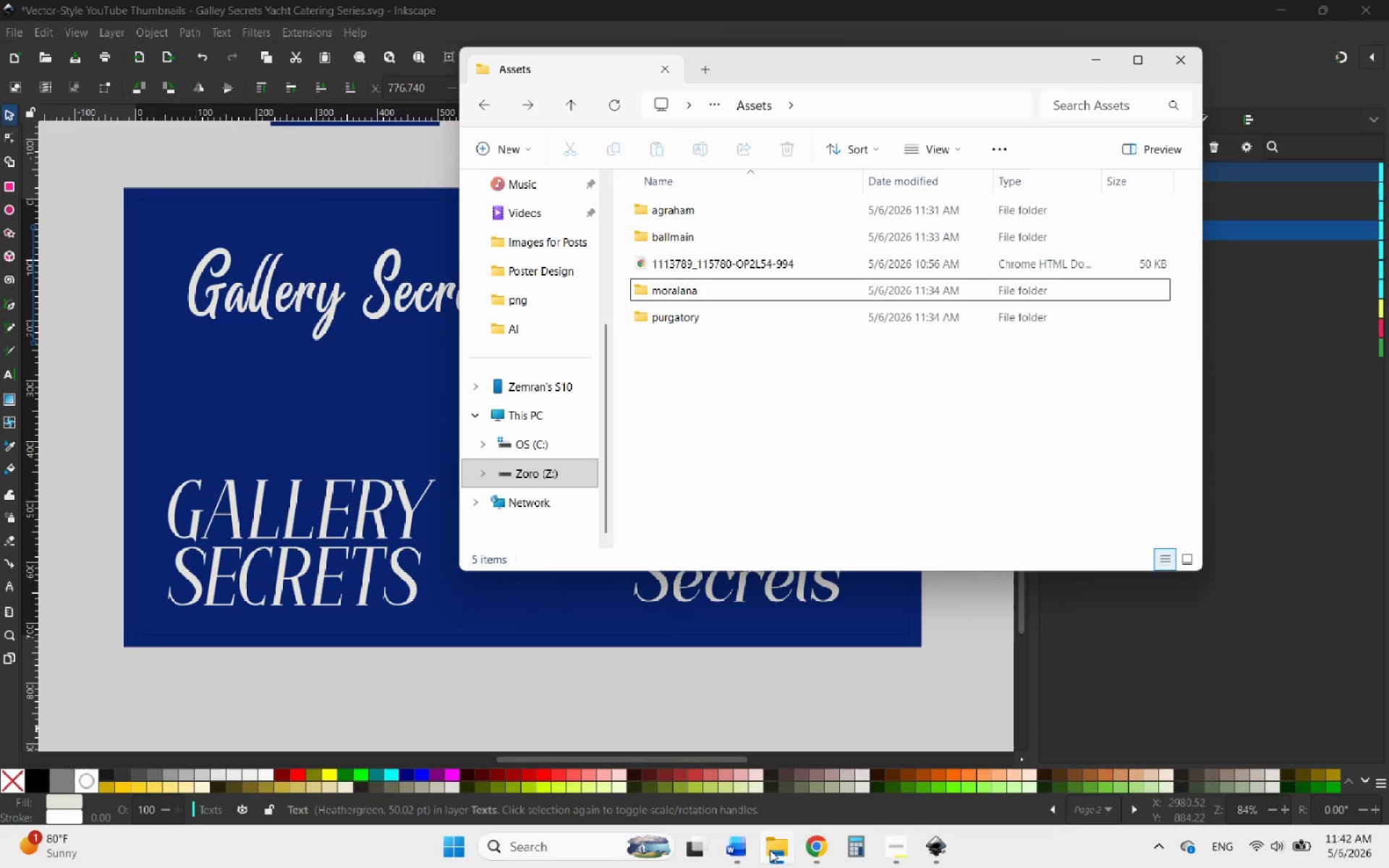 
left_click([770, 850])
 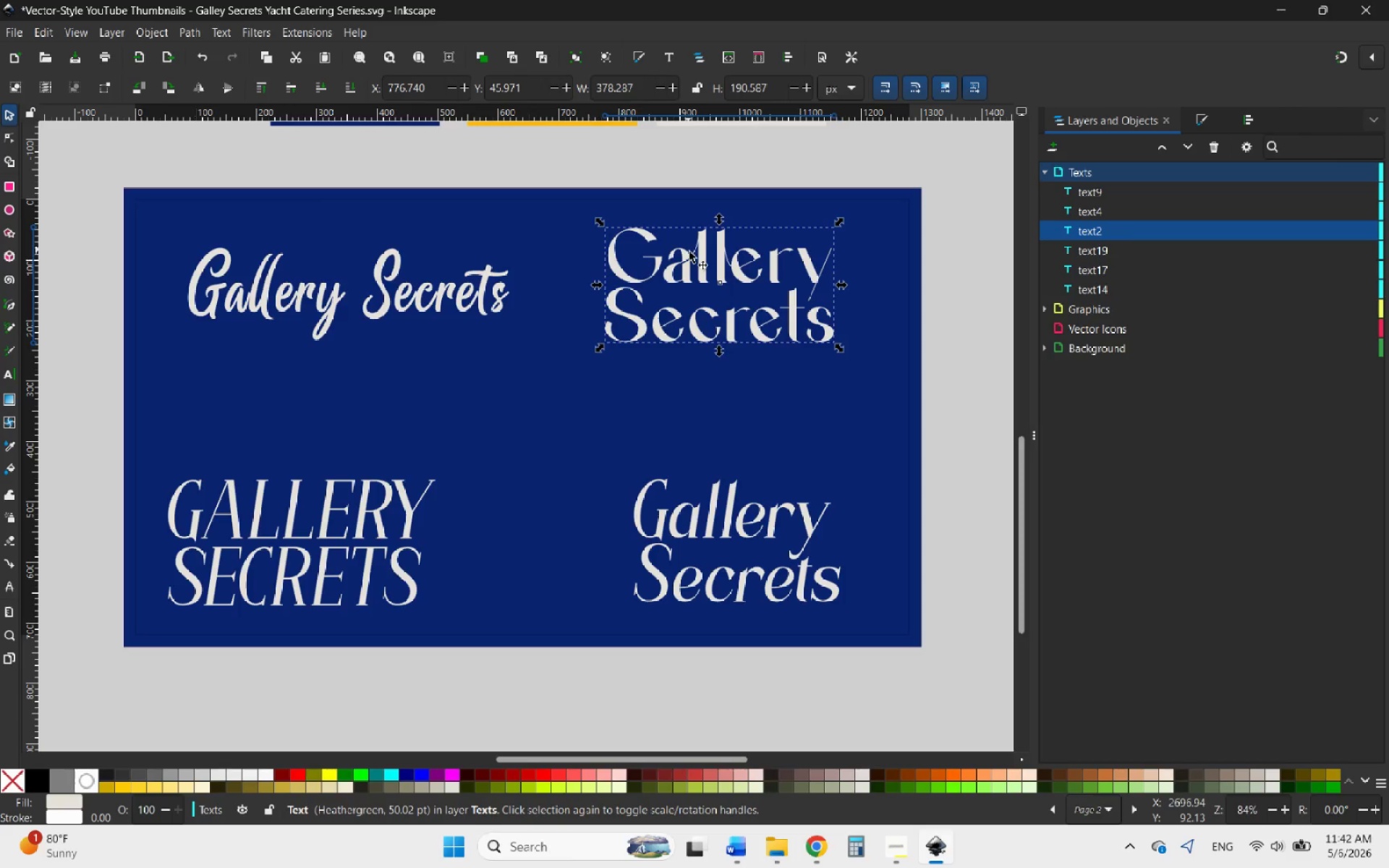 
double_click([691, 256])
 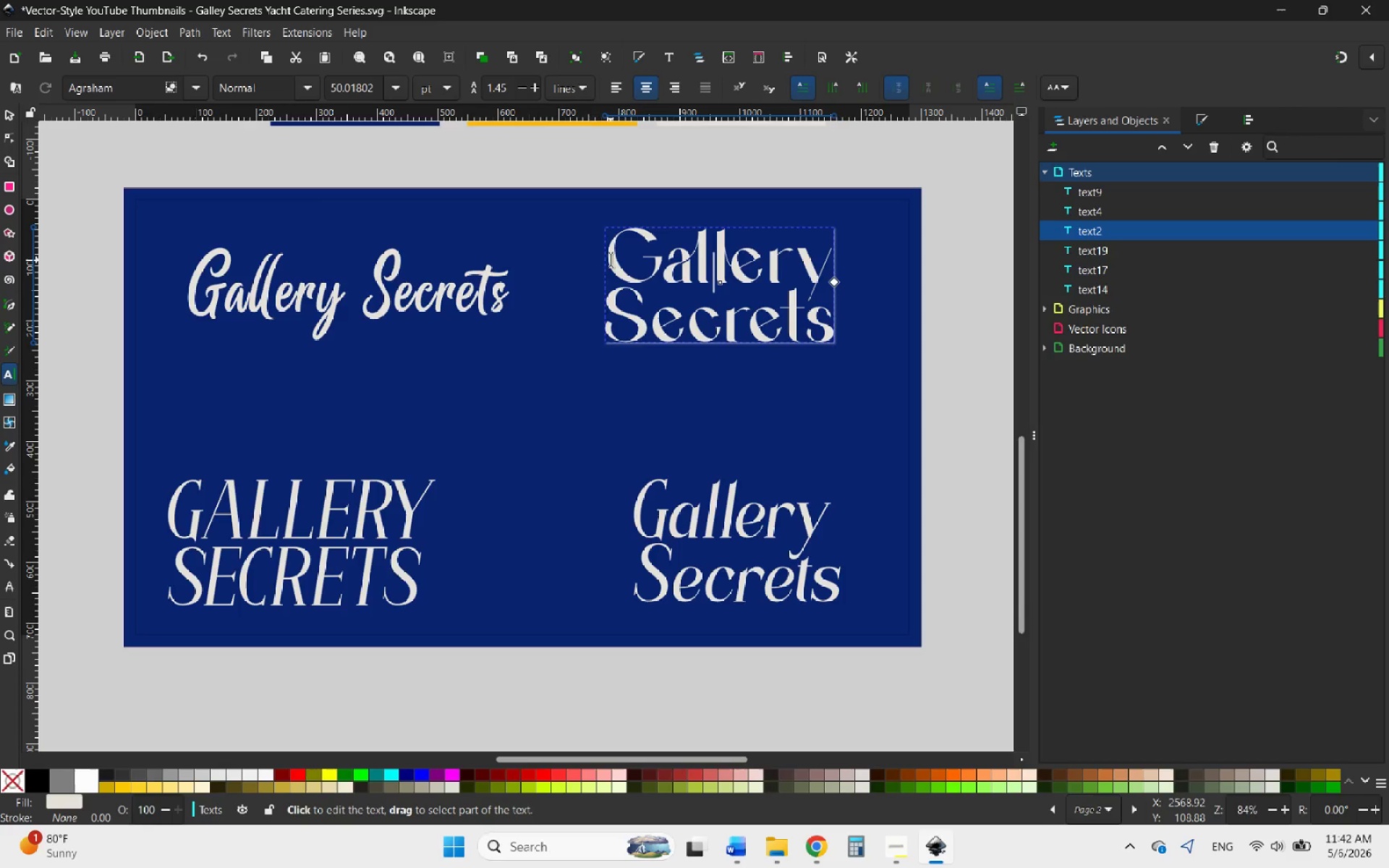 
left_click_drag(start_coordinate=[611, 260], to_coordinate=[865, 365])
 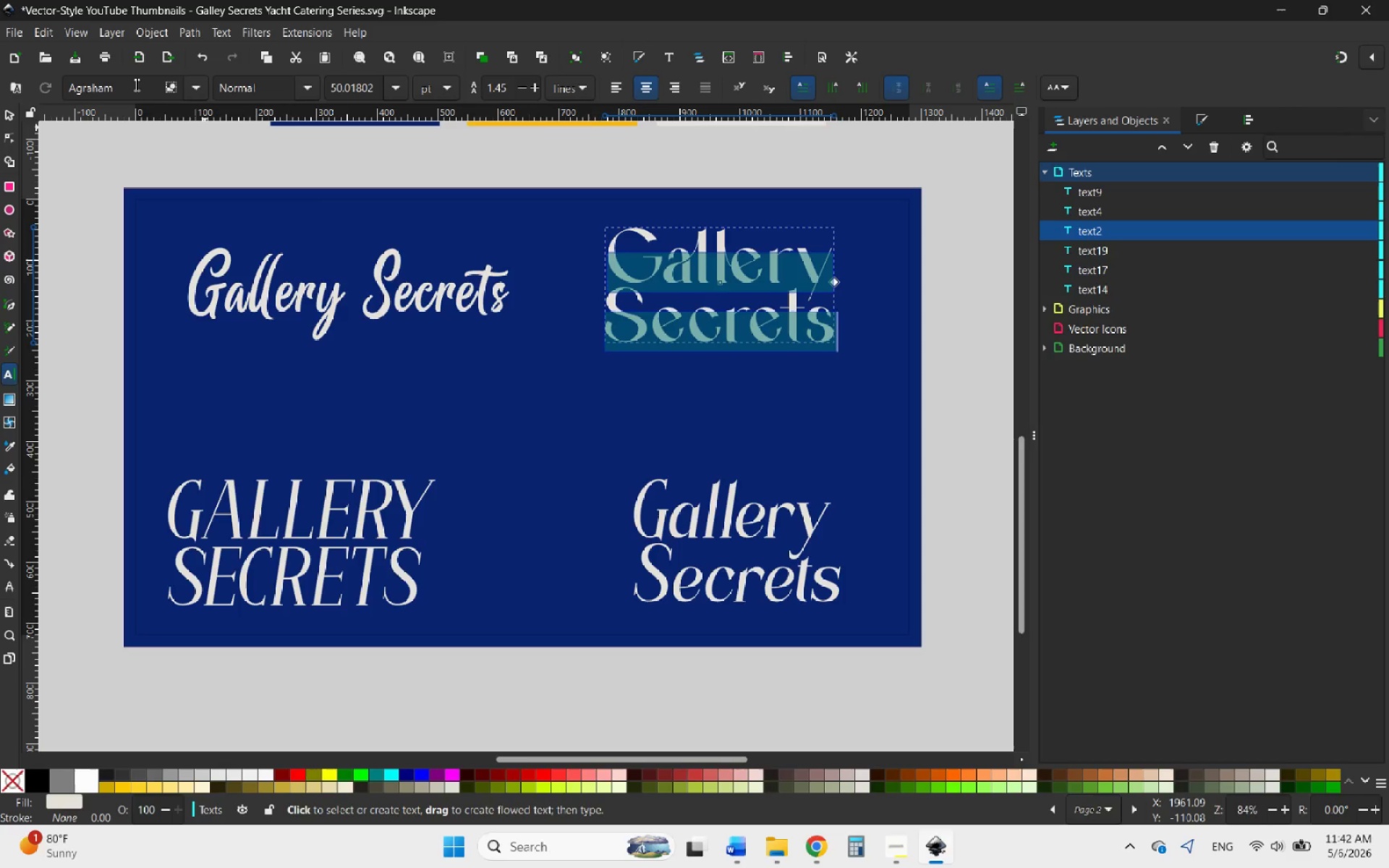 
left_click([135, 85])
 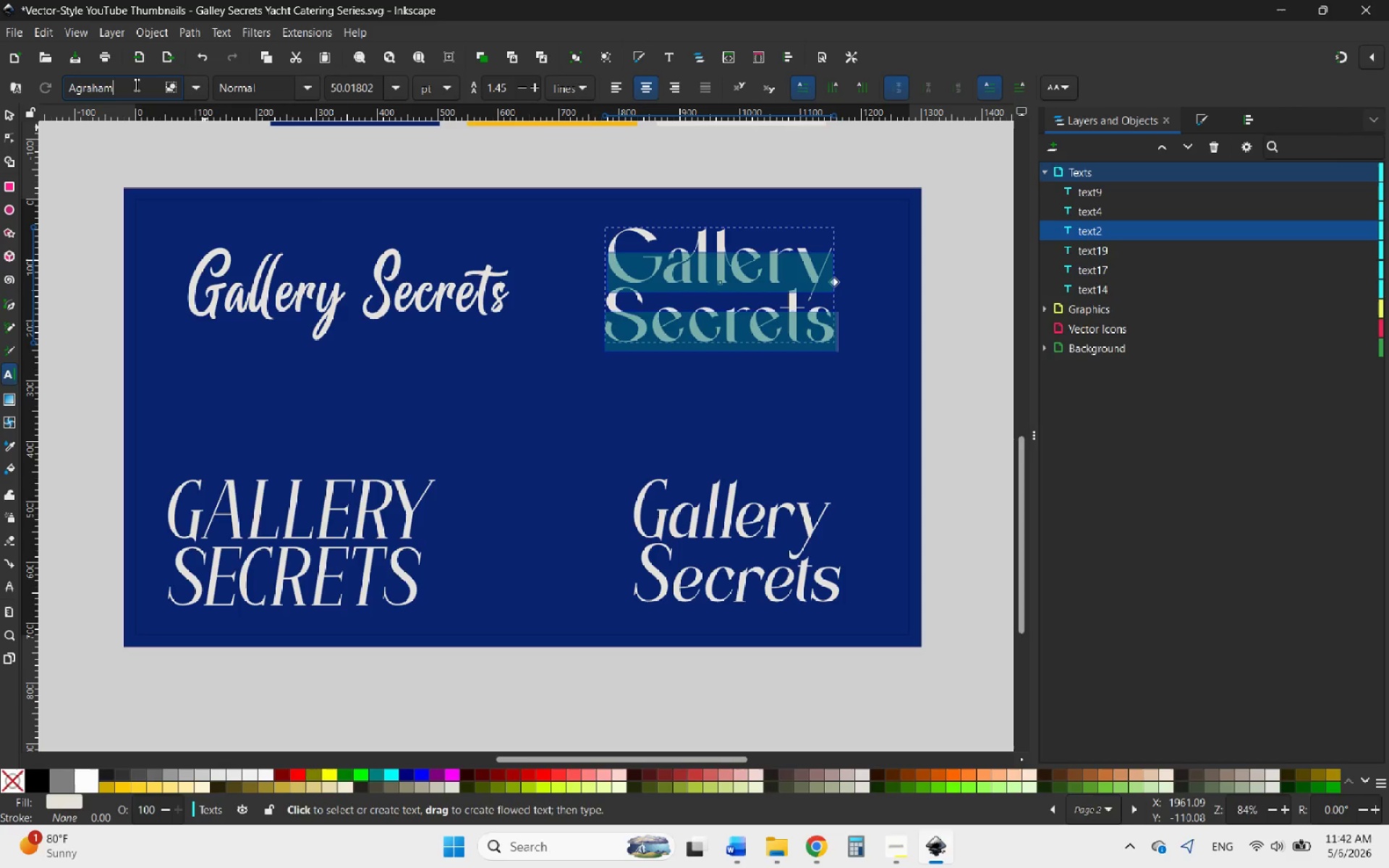 
left_click_drag(start_coordinate=[135, 85], to_coordinate=[0, 88])
 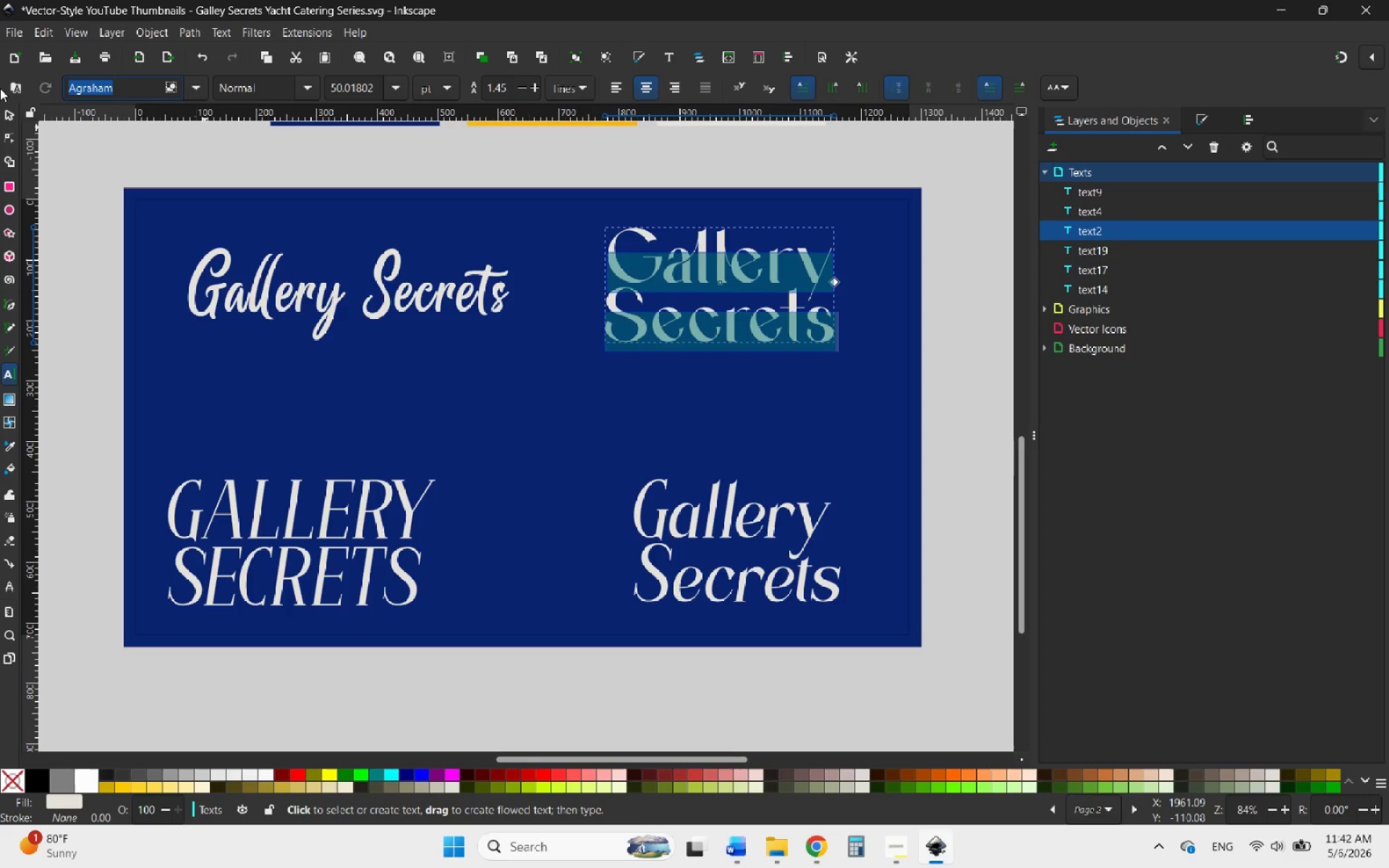 
type(pura)
key(Backspace)
 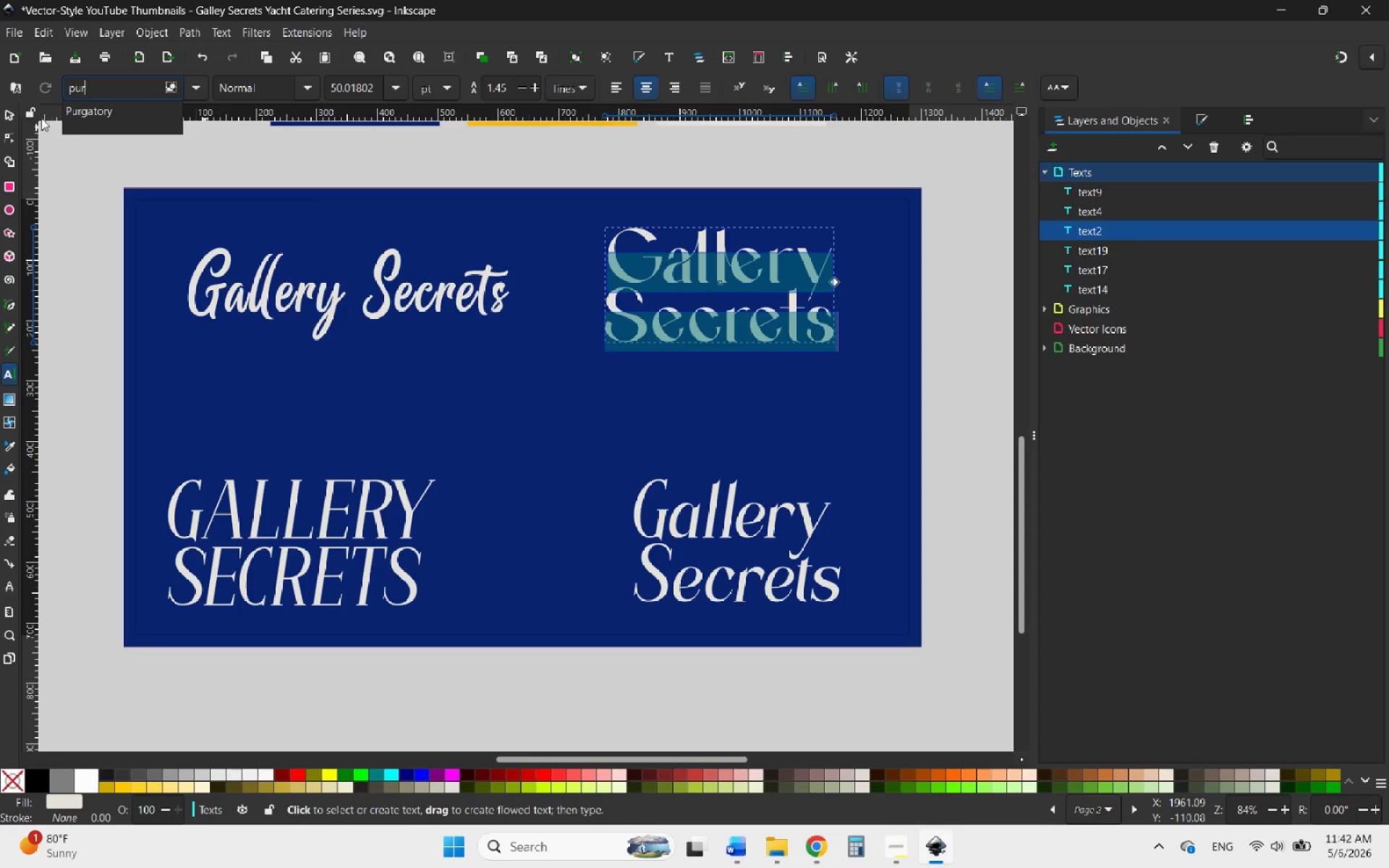 
left_click([92, 115])
 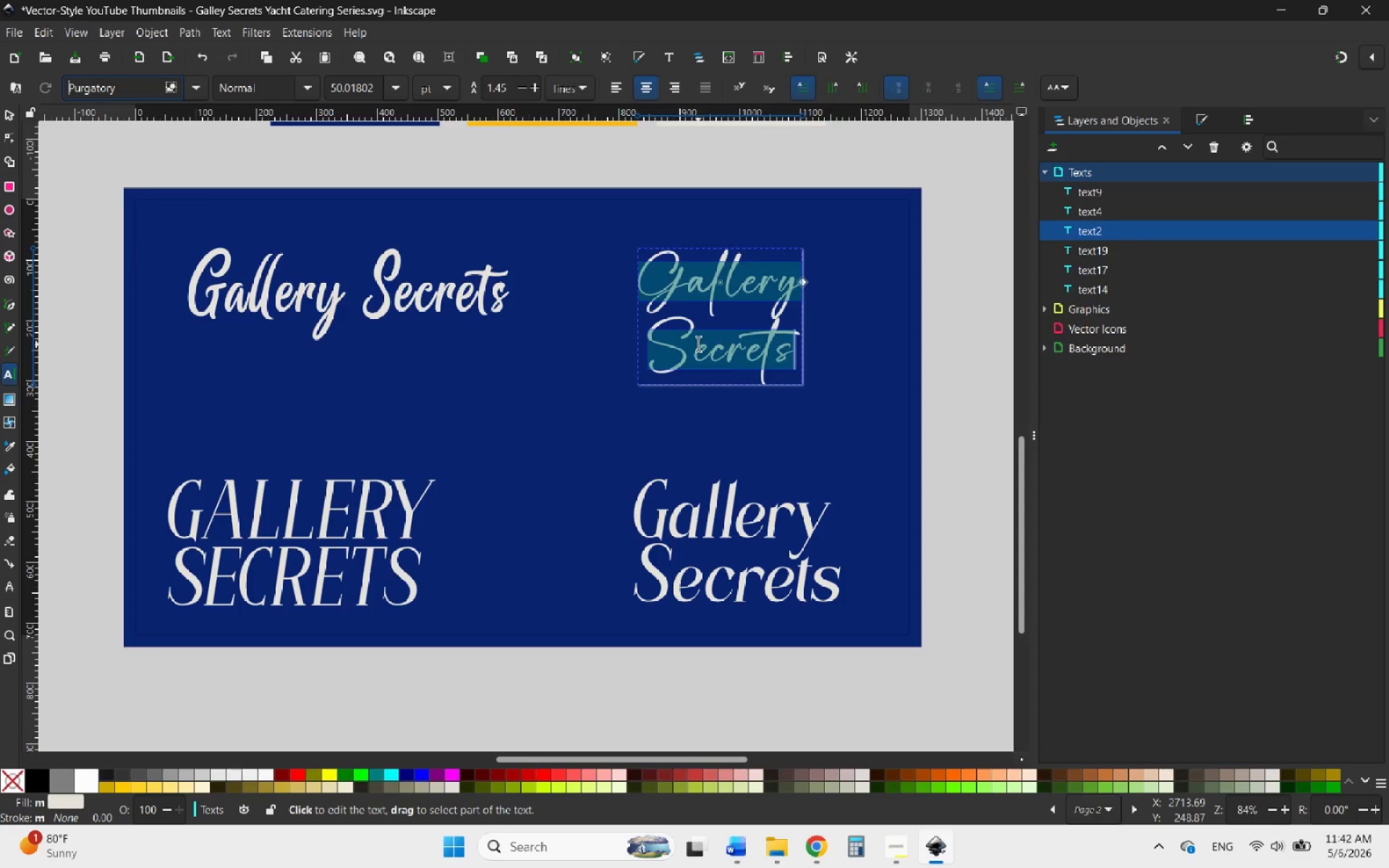 
left_click([649, 344])
 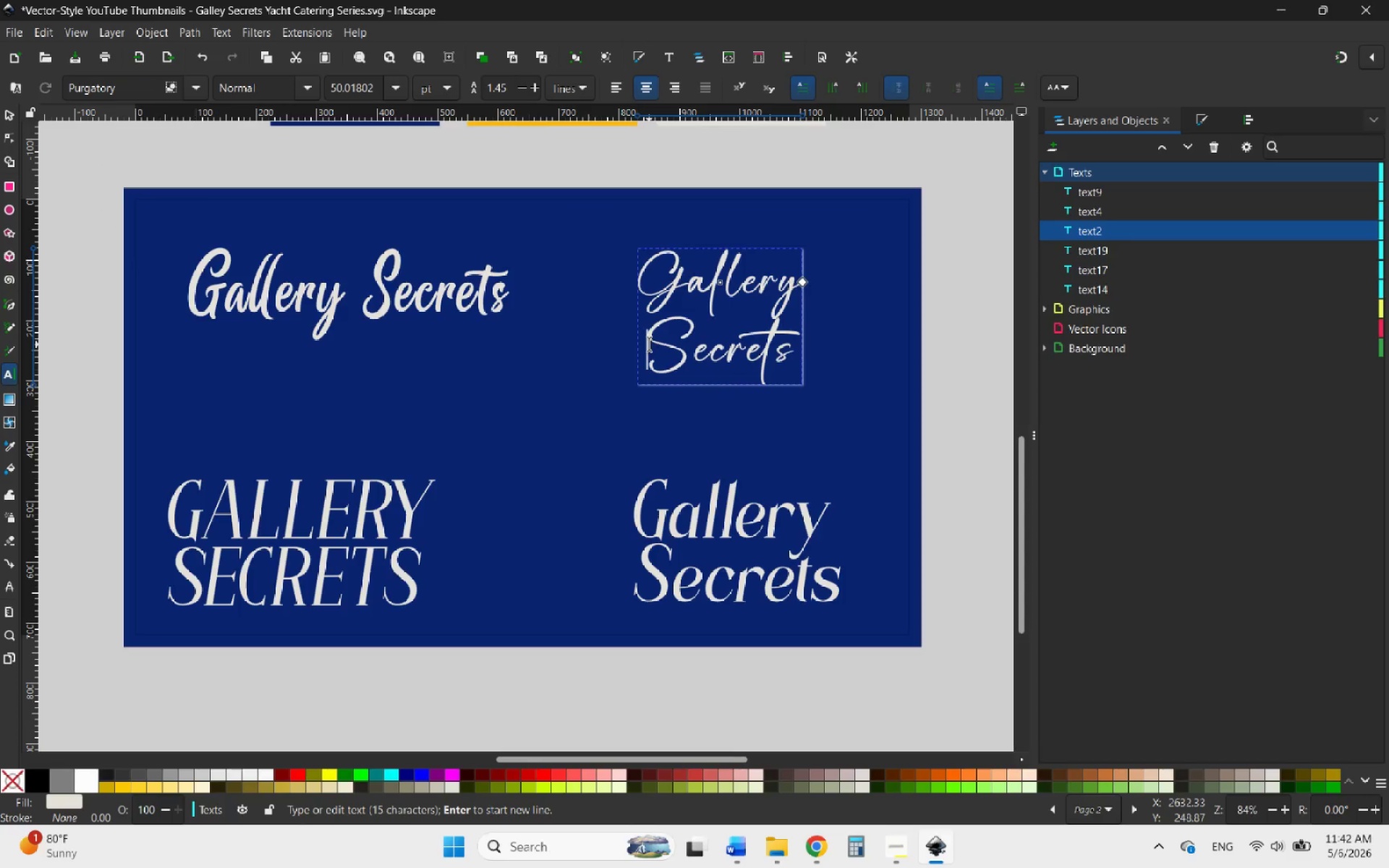 
key(Space)
 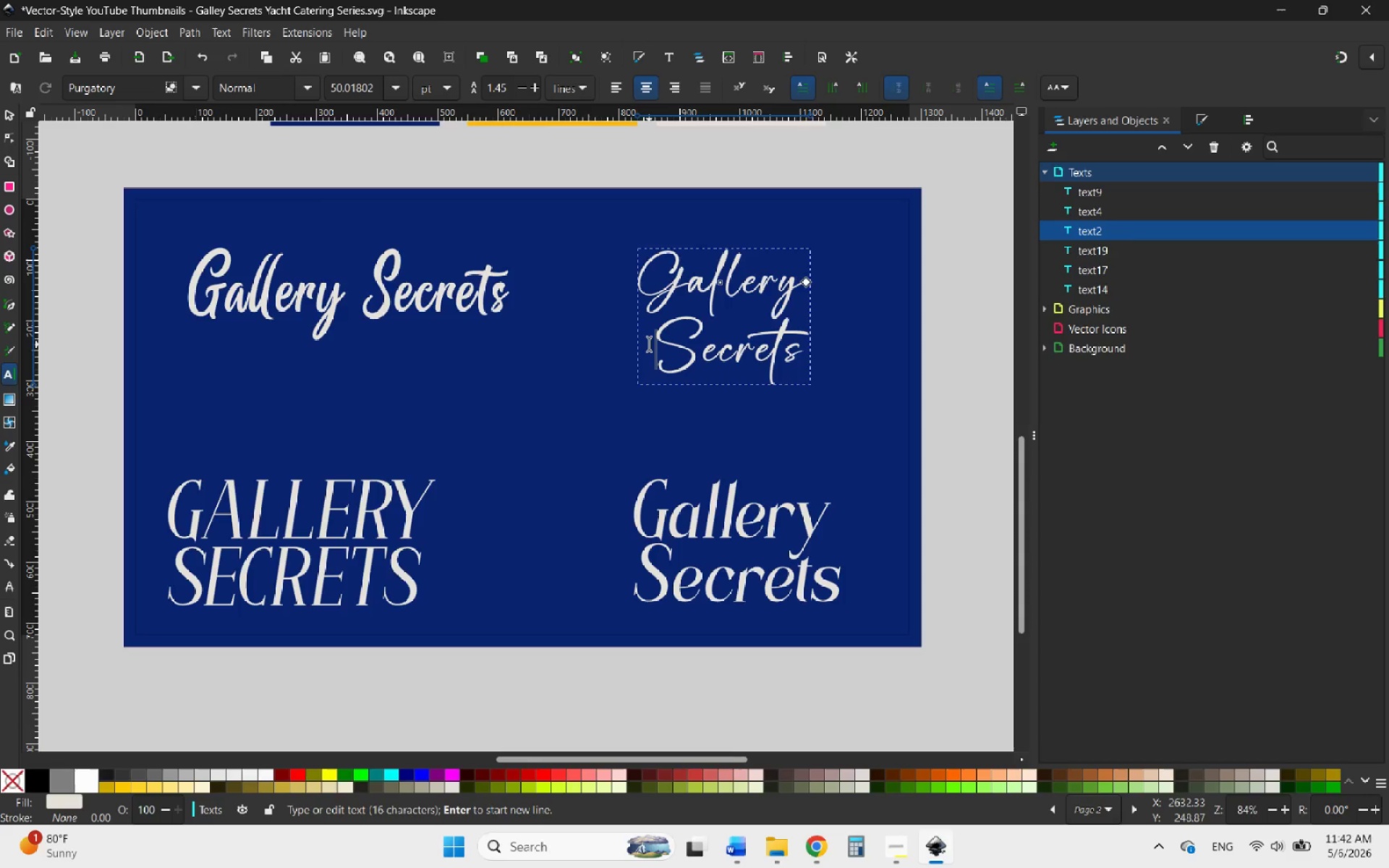 
key(Space)
 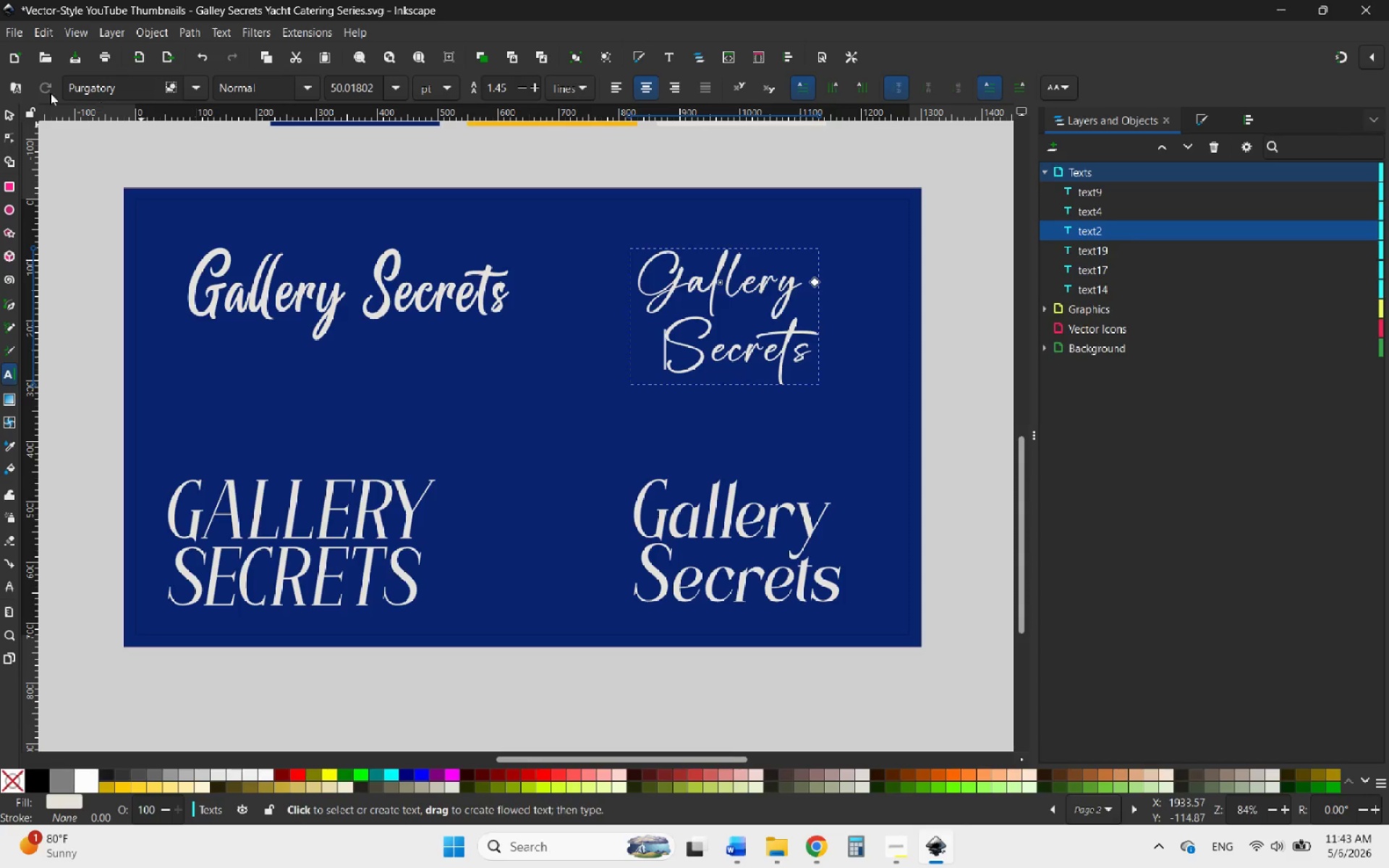 
left_click([4, 112])
 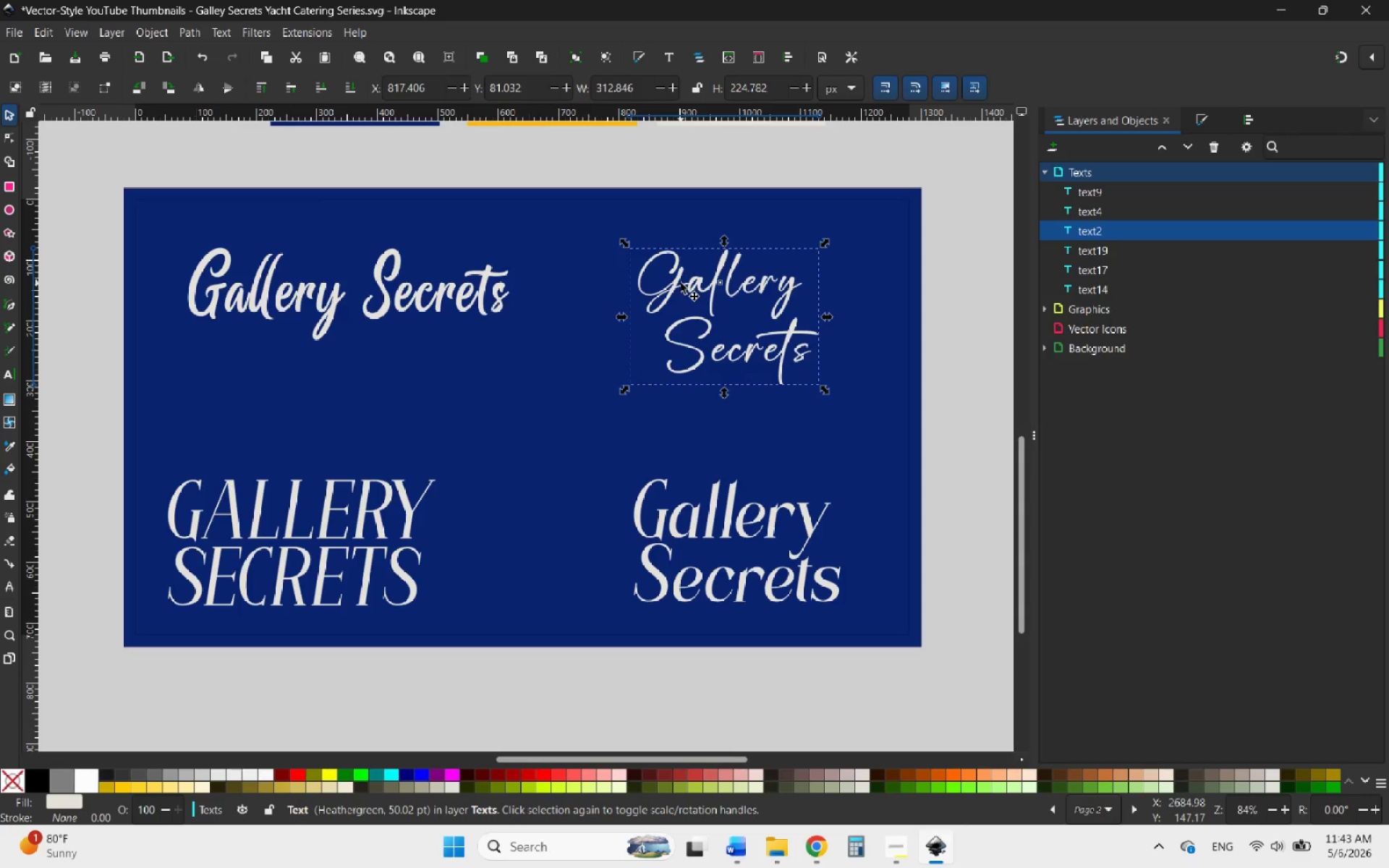 
double_click([673, 284])
 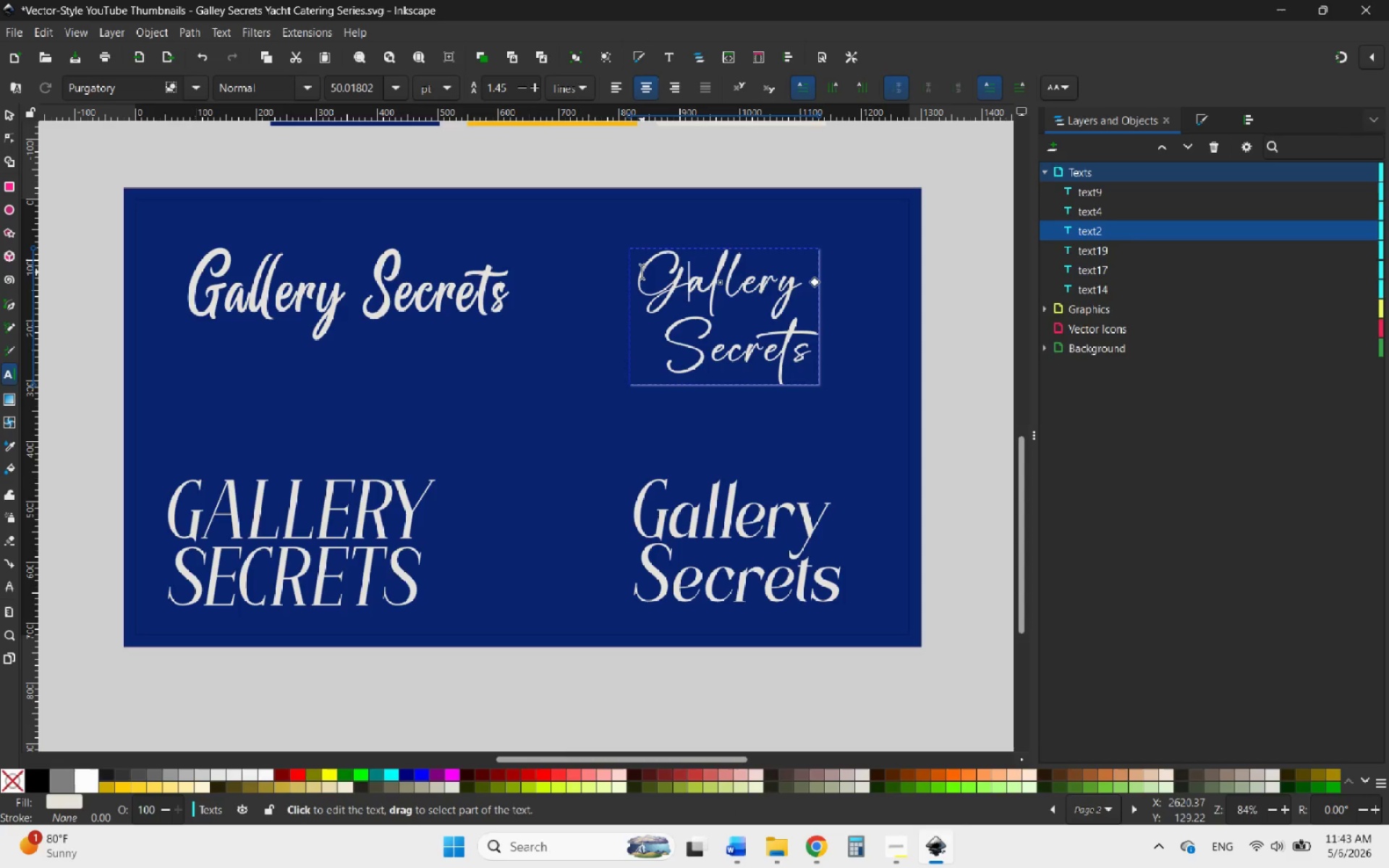 
left_click_drag(start_coordinate=[642, 272], to_coordinate=[823, 379])
 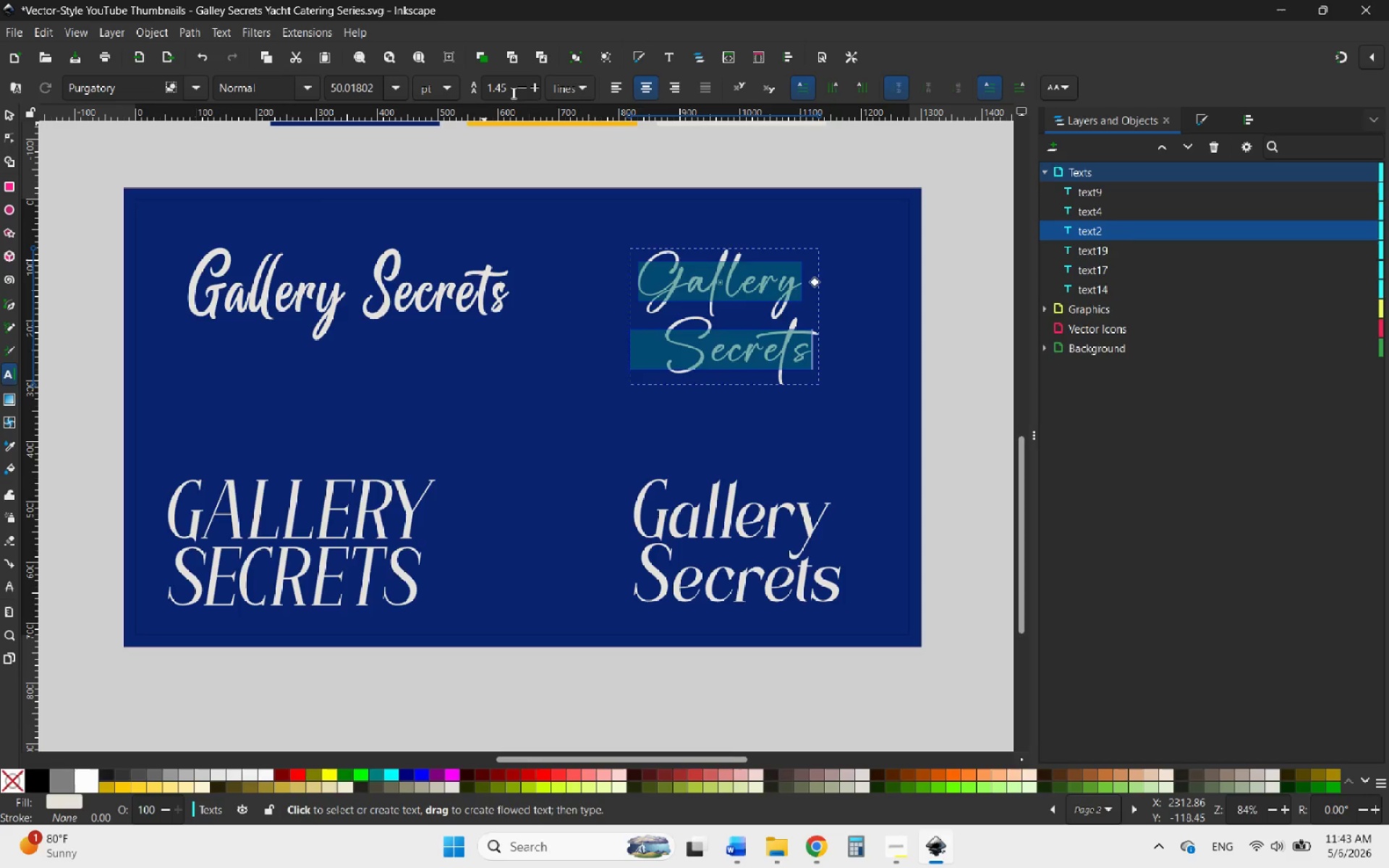 
double_click([521, 90])
 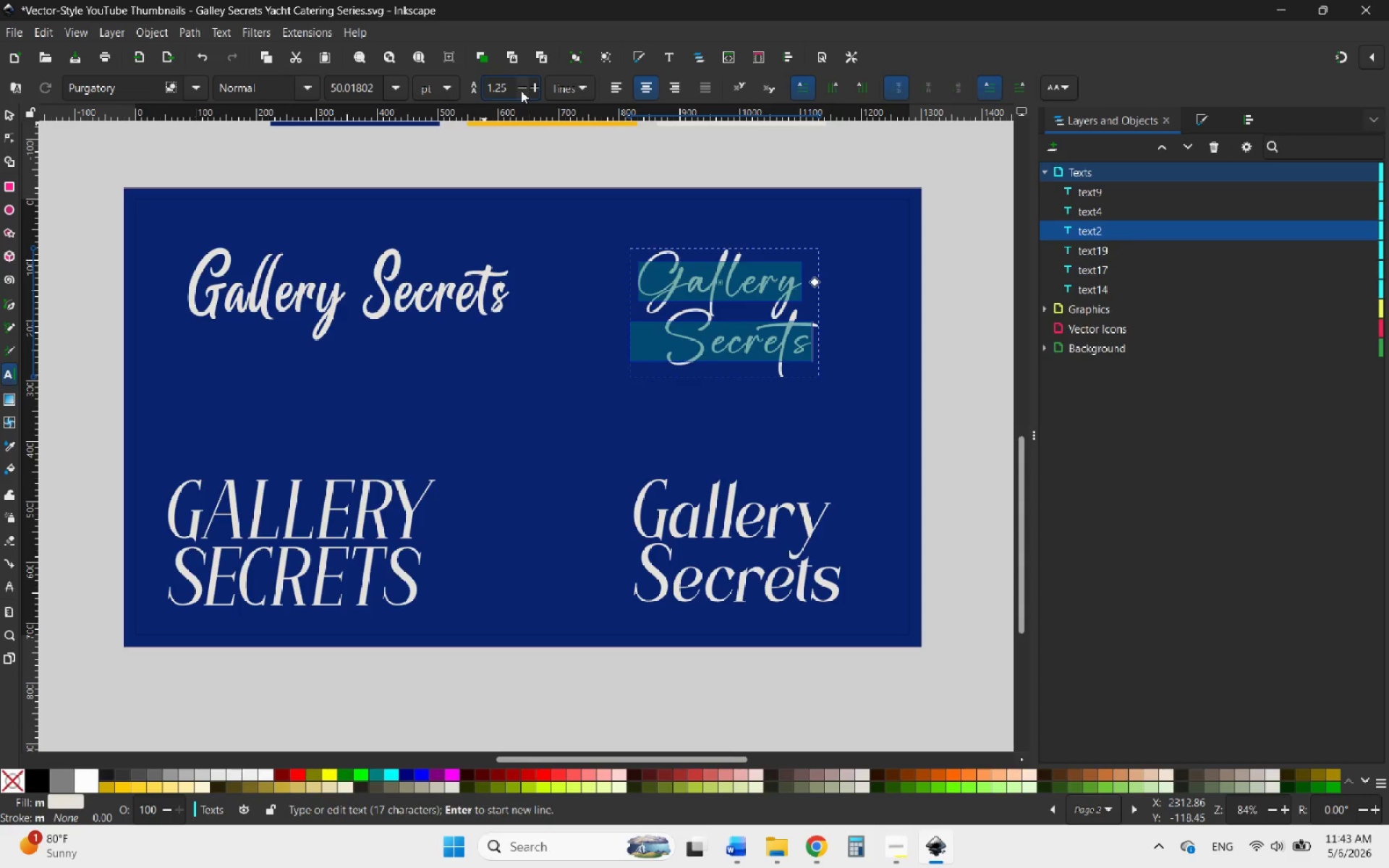 
left_click([521, 90])
 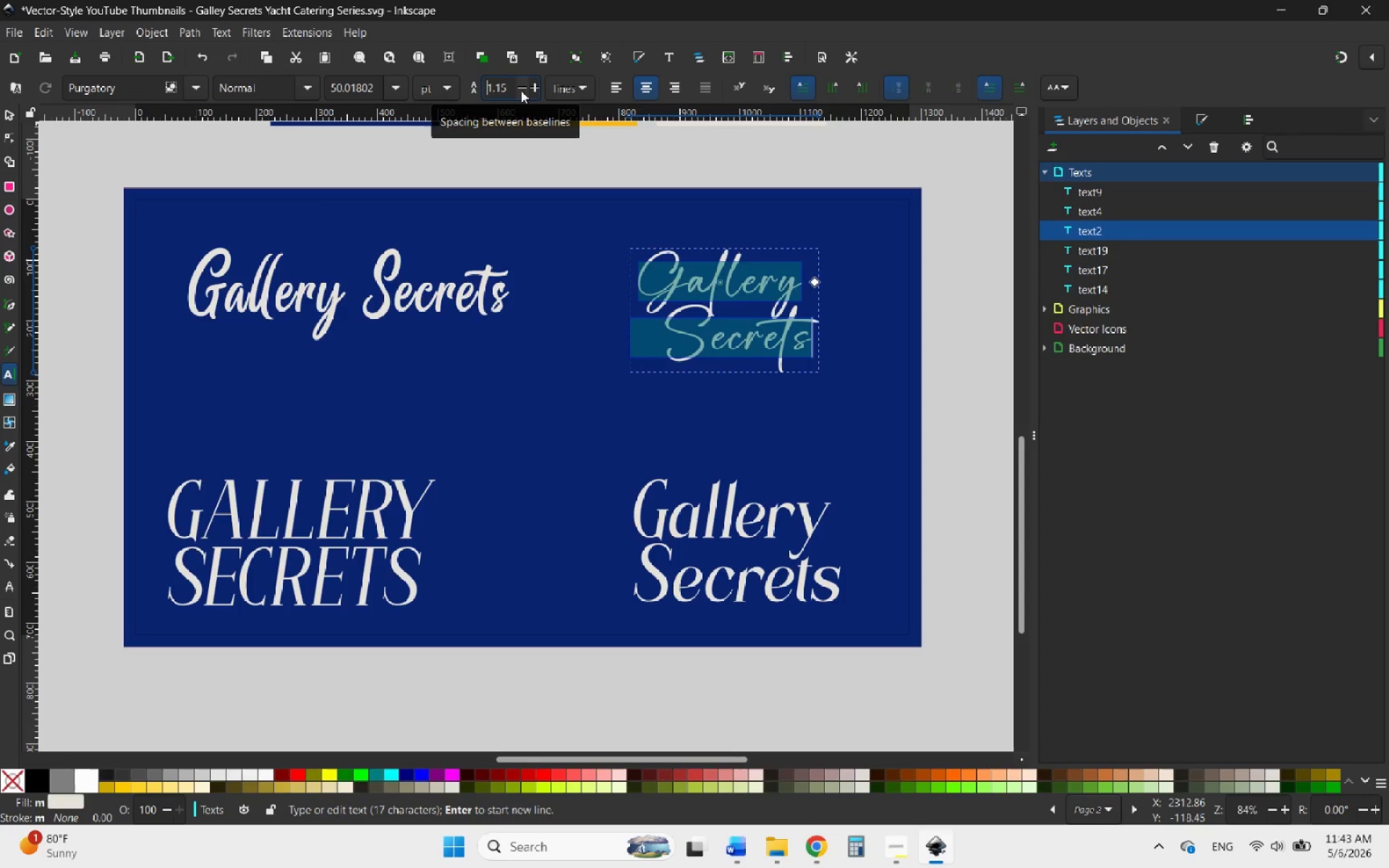 
left_click([521, 90])
 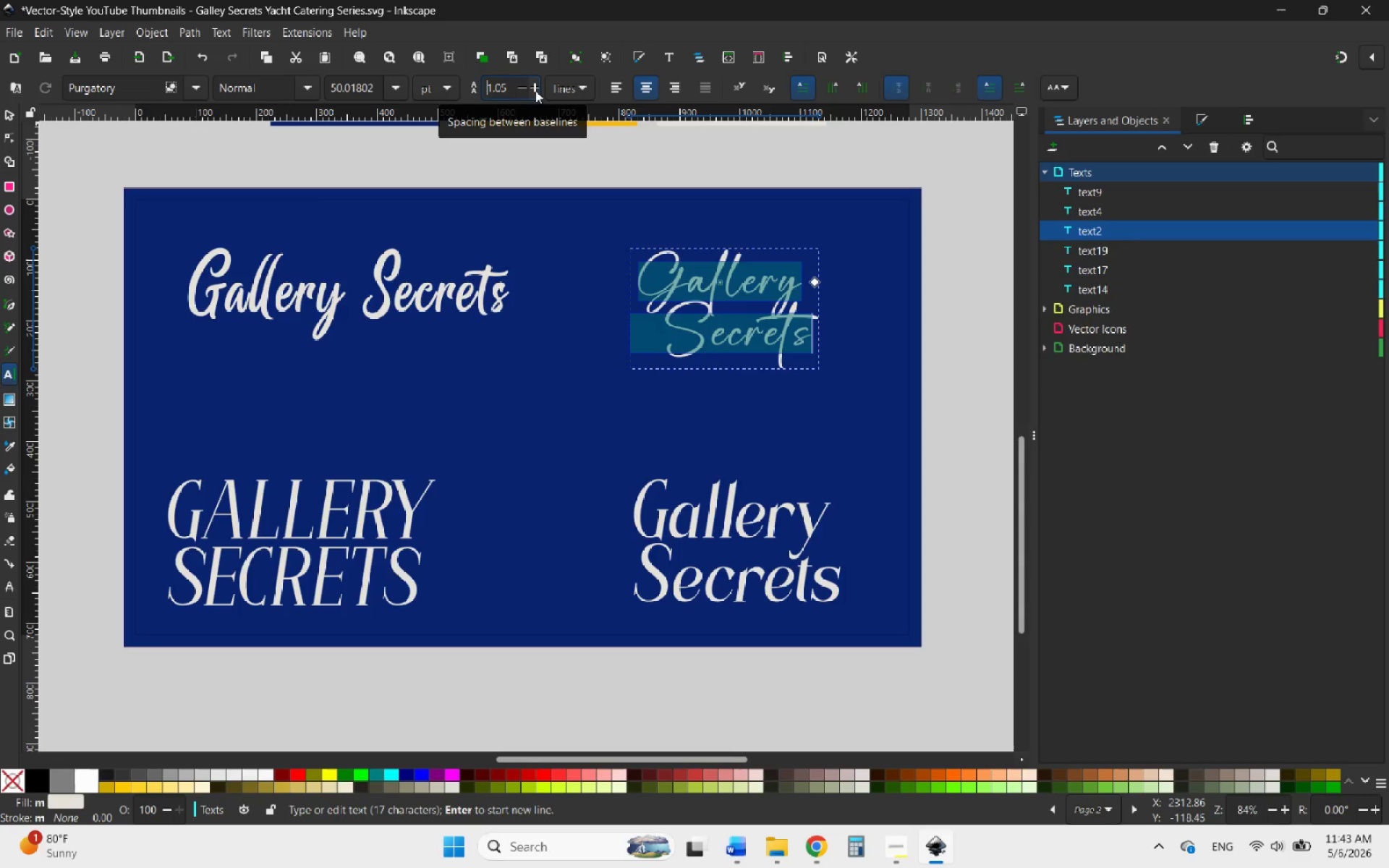 
left_click([535, 90])
 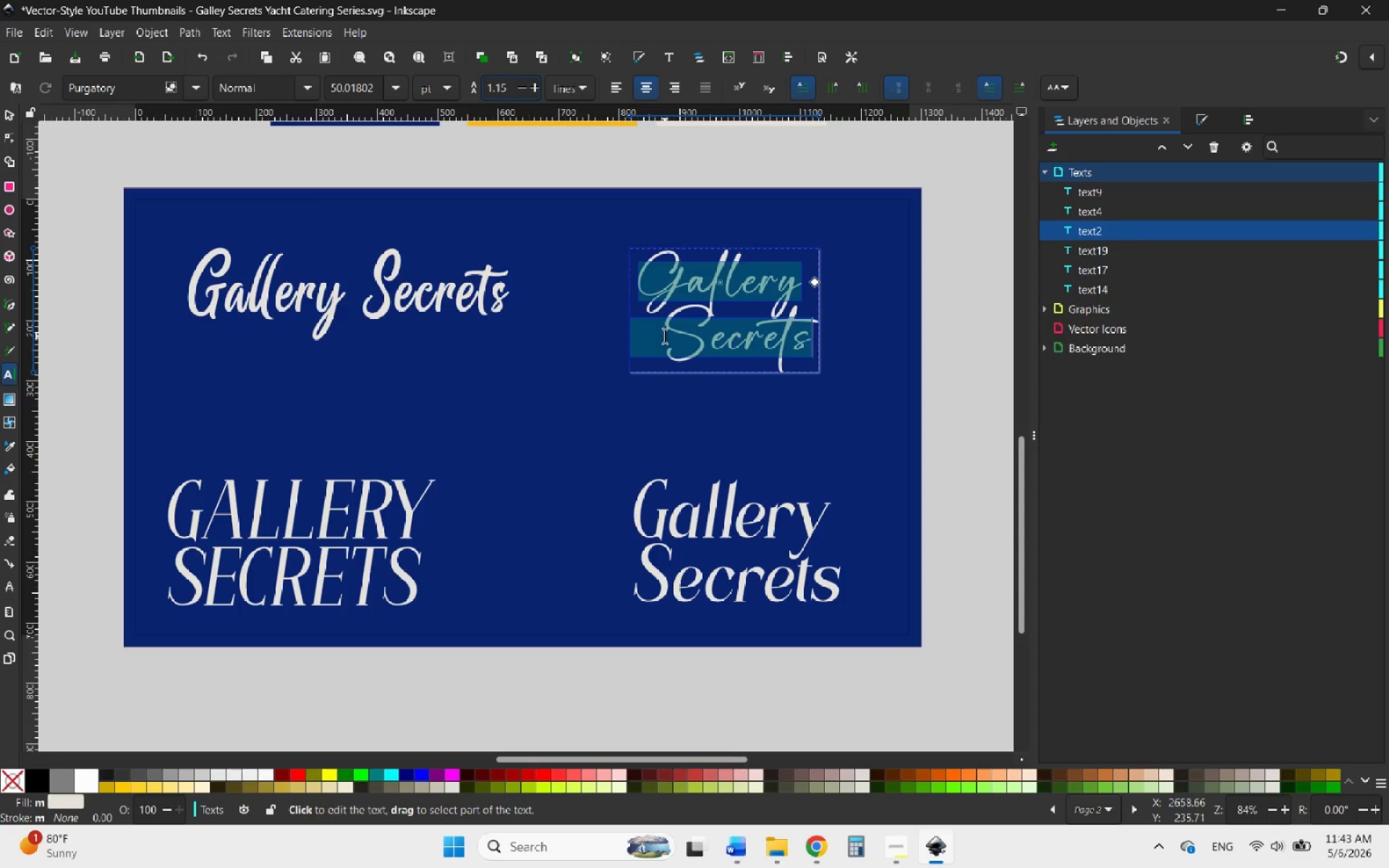 
left_click([665, 336])
 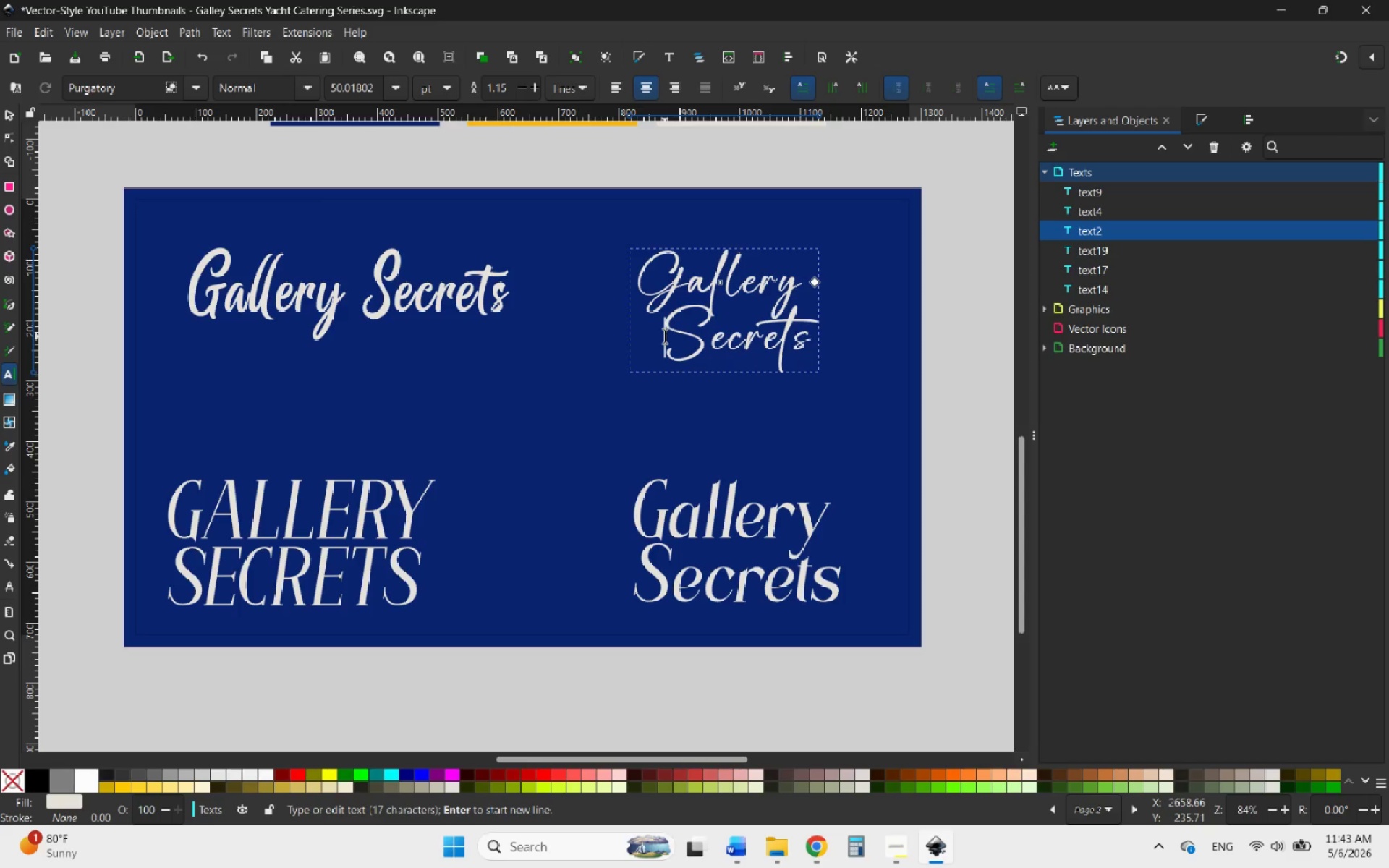 
key(Backspace)
 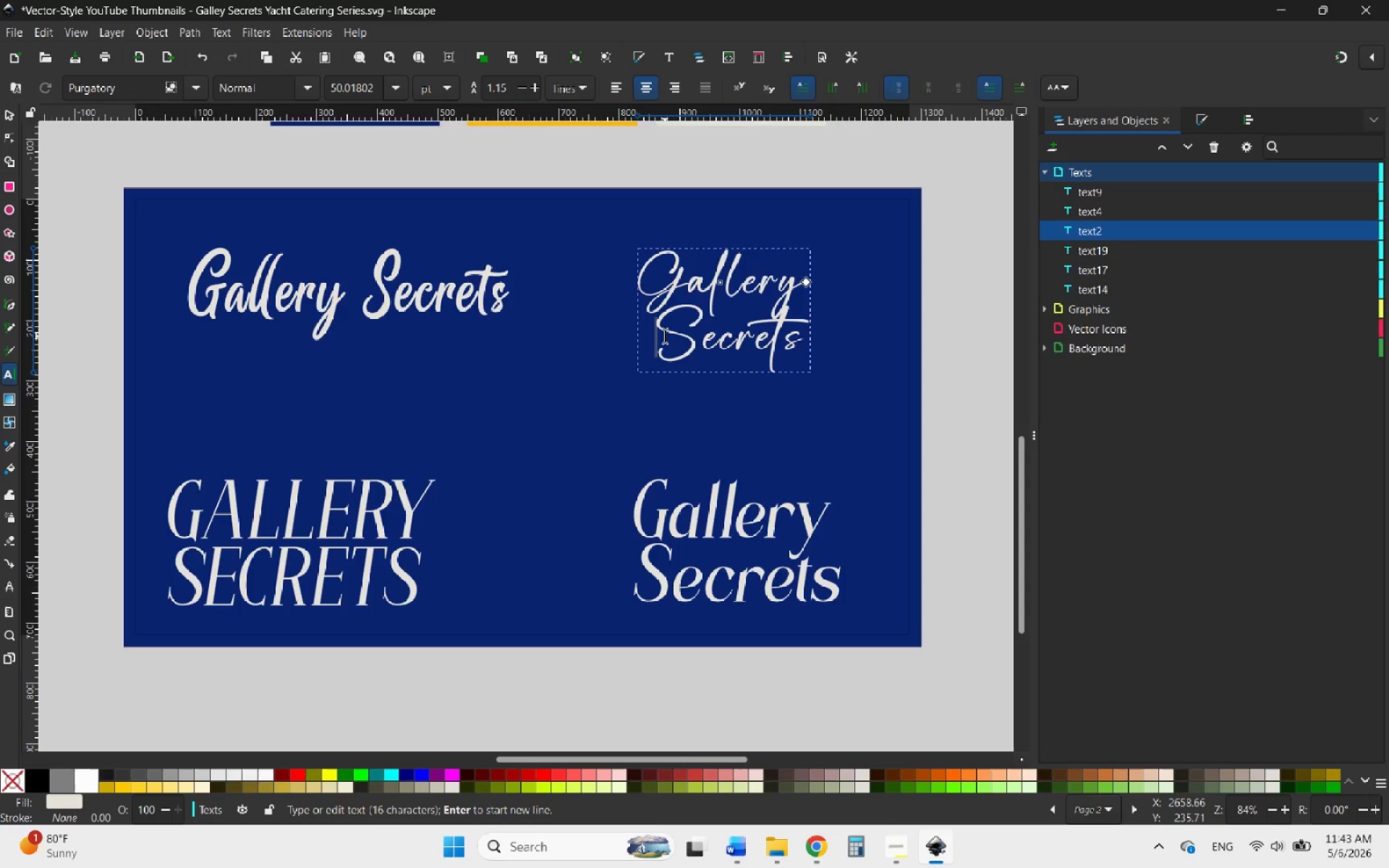 
left_click_drag(start_coordinate=[665, 336], to_coordinate=[809, 334])
 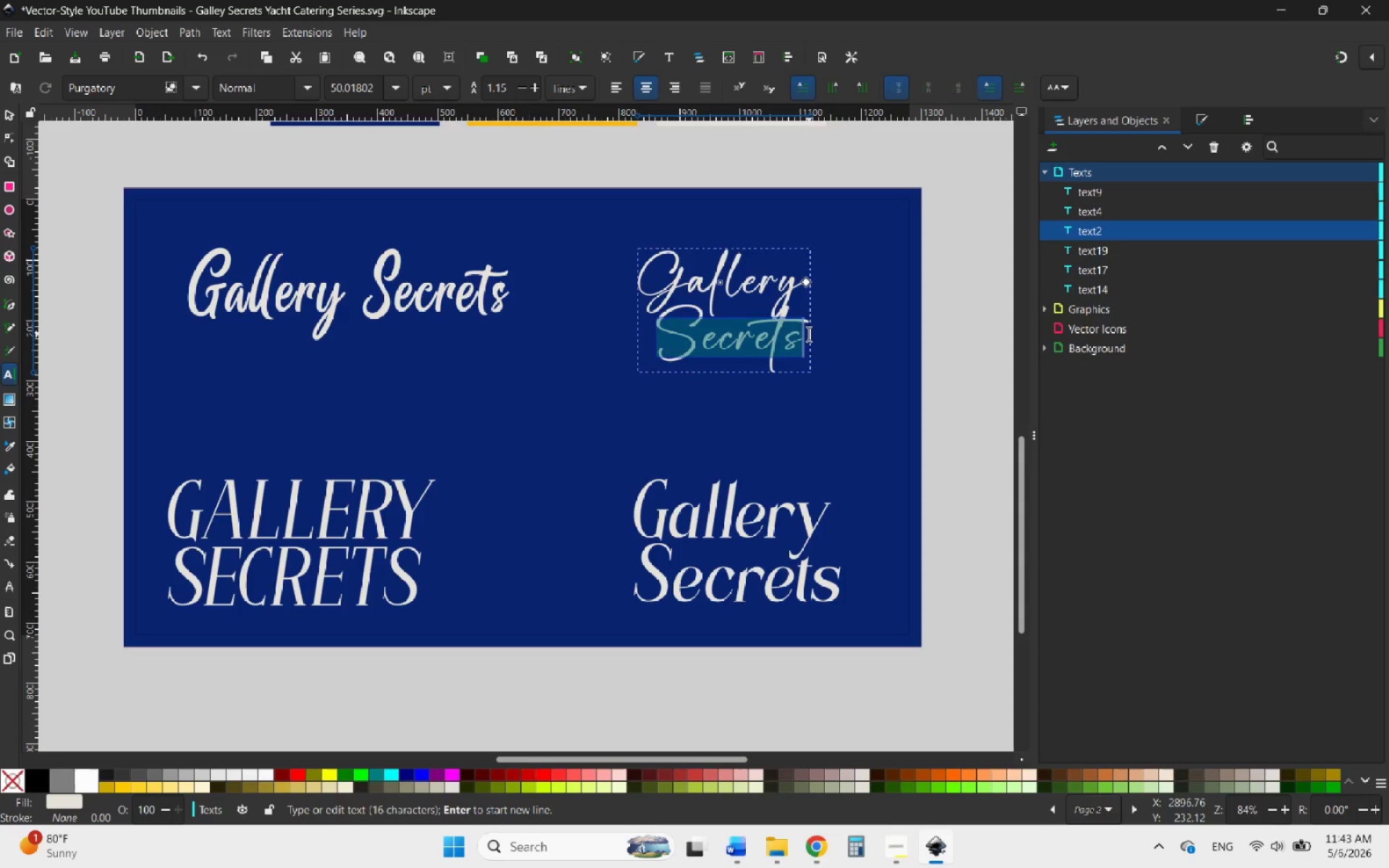 
key(Control+X)
 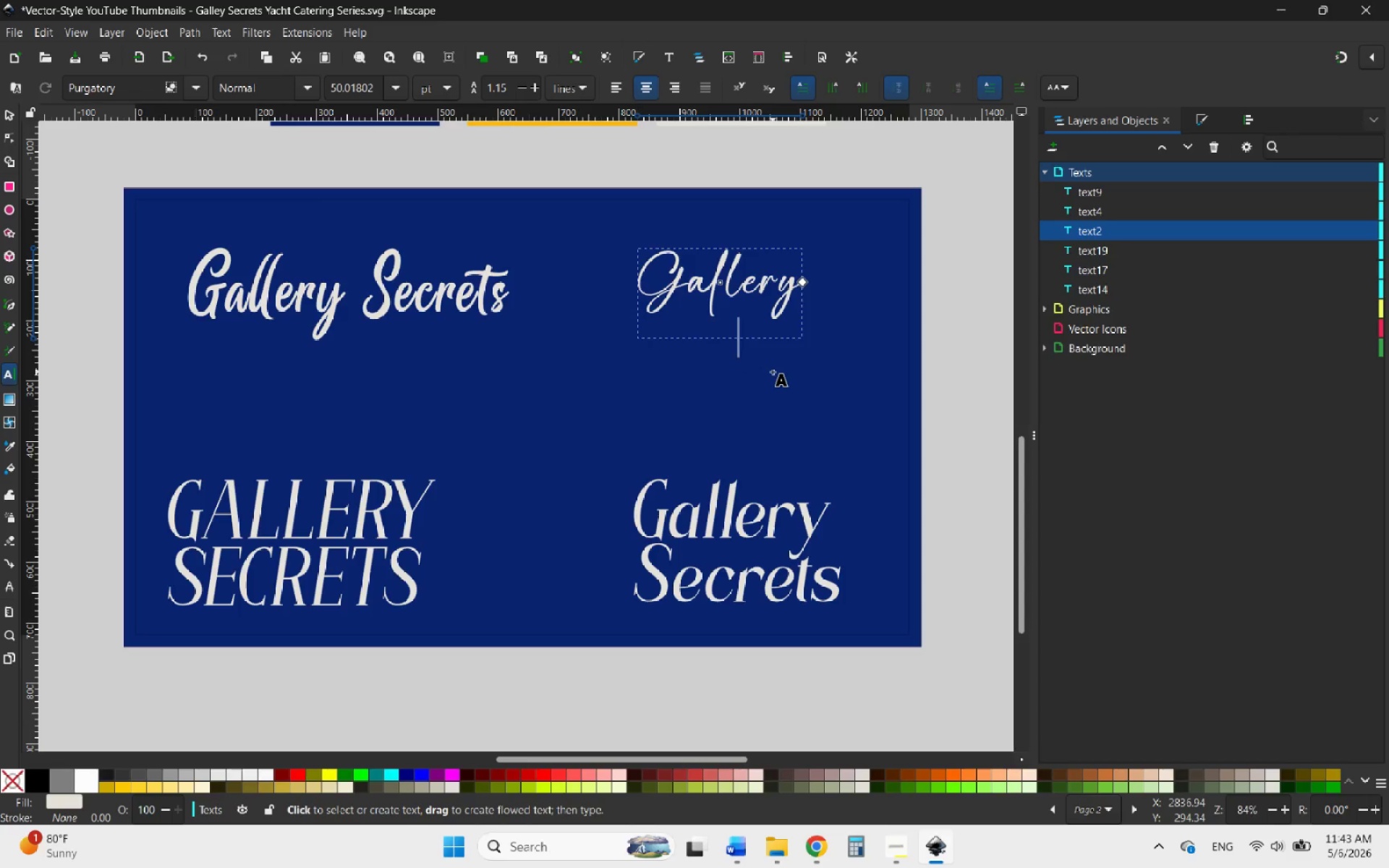 
key(Backspace)
 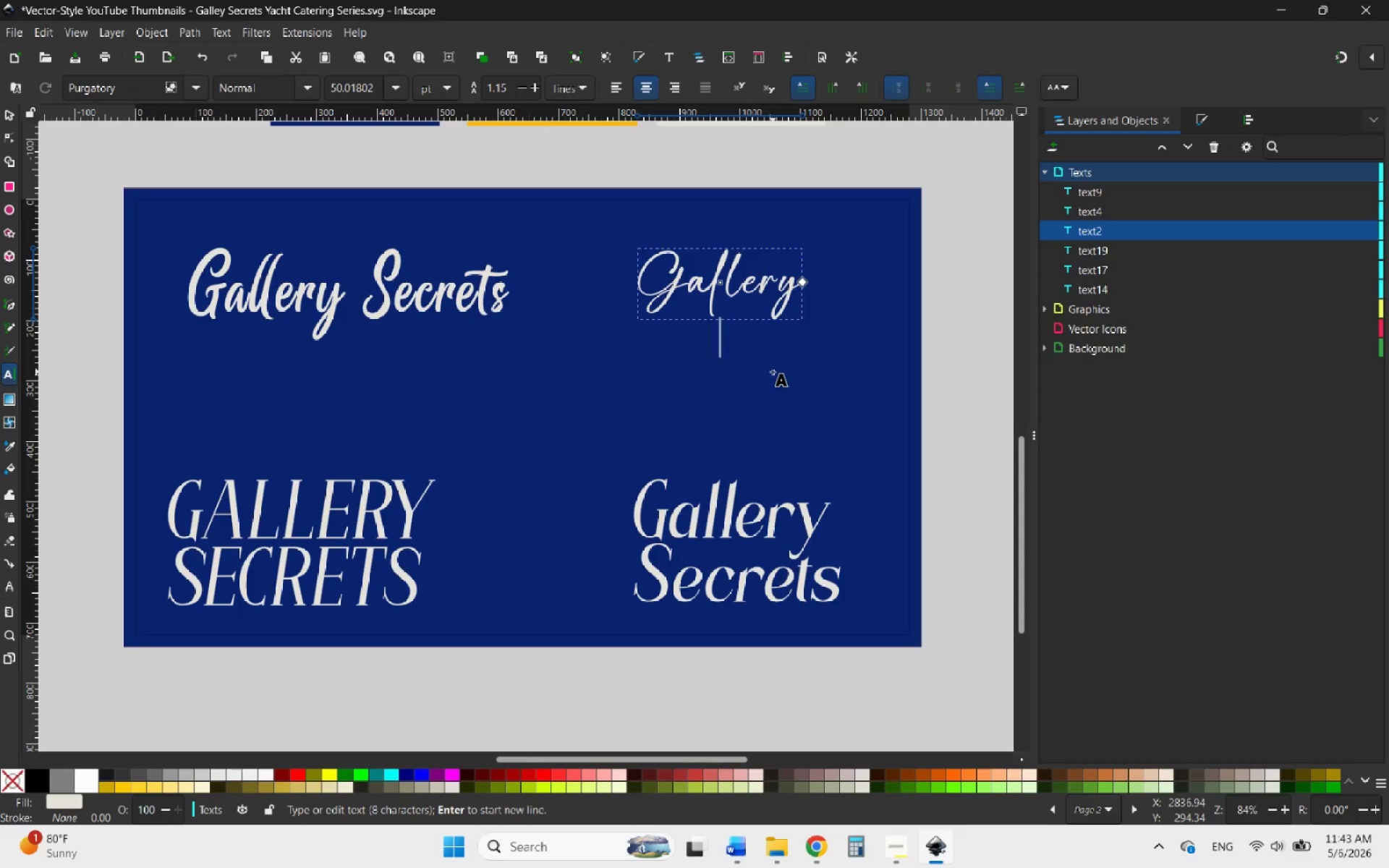 
key(Backspace)
 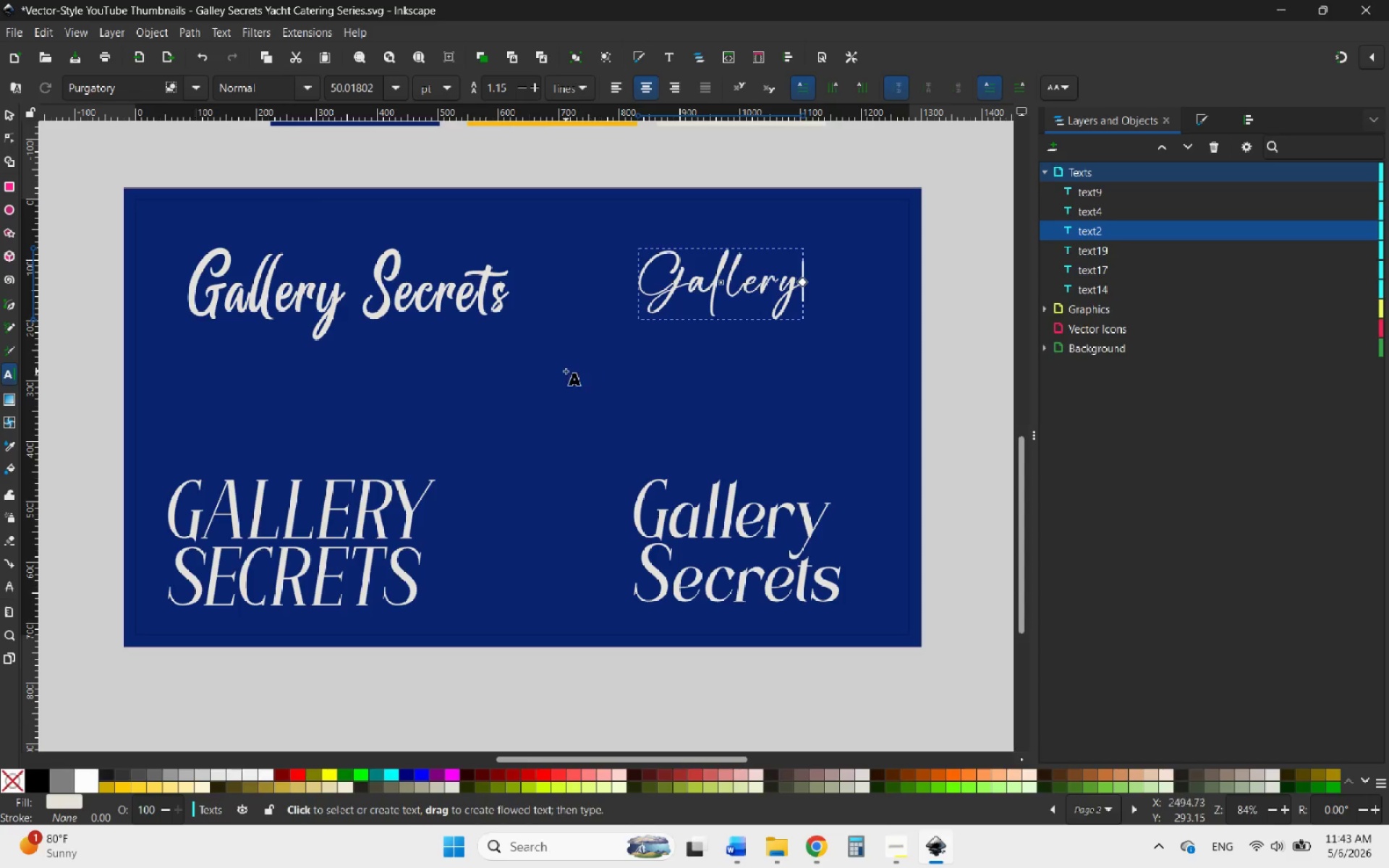 
key(Backspace)
 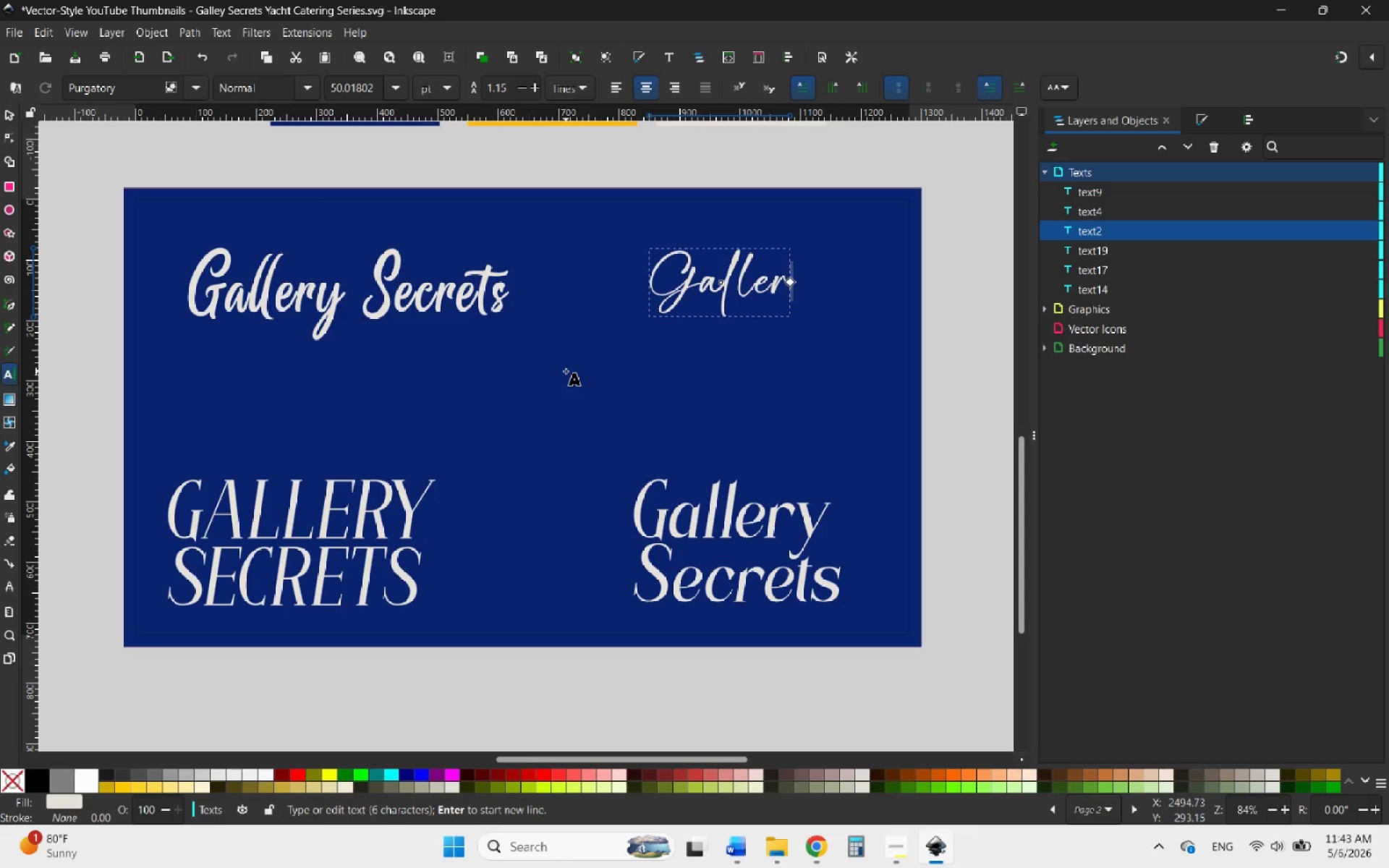 
key(Y)
 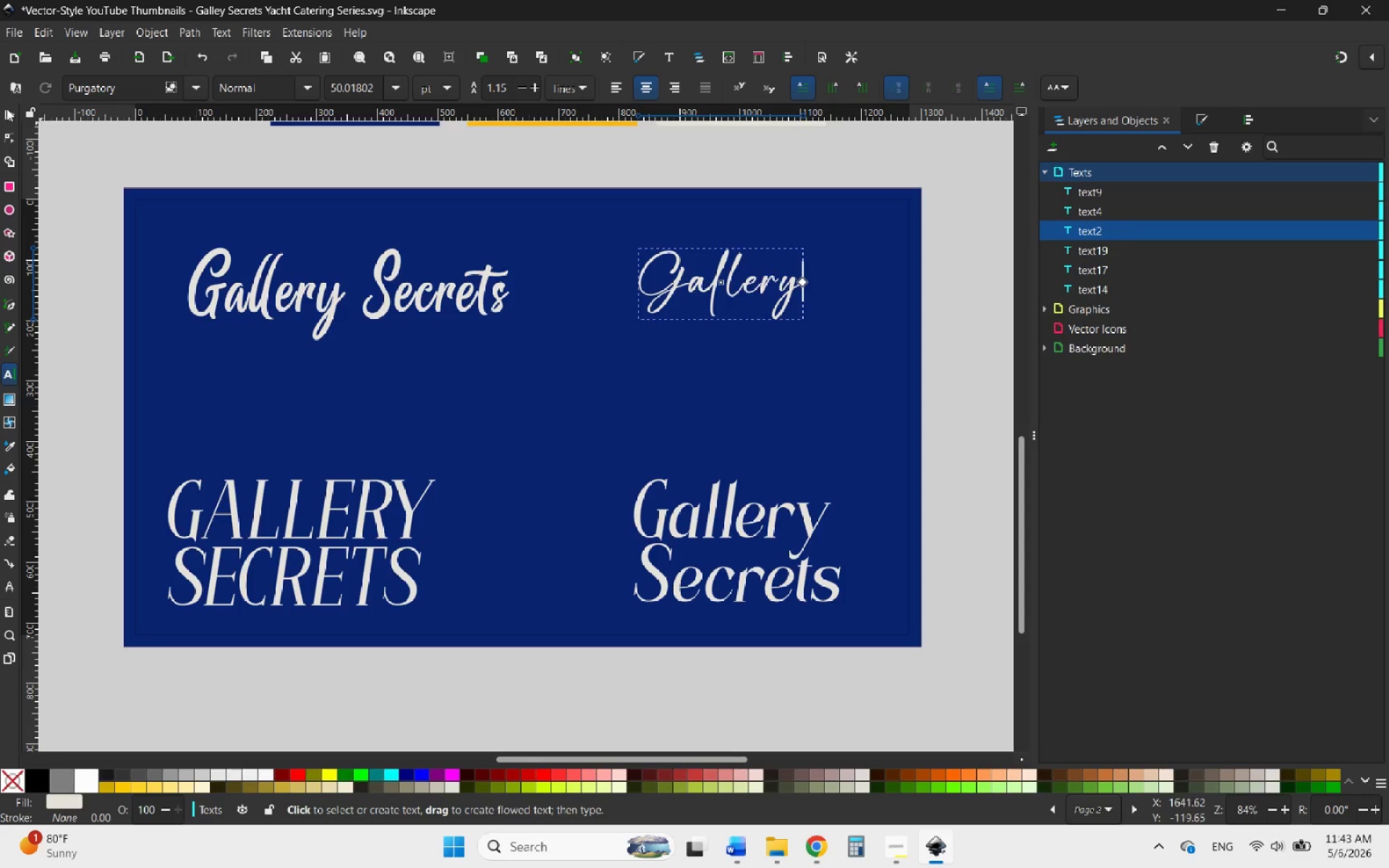 
left_click([1, 108])
 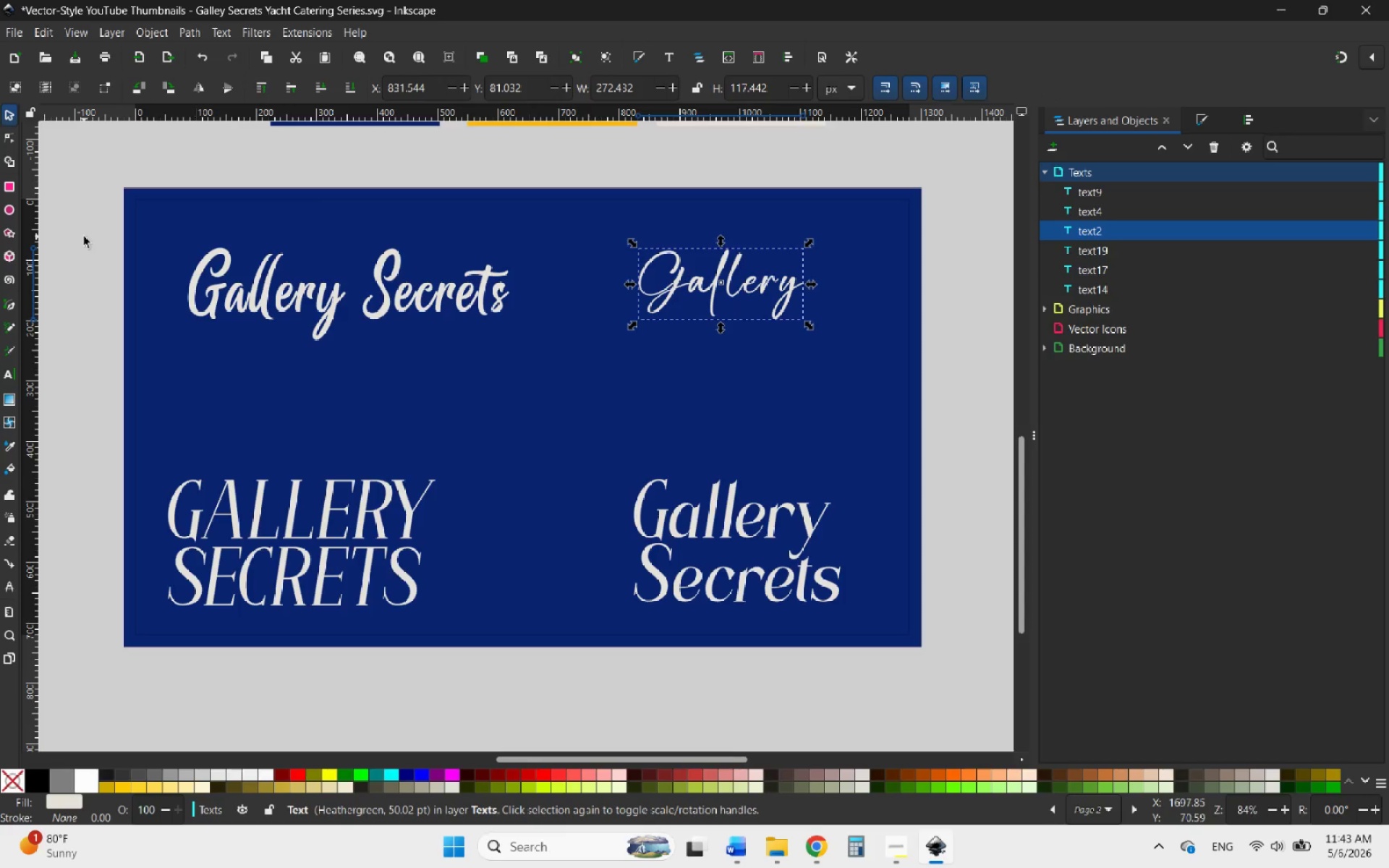 
left_click([84, 237])
 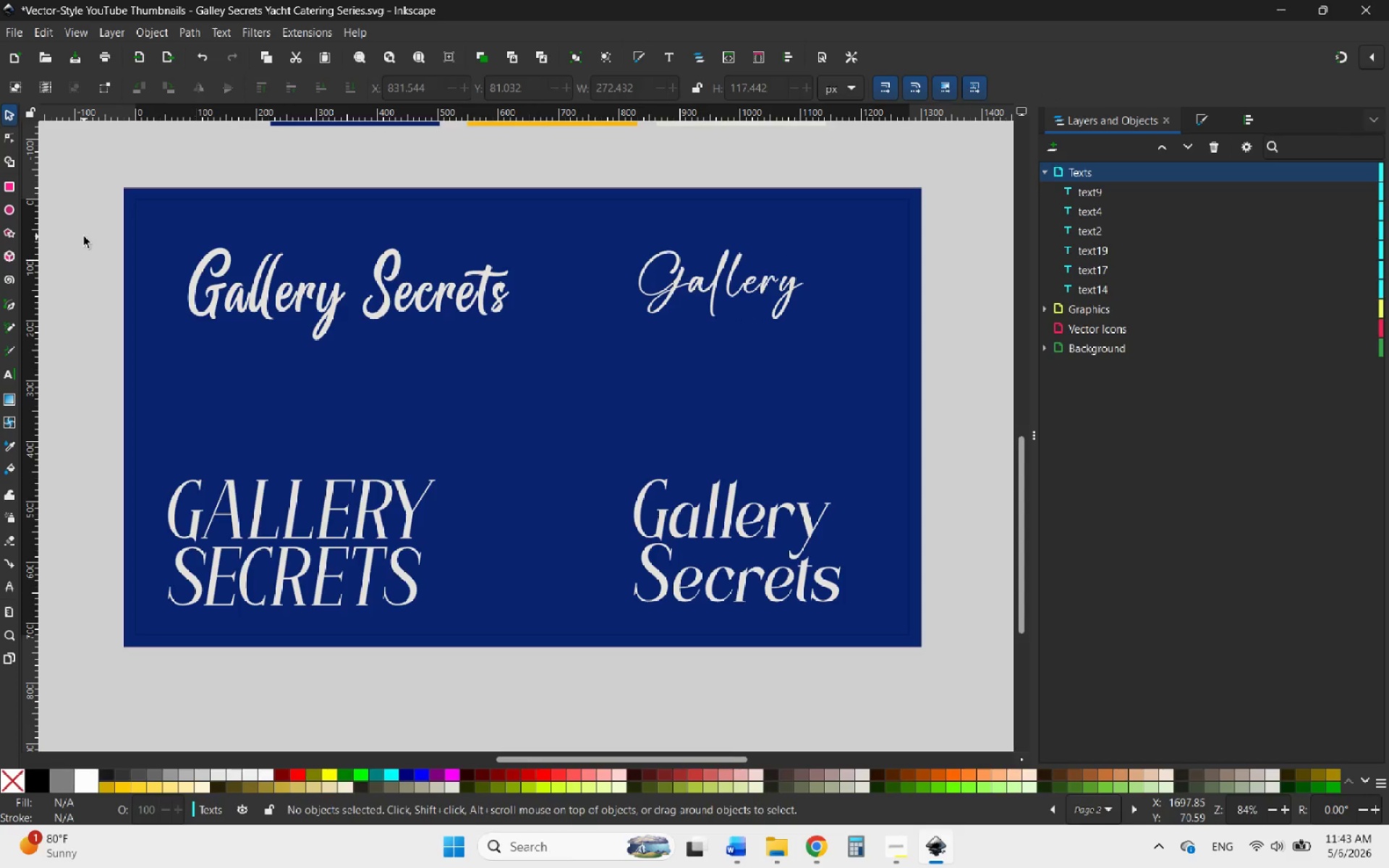 
key(Control+V)
 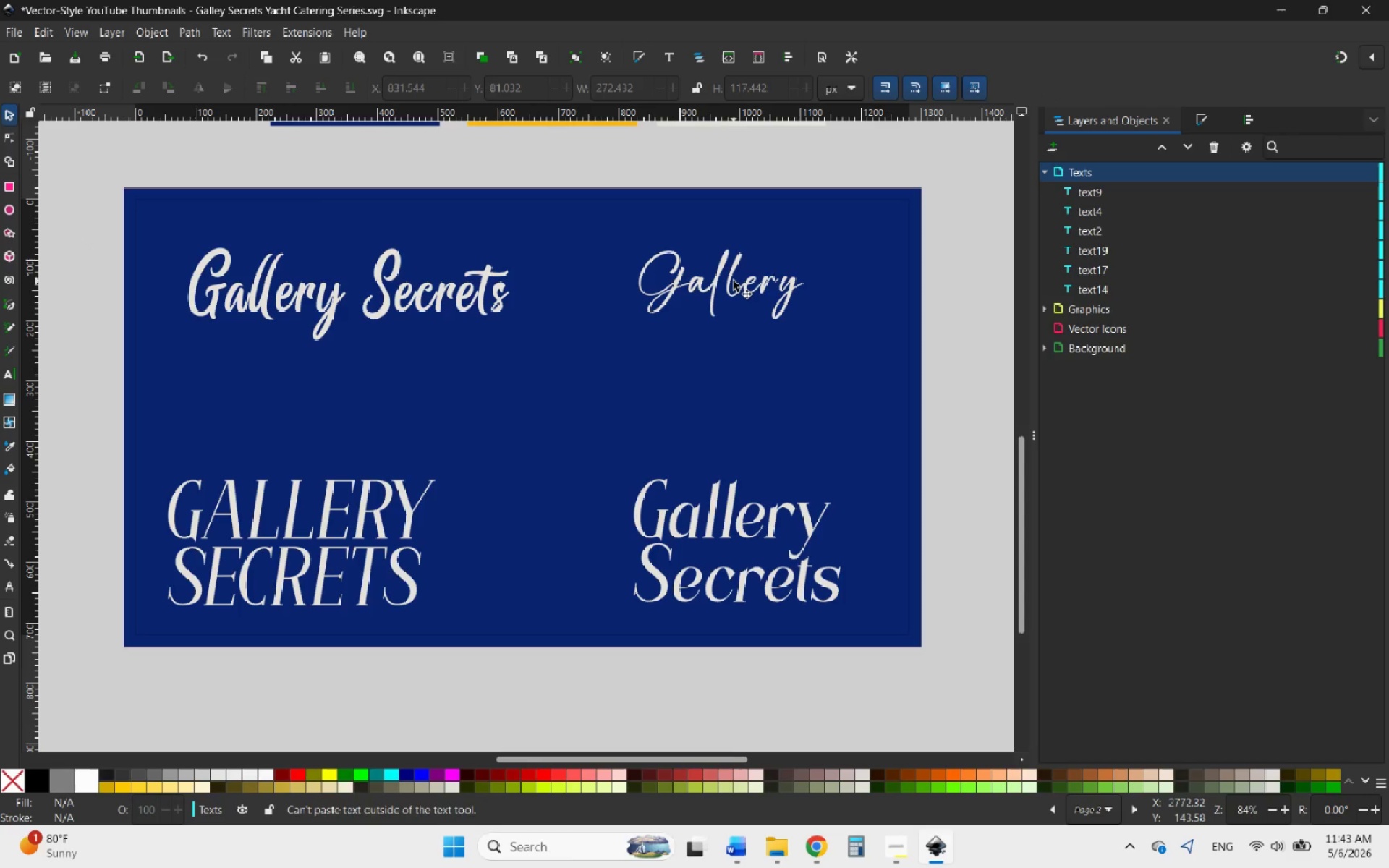 
hold_key(key=ControlLeft, duration=2.2)
scroll: coordinate [694, 346], scroll_direction: down, amount: 3.0
 